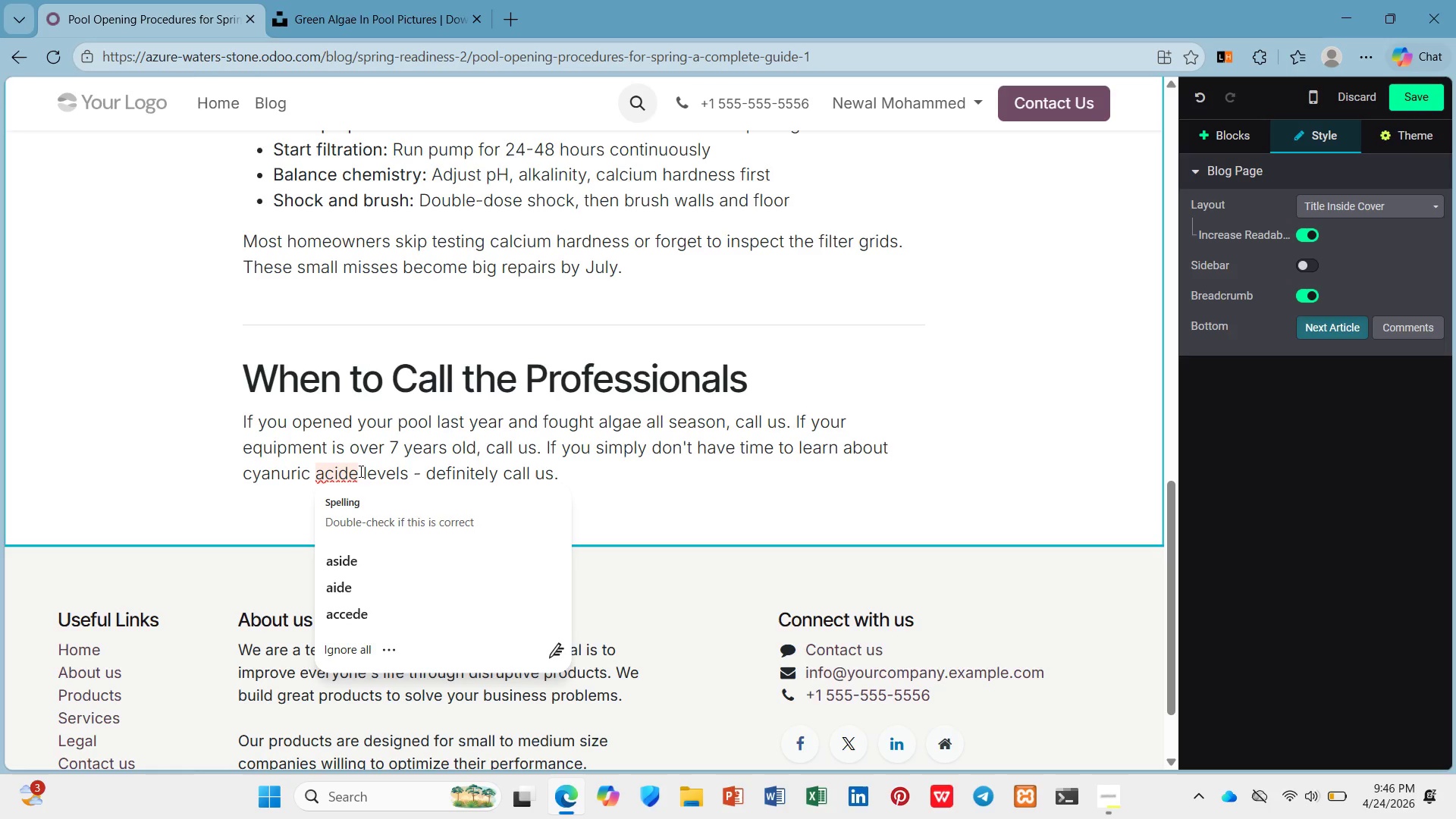 
key(Backspace)
 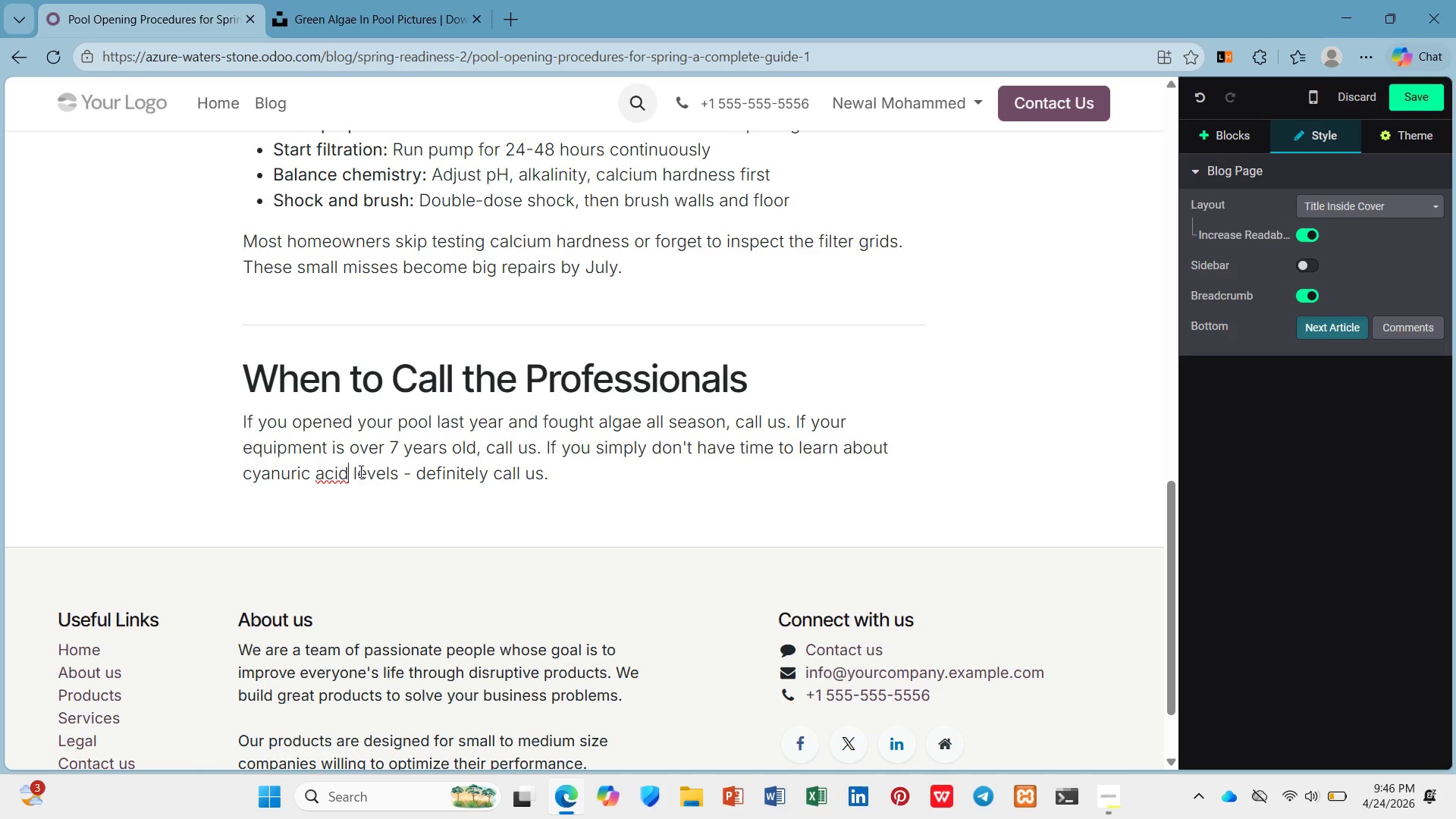 
key(ArrowDown)
 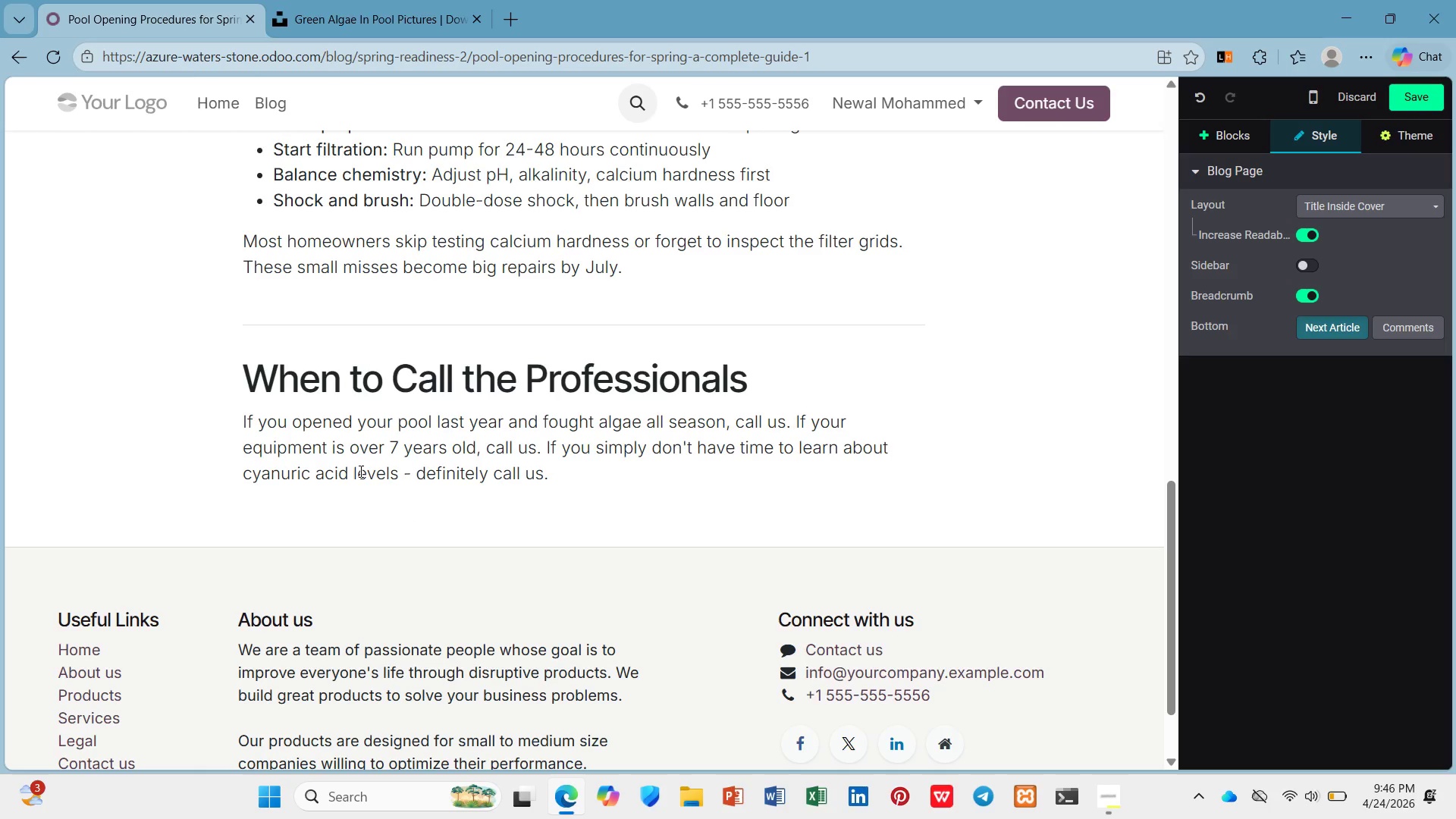 
key(Enter)
 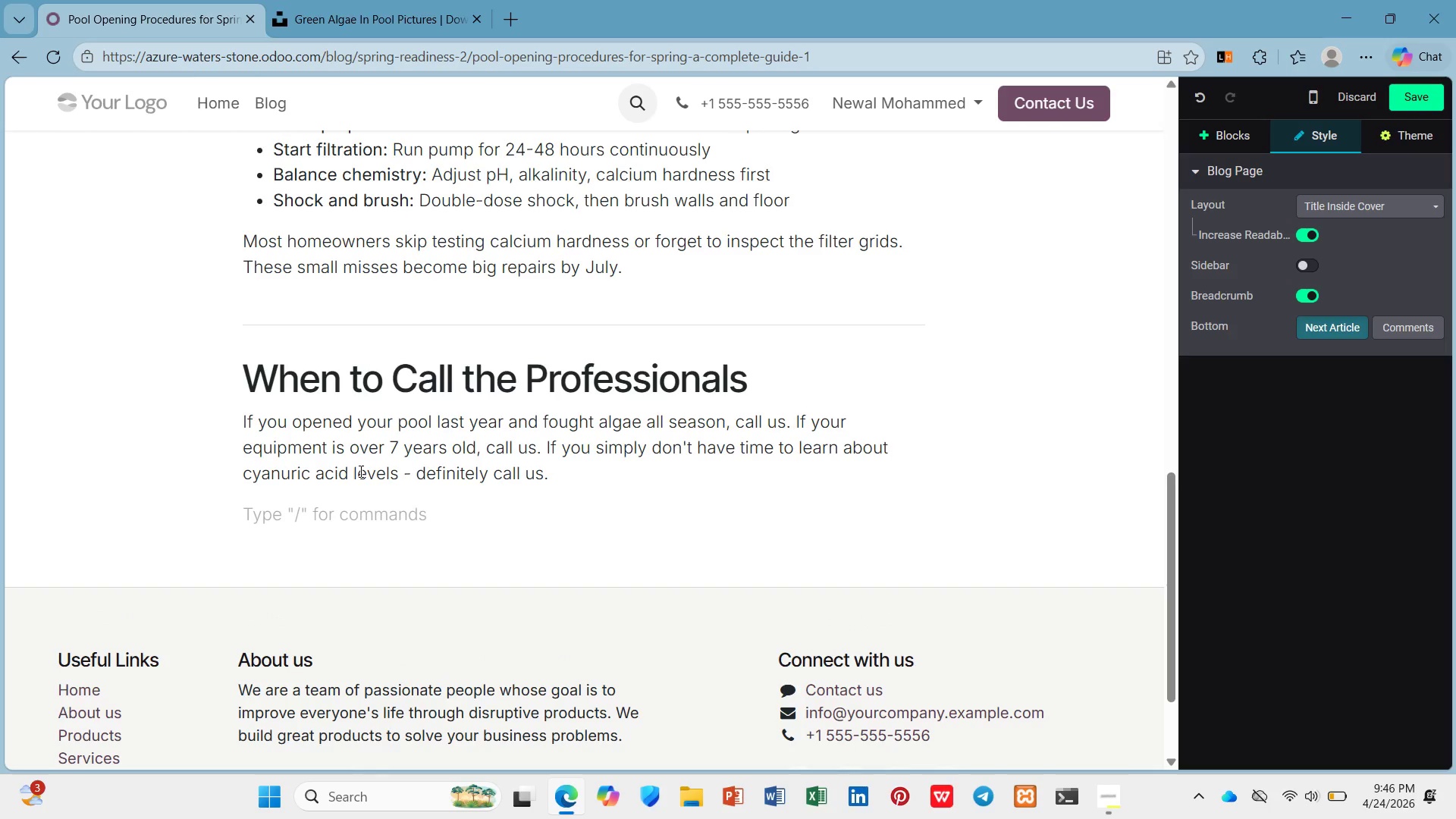 
type(Our spring opening package incudes a )
 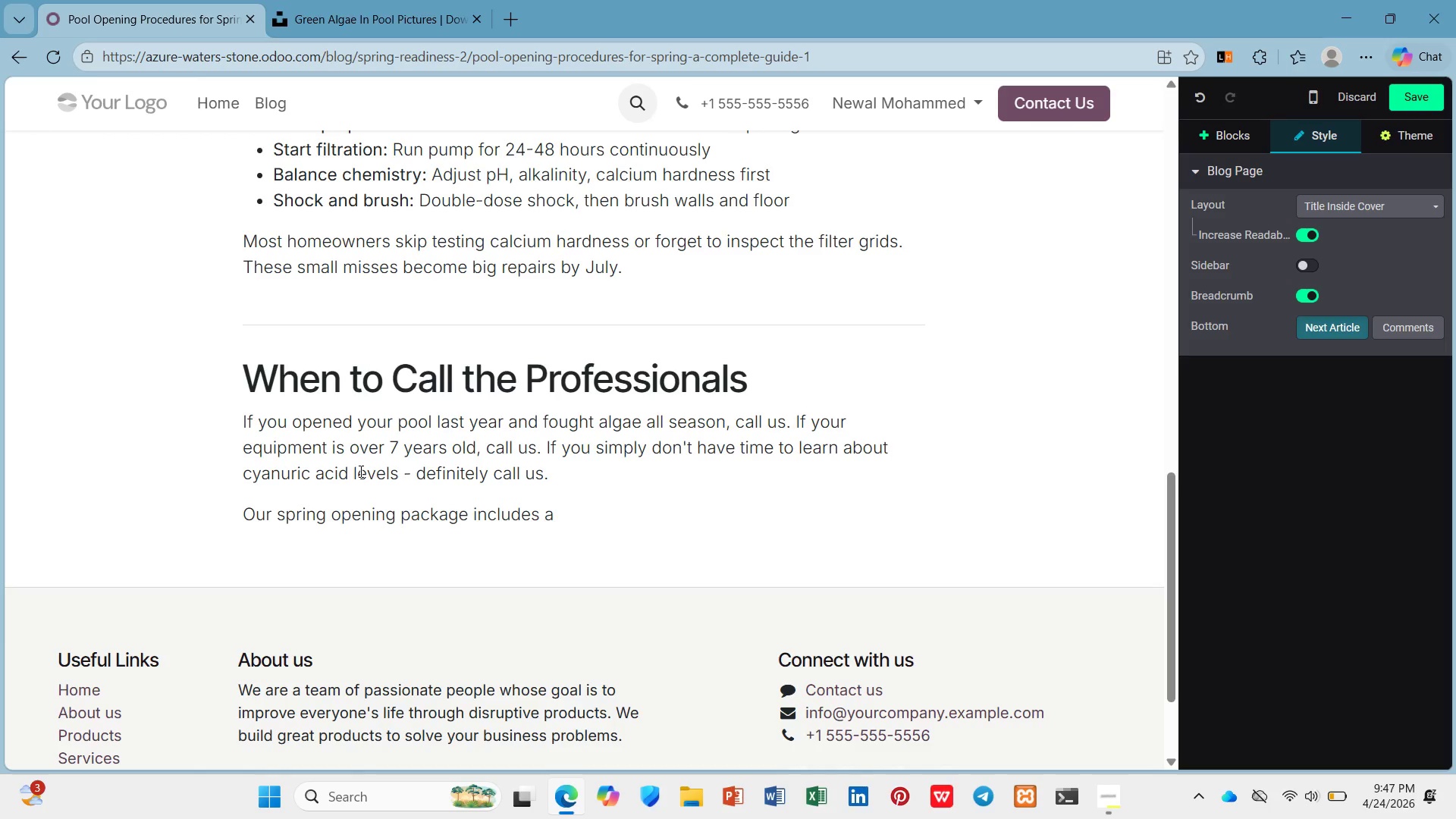 
hold_key(key=L, duration=0.34)
 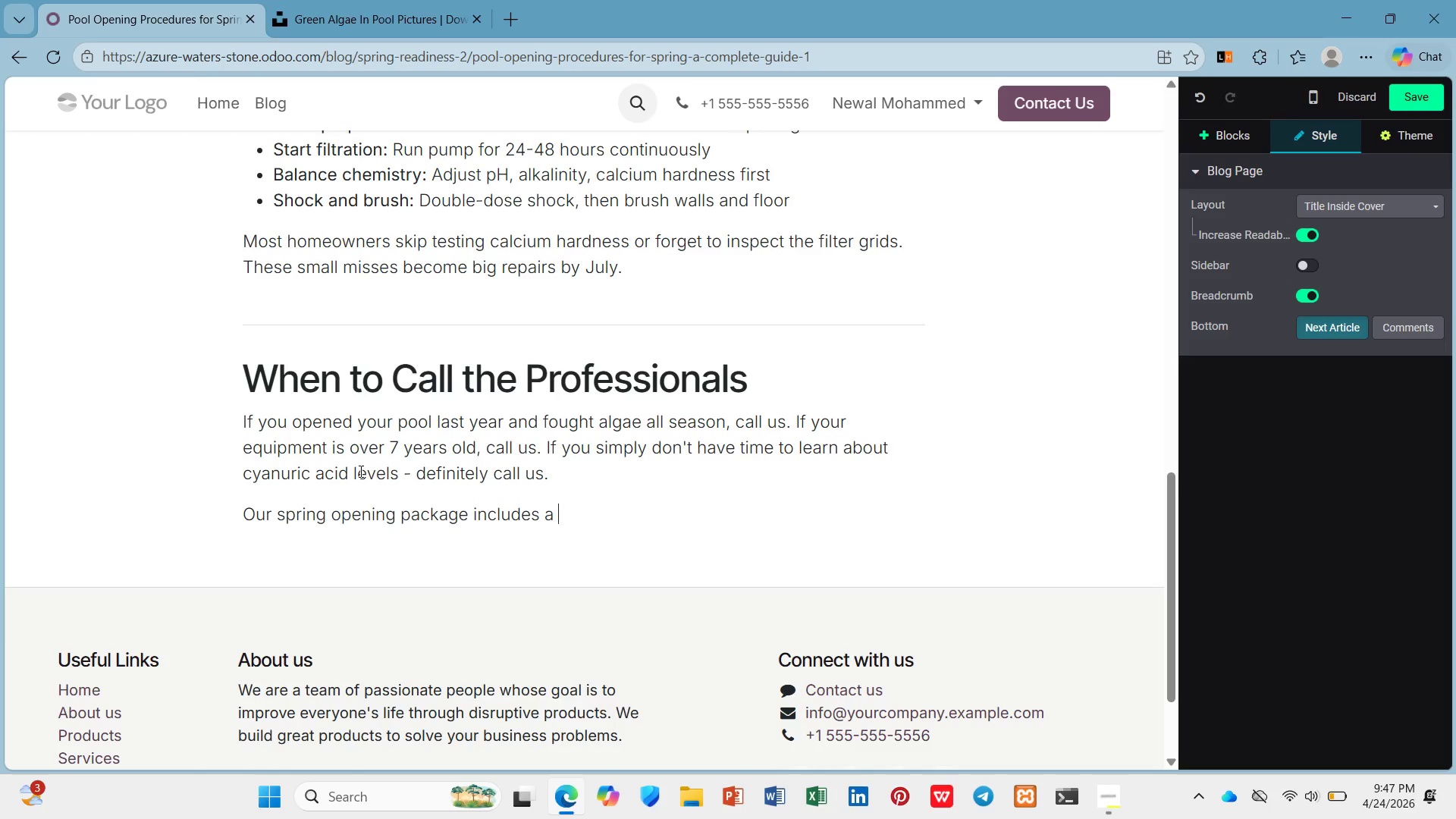 
wait(26.02)
 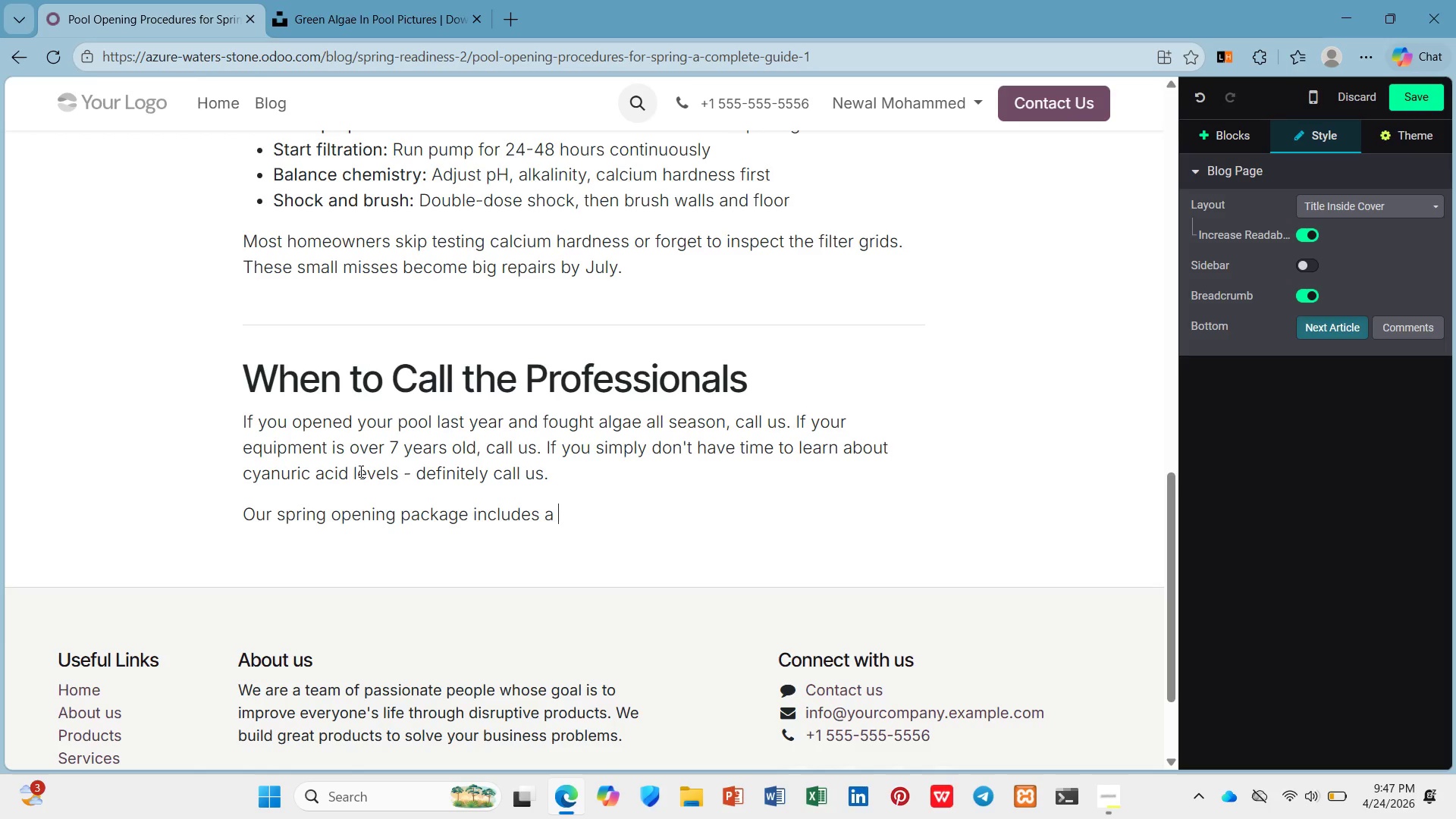 
type(ful )
key(Backspace)
type(l equipment diagnostc, not just water treatment. Becaue a pool tht )
key(Backspace)
key(Backspace)
type(at starts rihg)
key(Backspace)
key(Backspace)
type(ght, stays right.)
 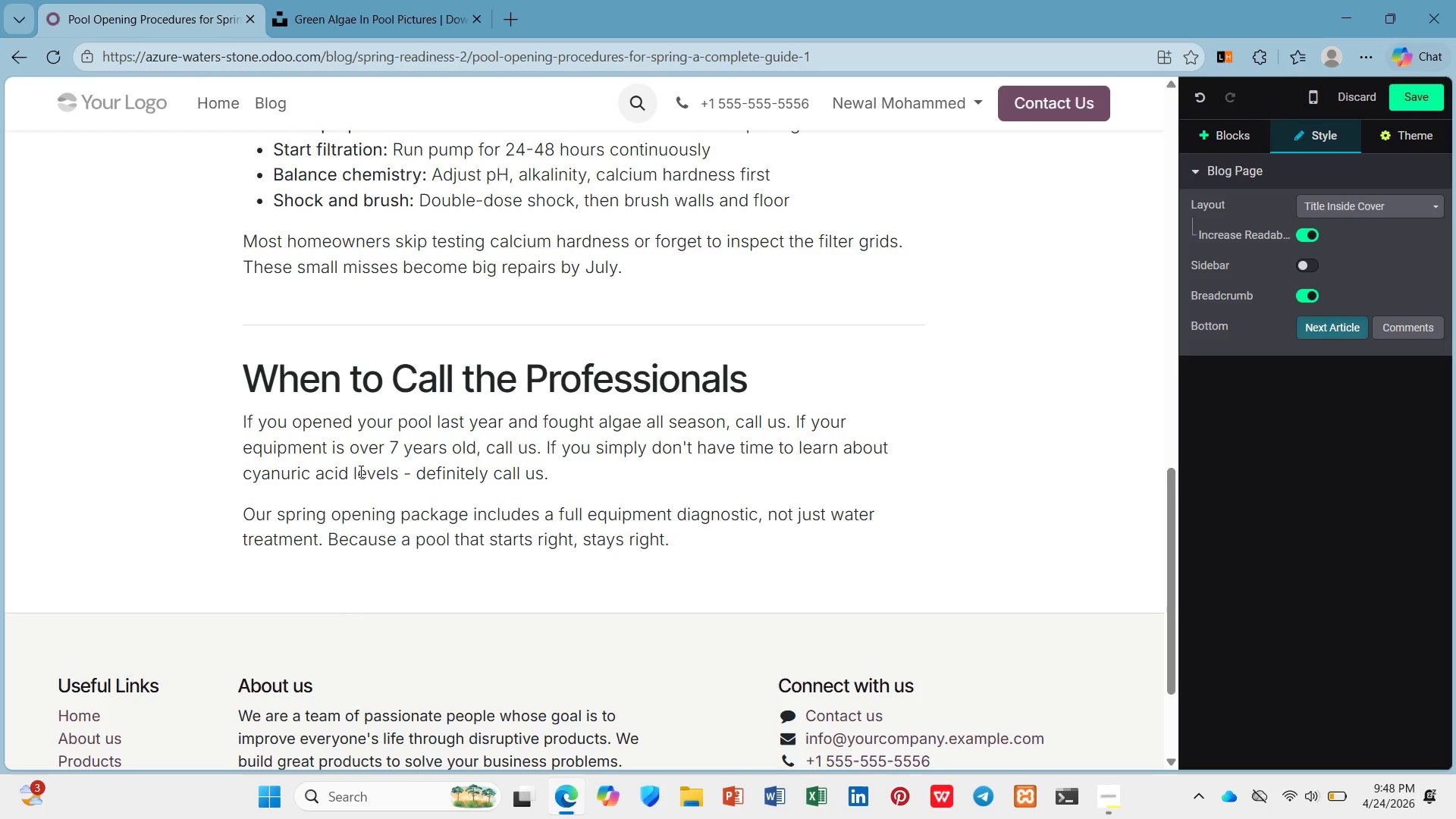 
wait(5.95)
 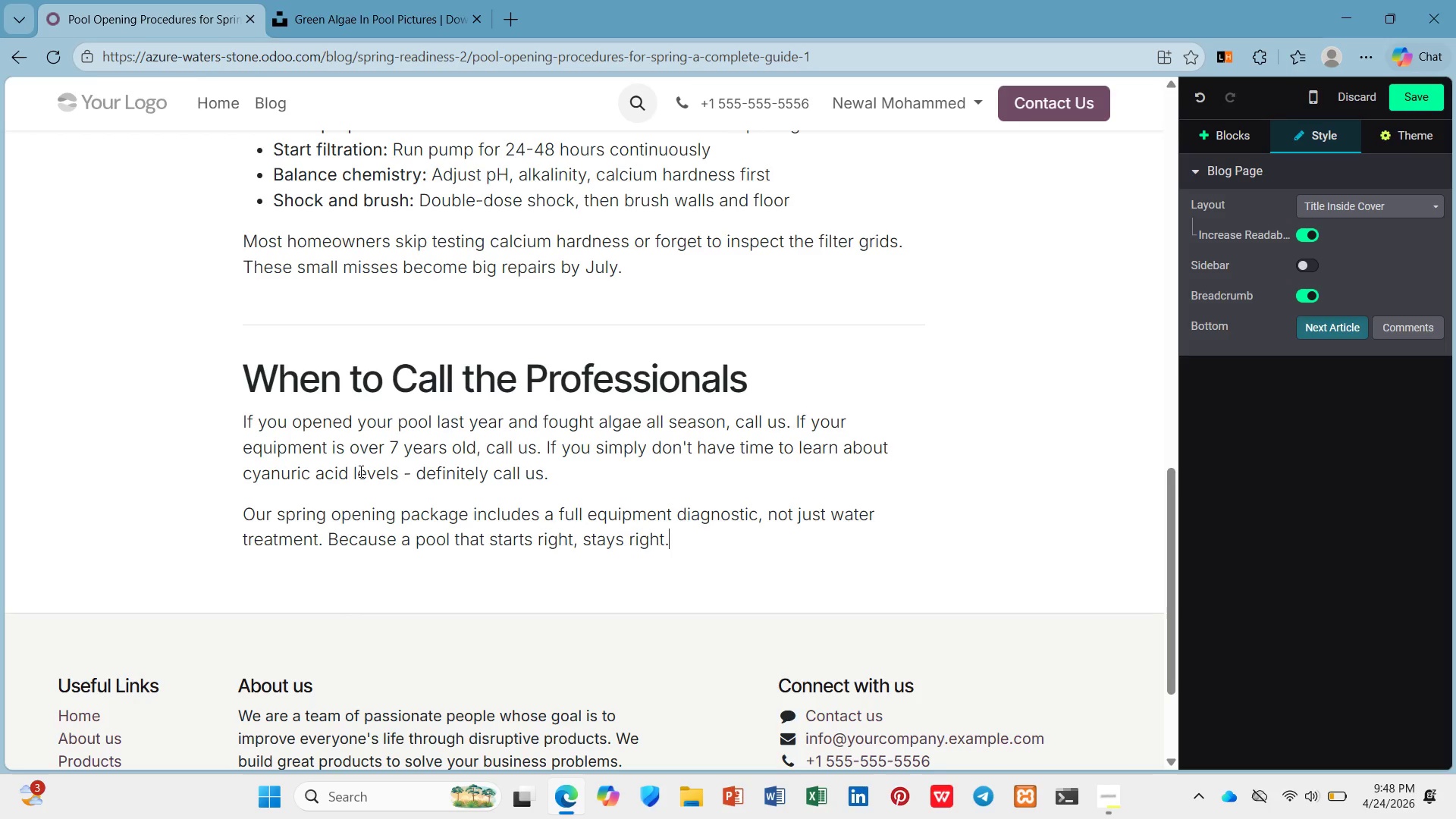 
left_click([600, 471])
 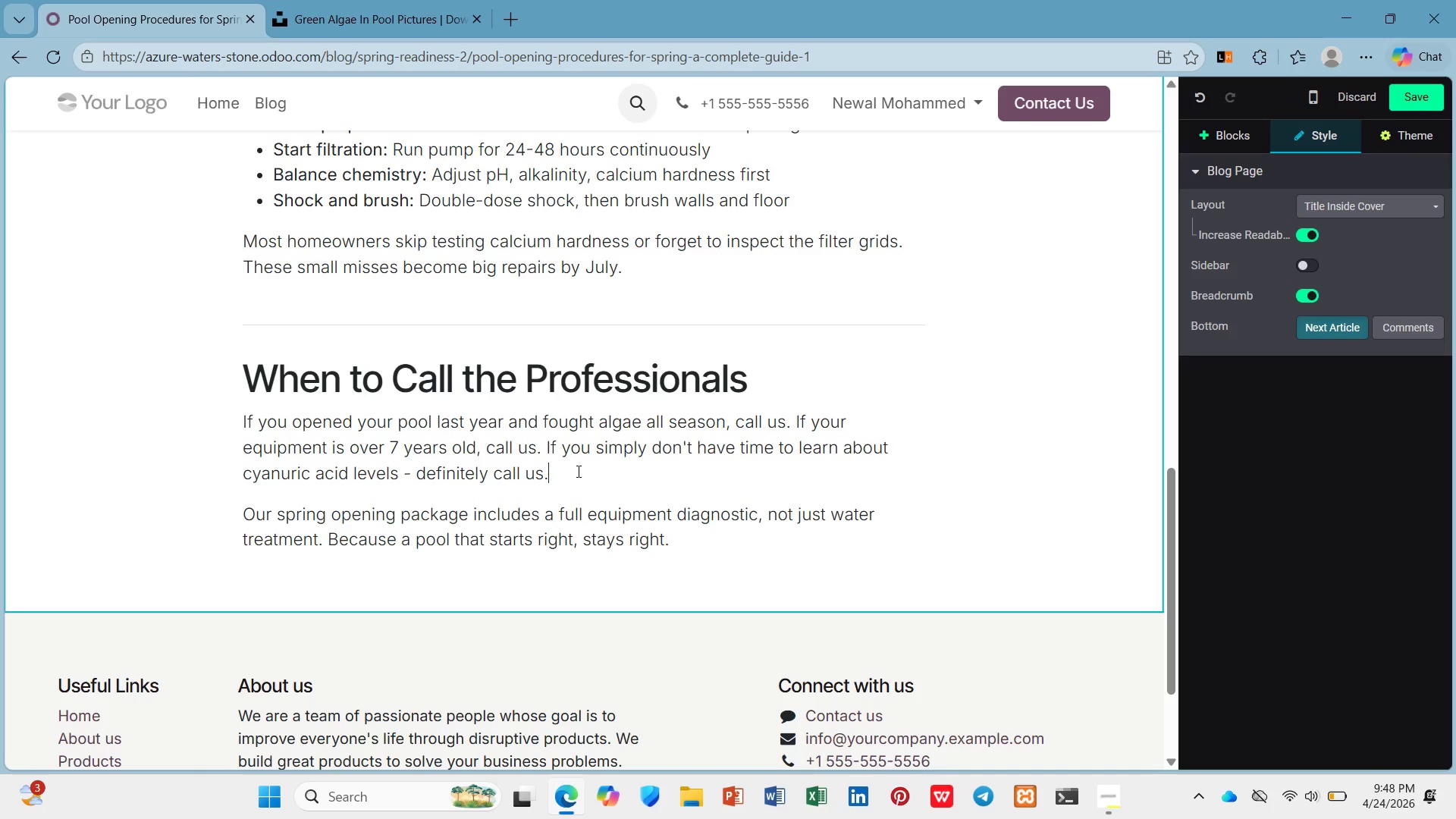 
wait(10.59)
 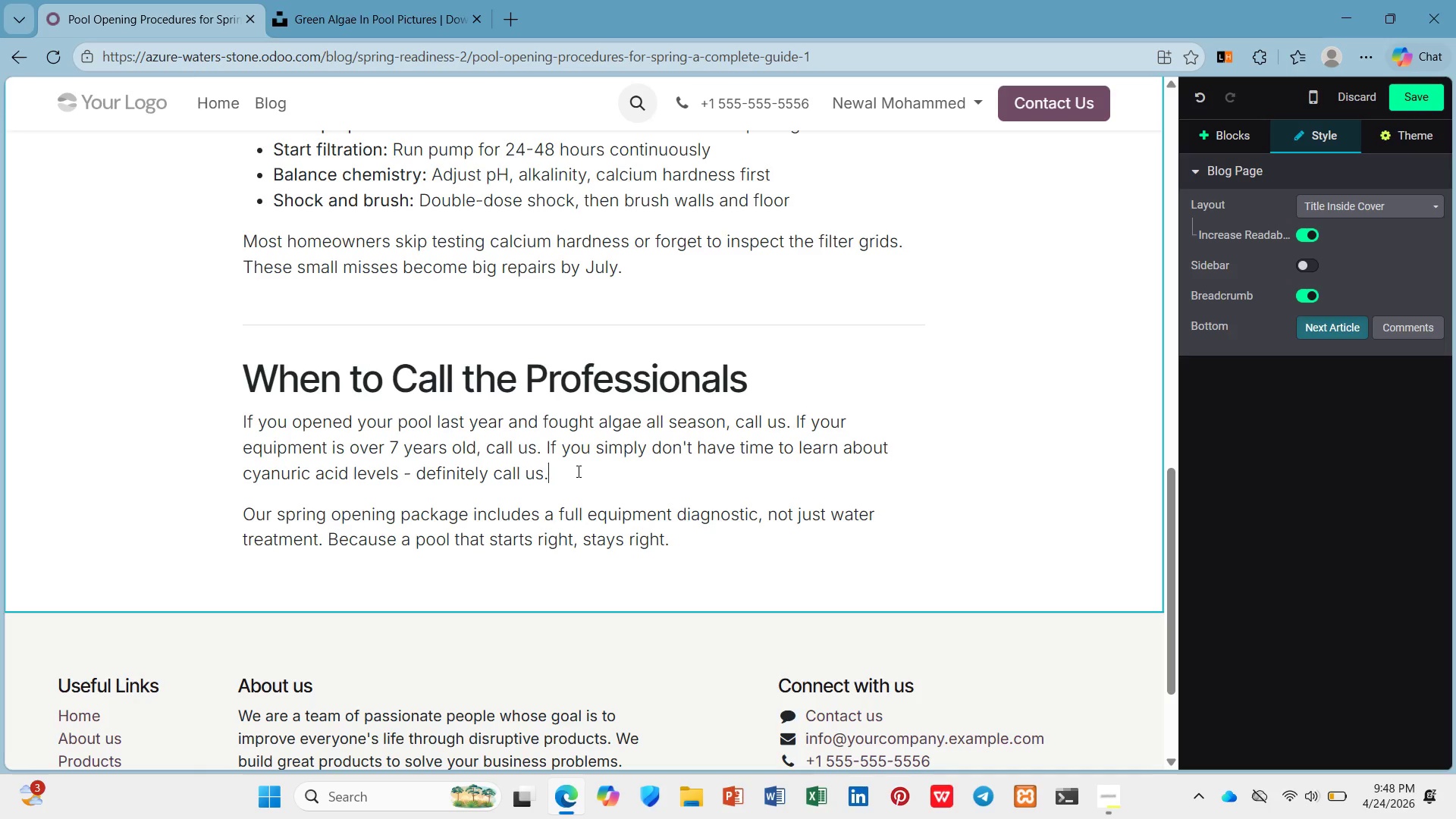 
left_click([681, 544])
 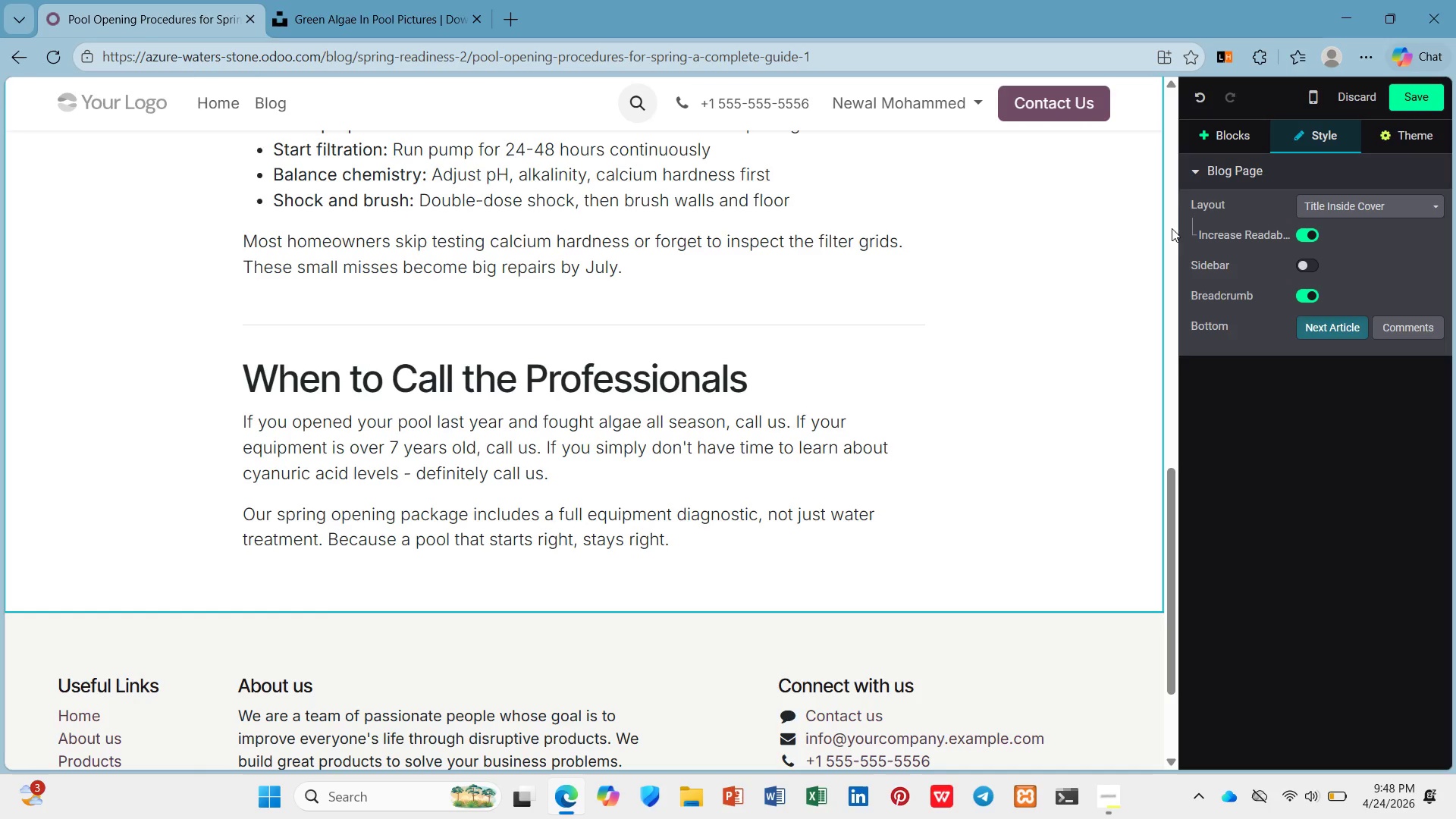 
left_click([1225, 138])
 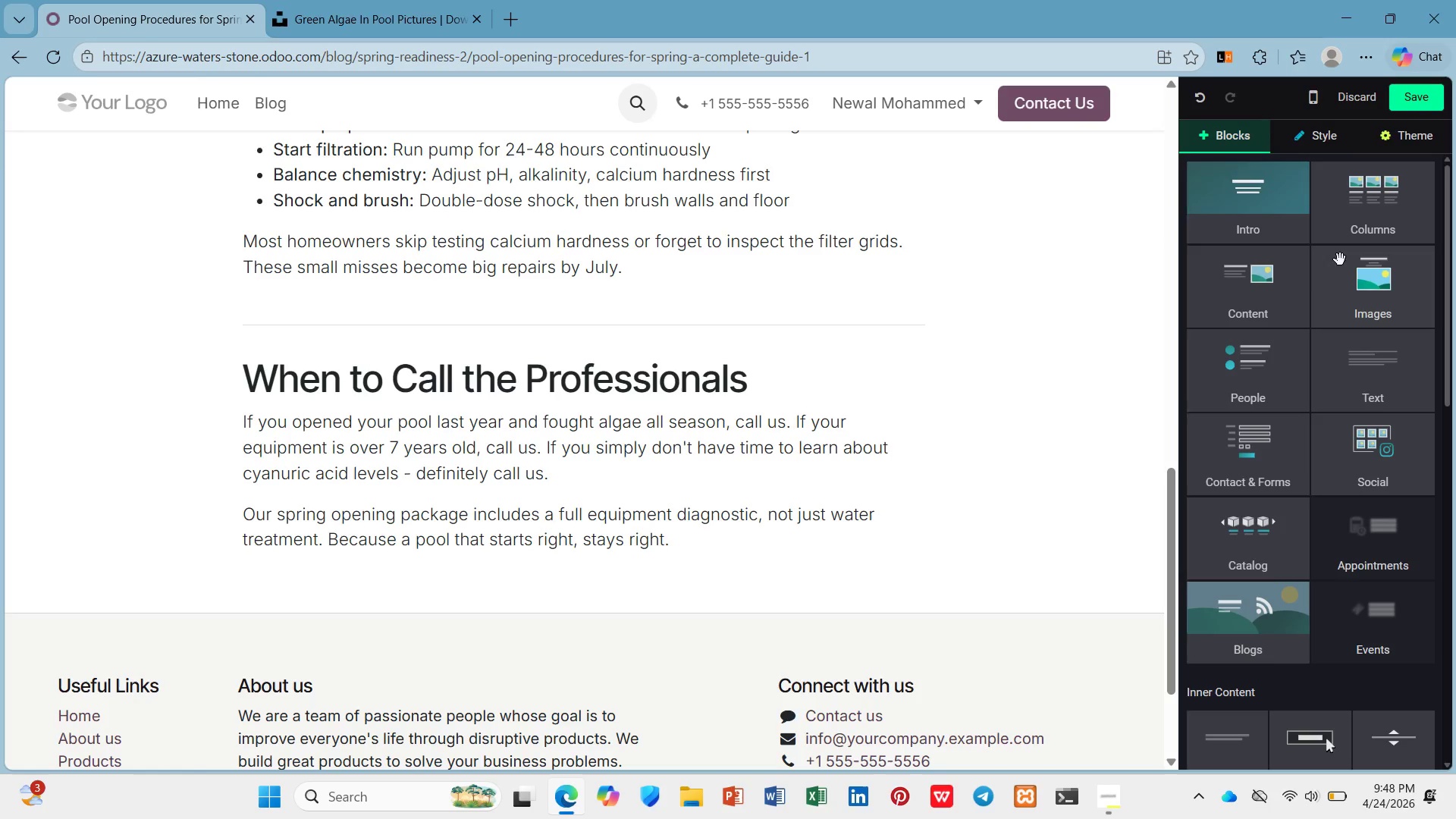 
mouse_move([1355, 253])
 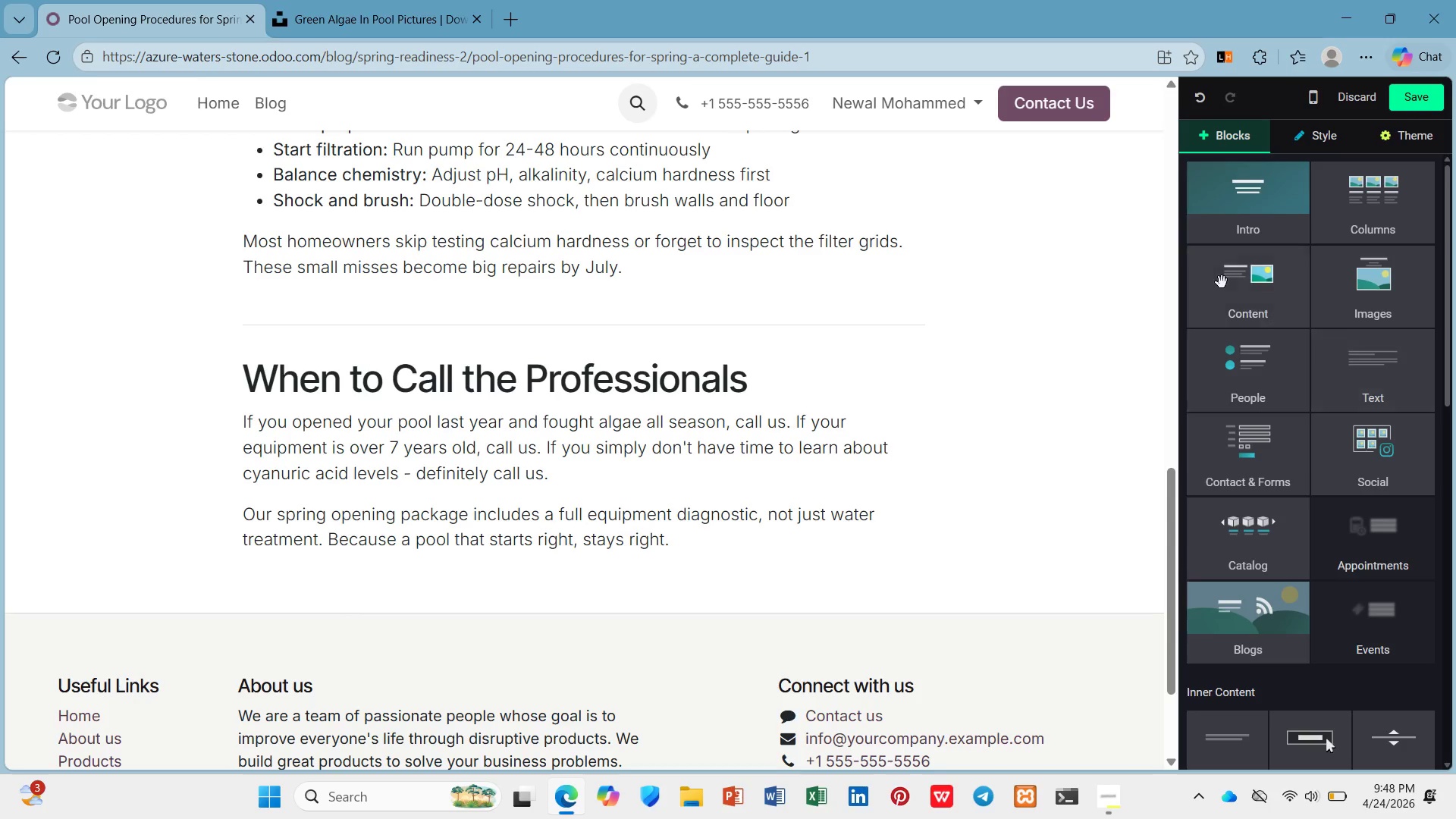 
left_click([1222, 282])
 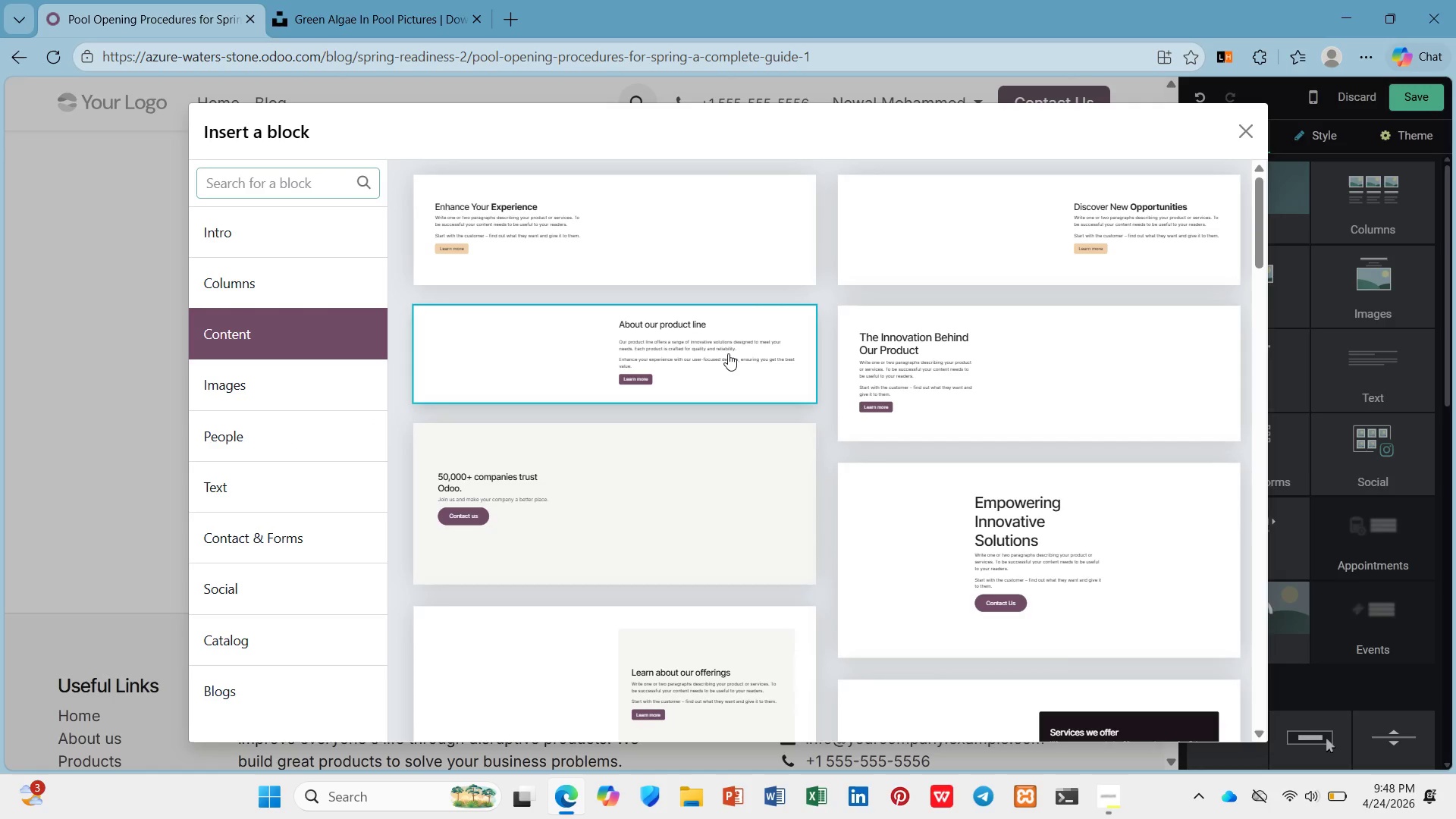 
wait(8.91)
 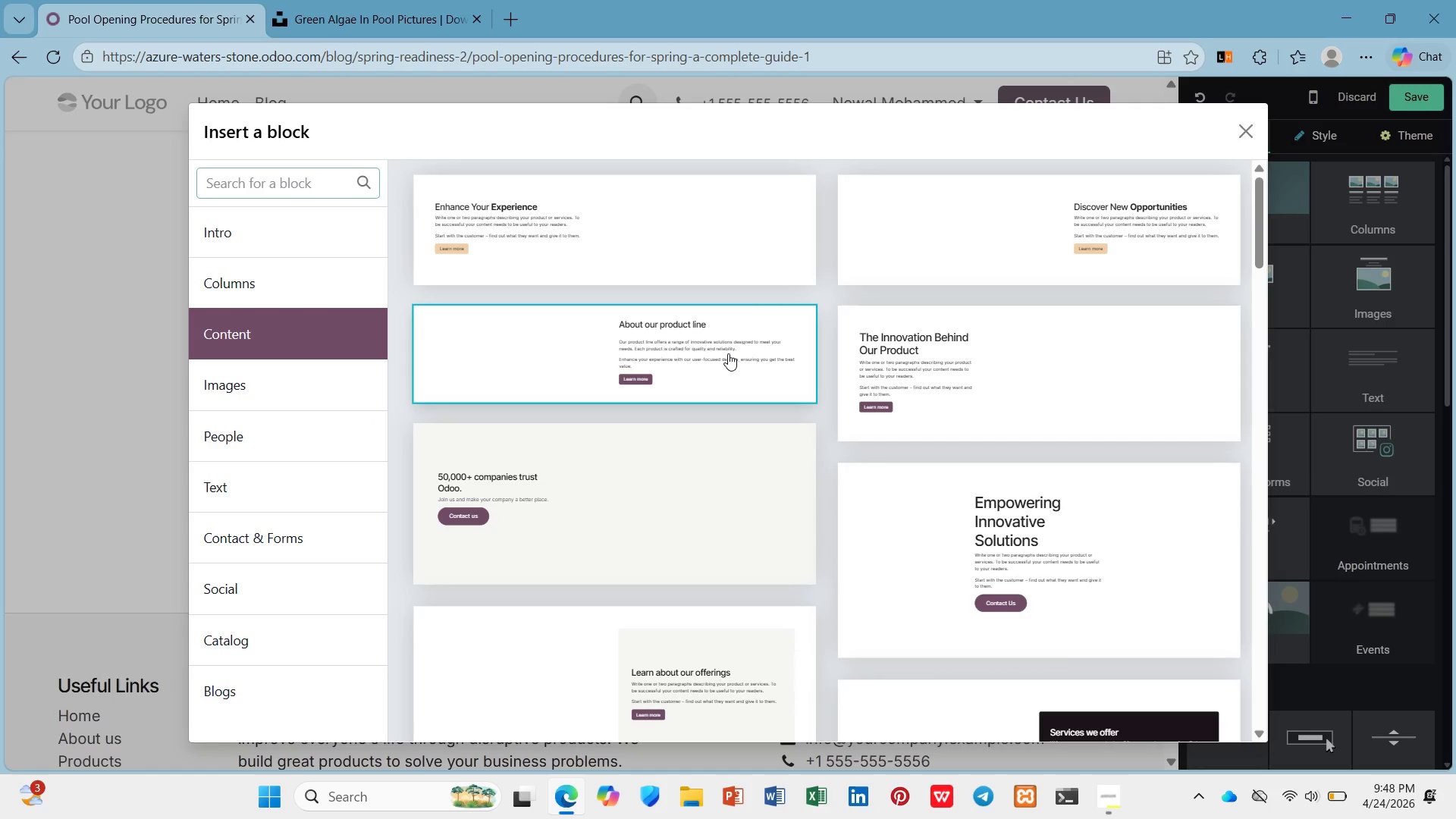 
left_click([717, 263])
 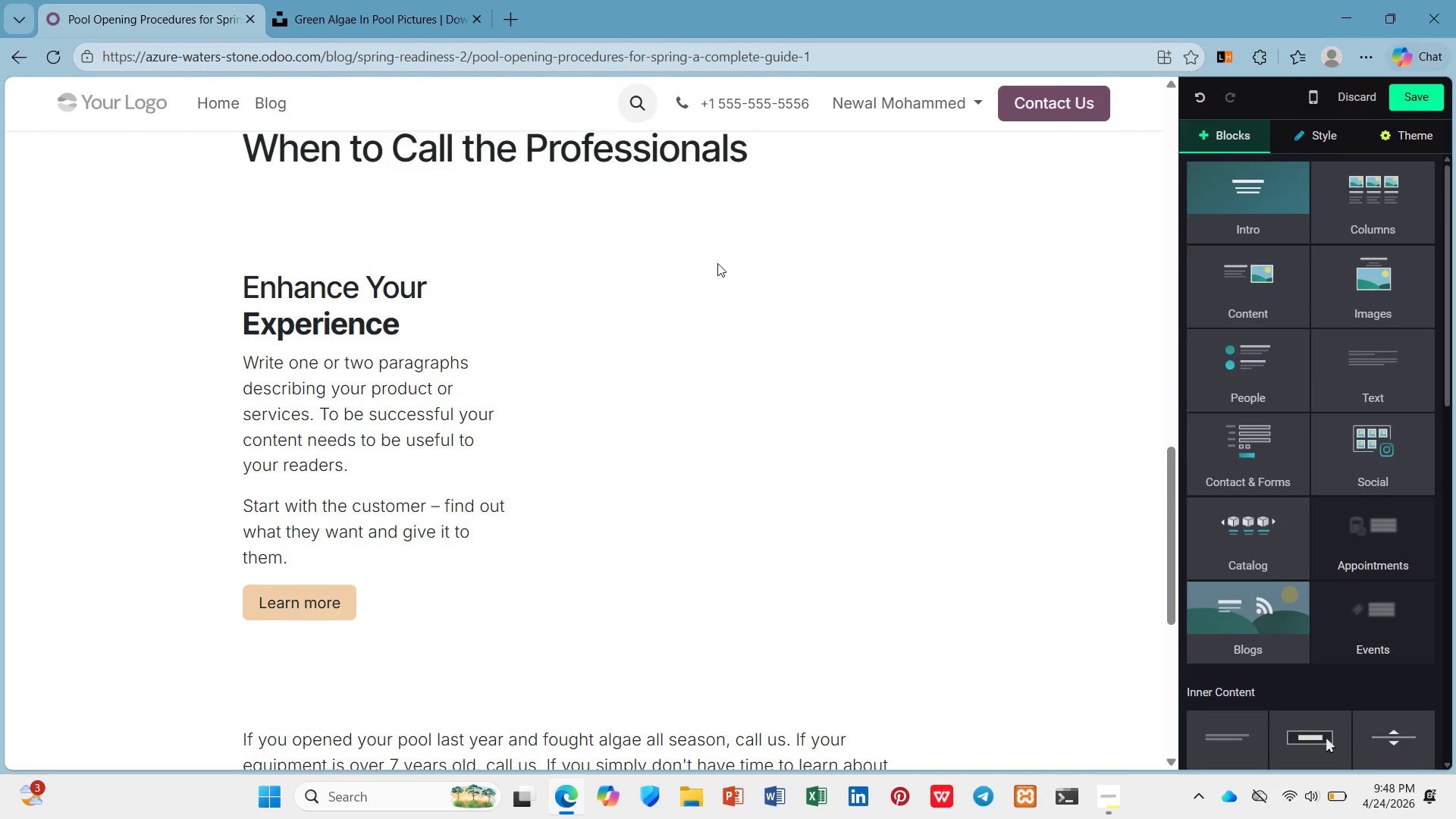 
scroll: coordinate [717, 263], scroll_direction: down, amount: 3.0
 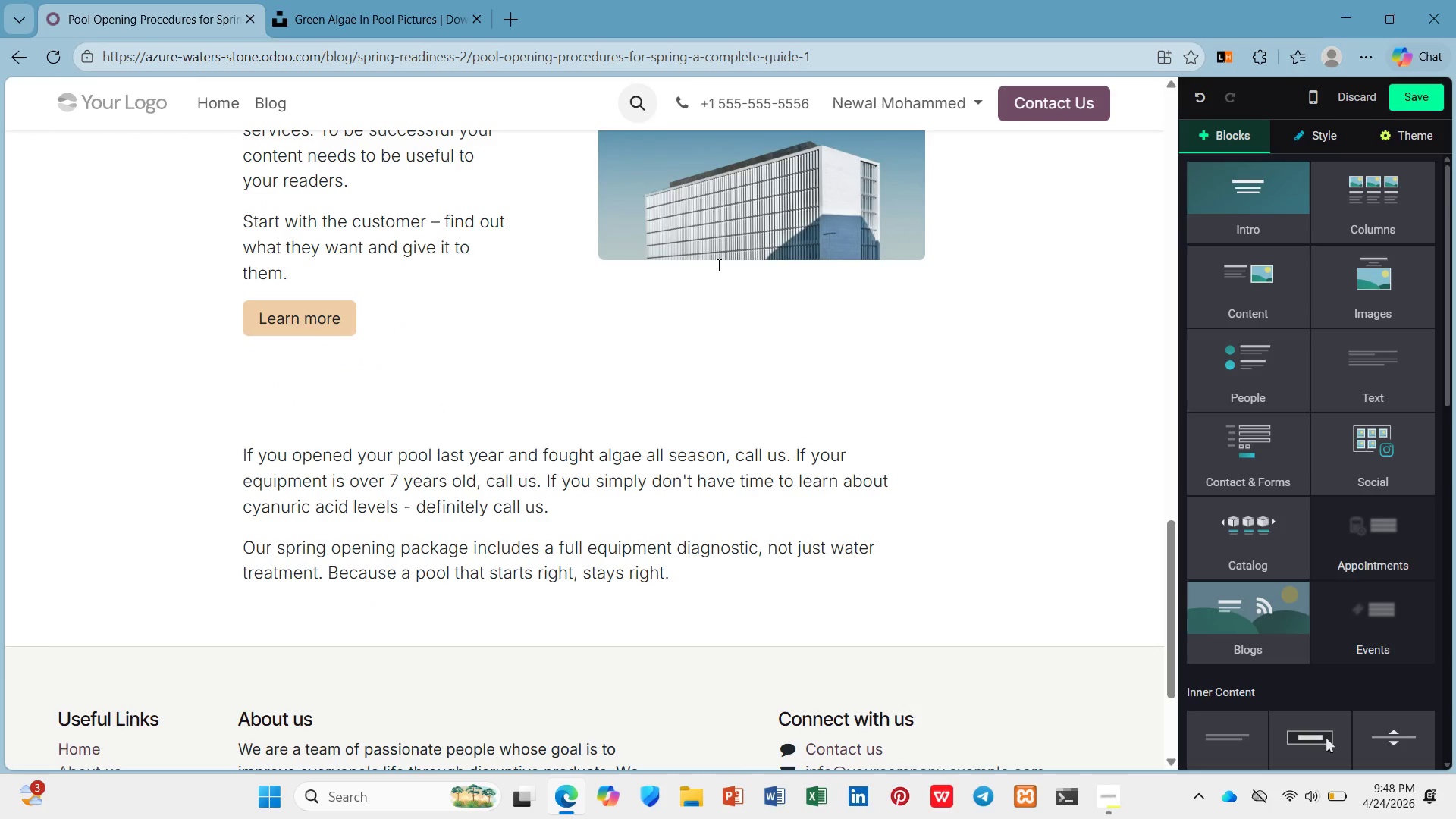 
scroll: coordinate [698, 309], scroll_direction: none, amount: 0.0
 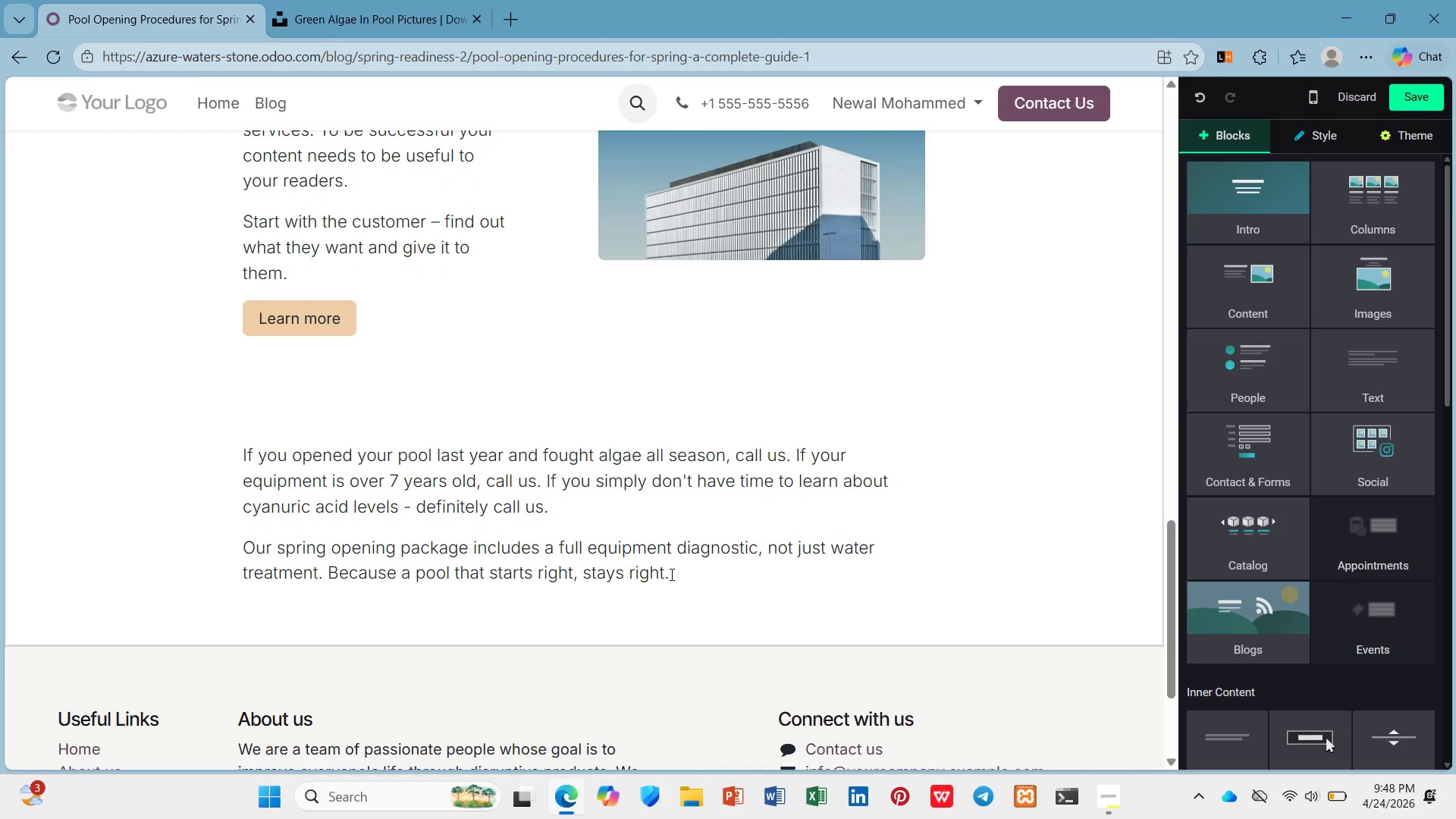 
wait(5.14)
 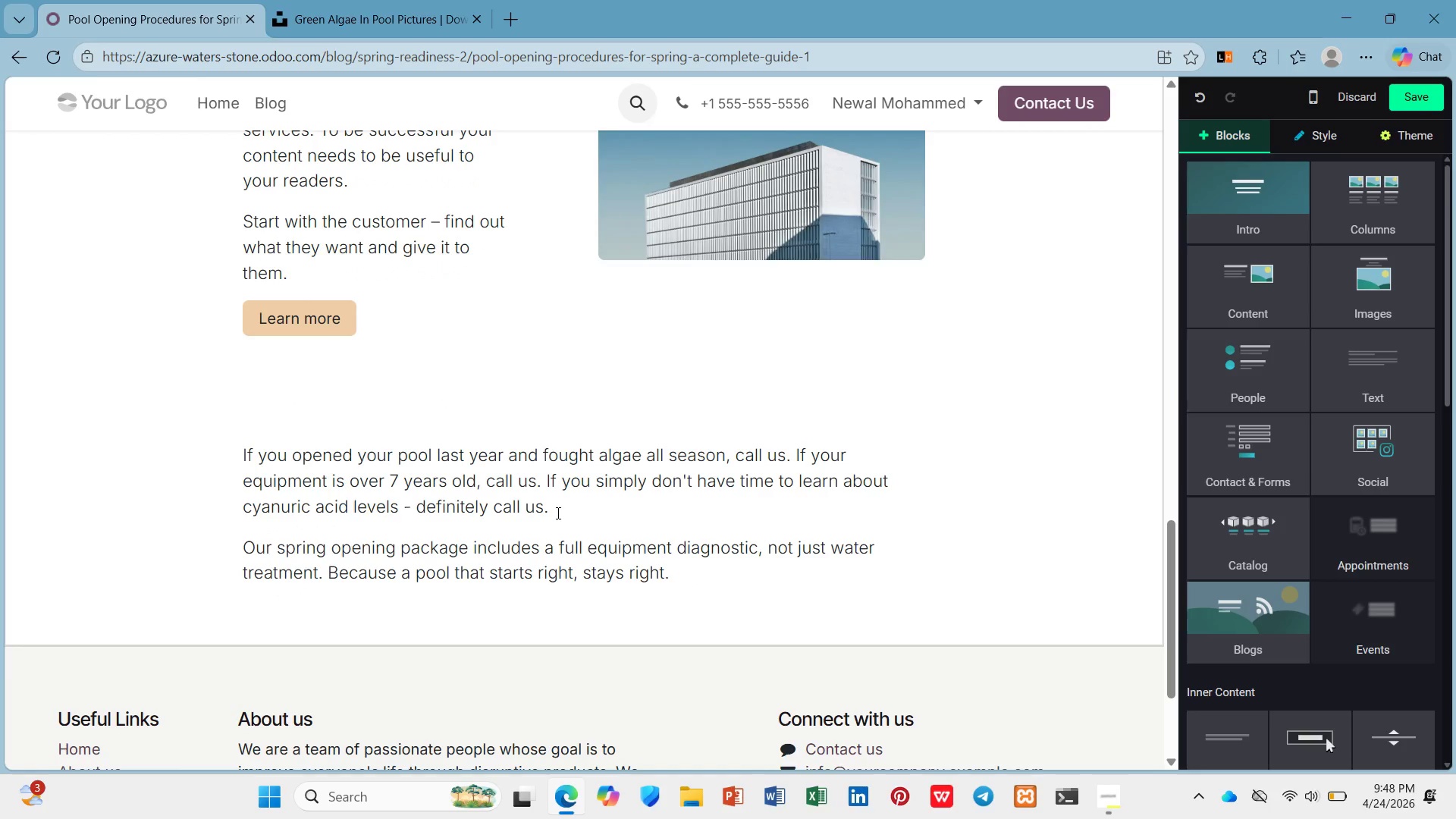 
left_click_drag(start_coordinate=[674, 573], to_coordinate=[222, 523])
 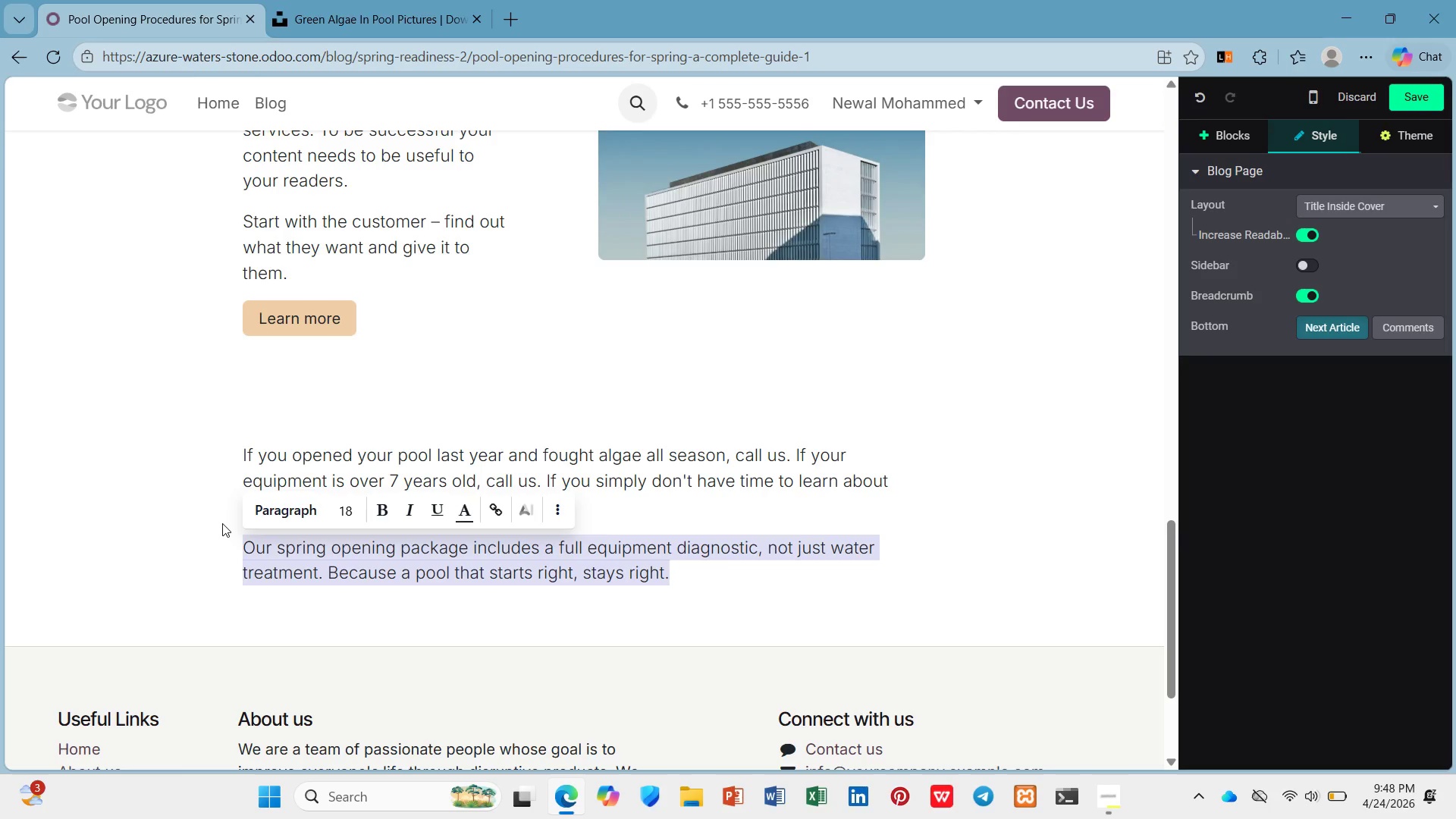 
key(Control+X)
 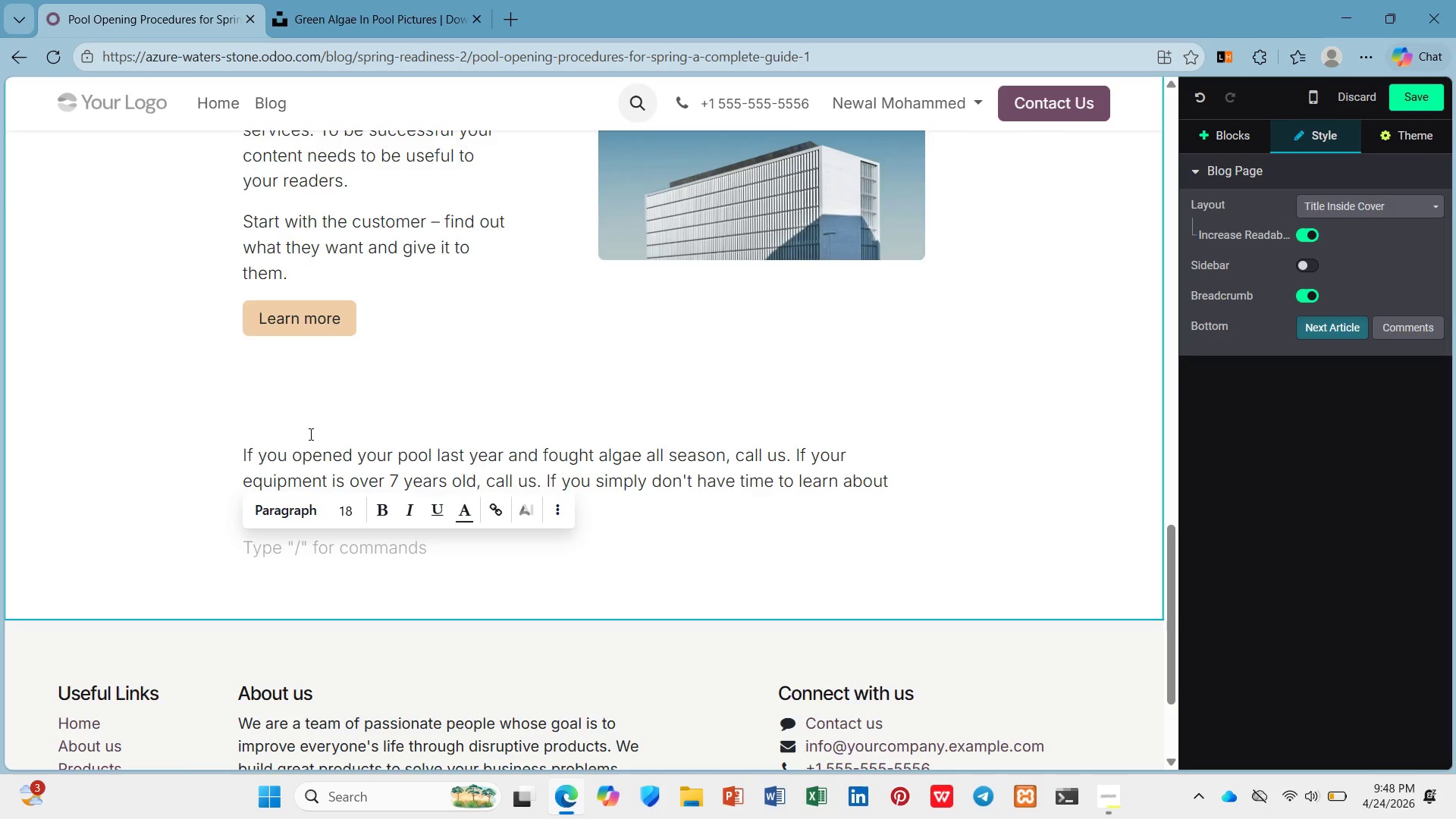 
scroll: coordinate [326, 384], scroll_direction: up, amount: 3.0
 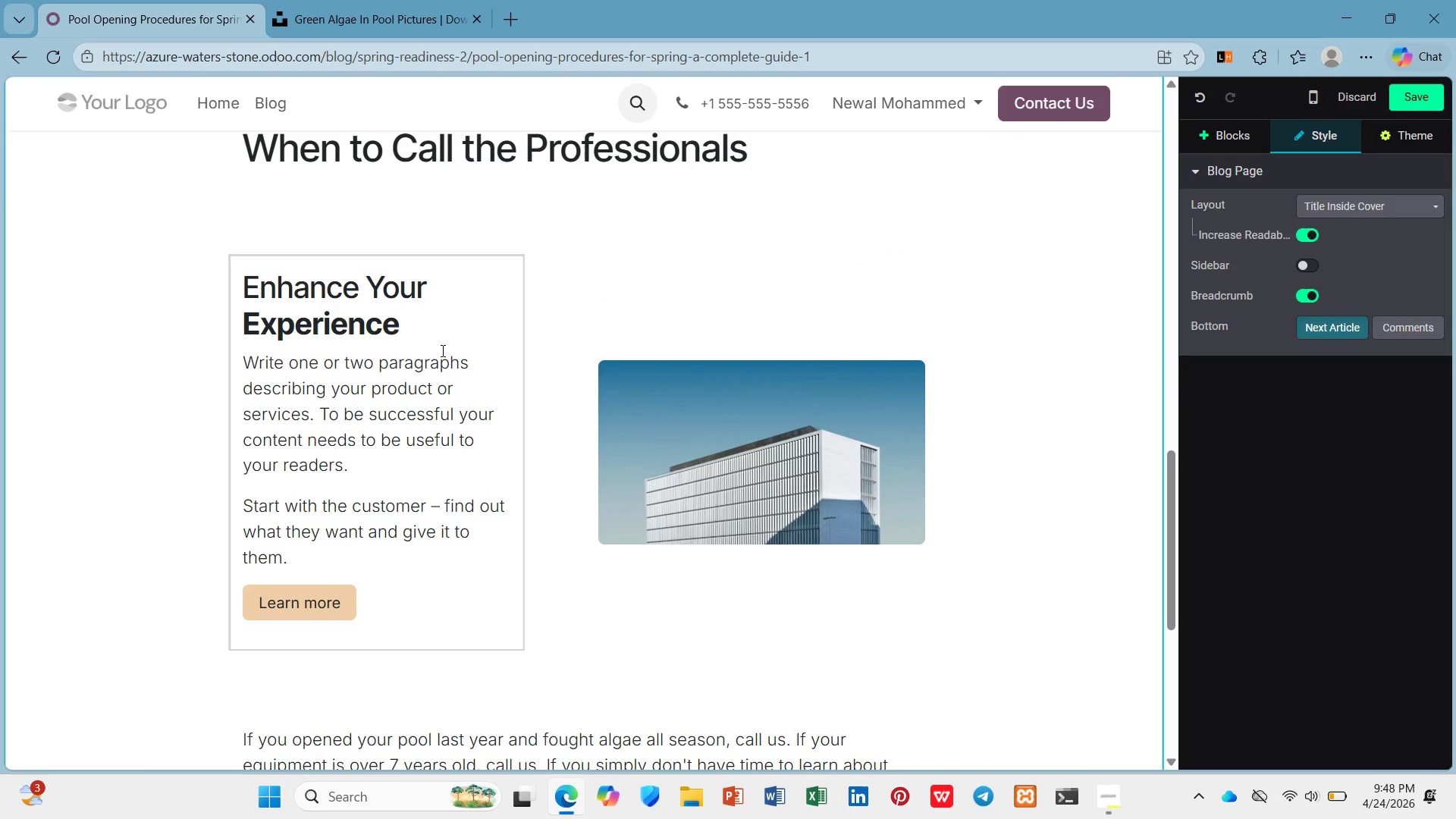 
scroll: coordinate [441, 350], scroll_direction: down, amount: 3.0
 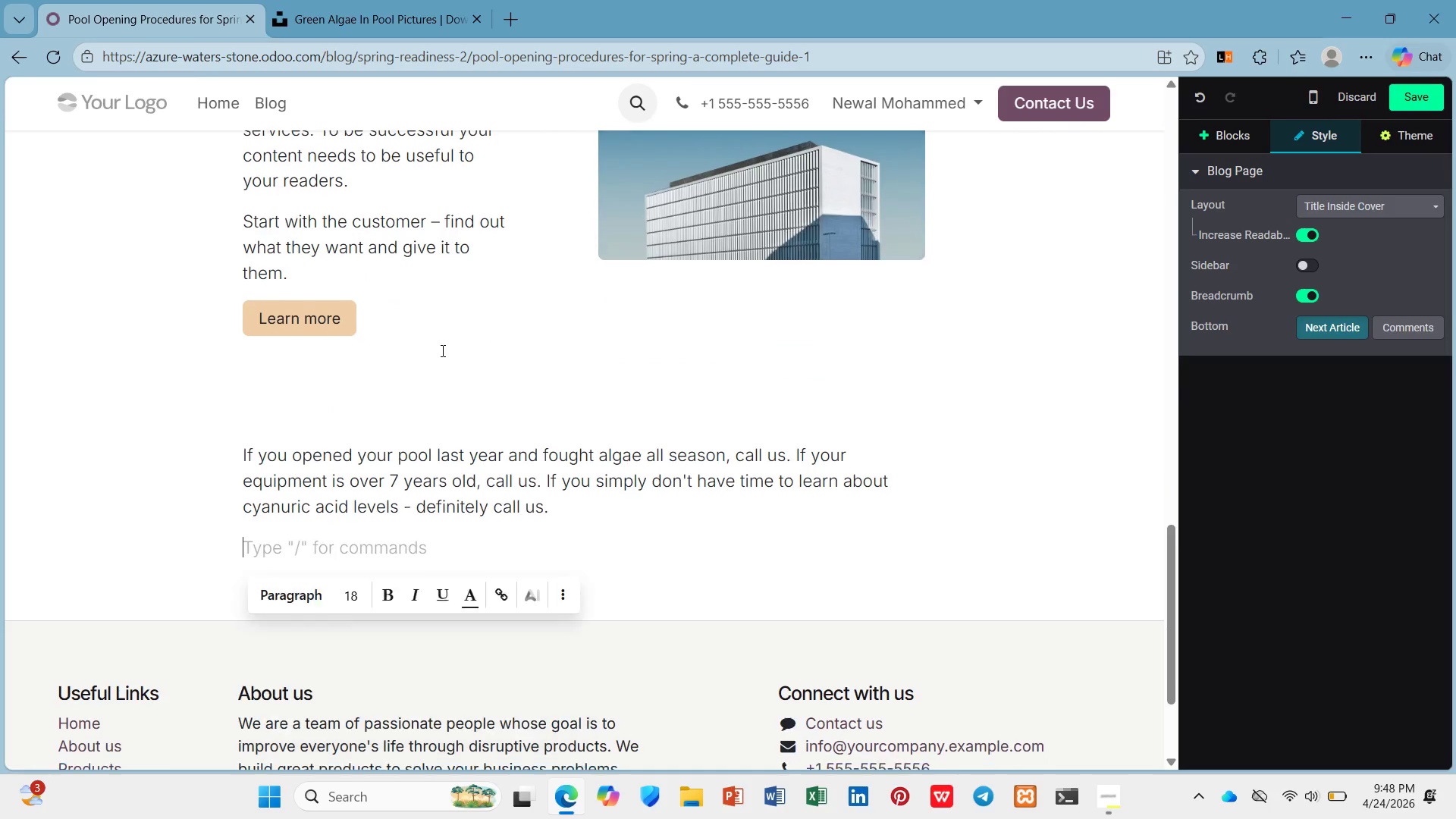 
key(Control+Z)
 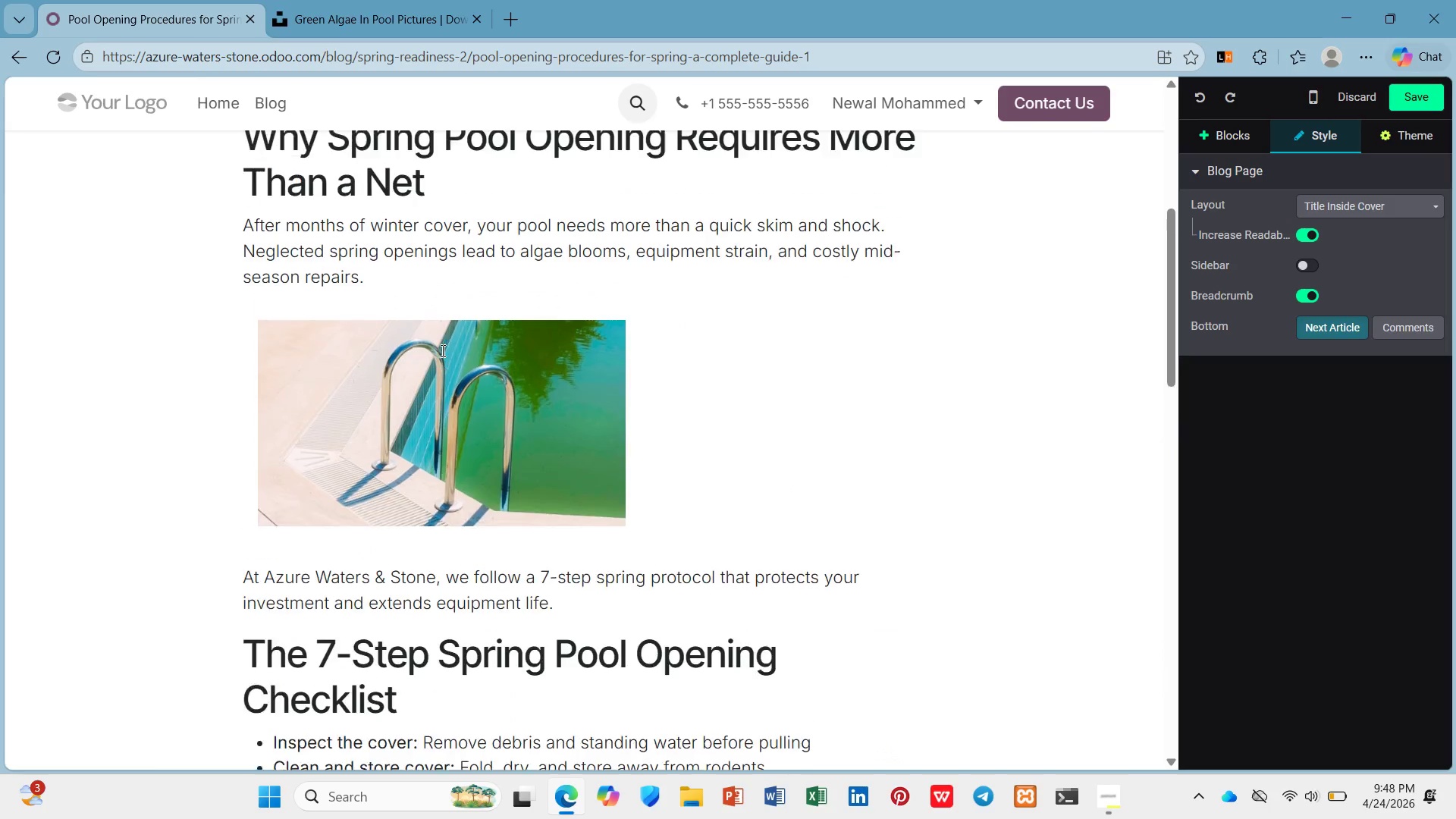 
scroll: coordinate [467, 372], scroll_direction: down, amount: 11.0
 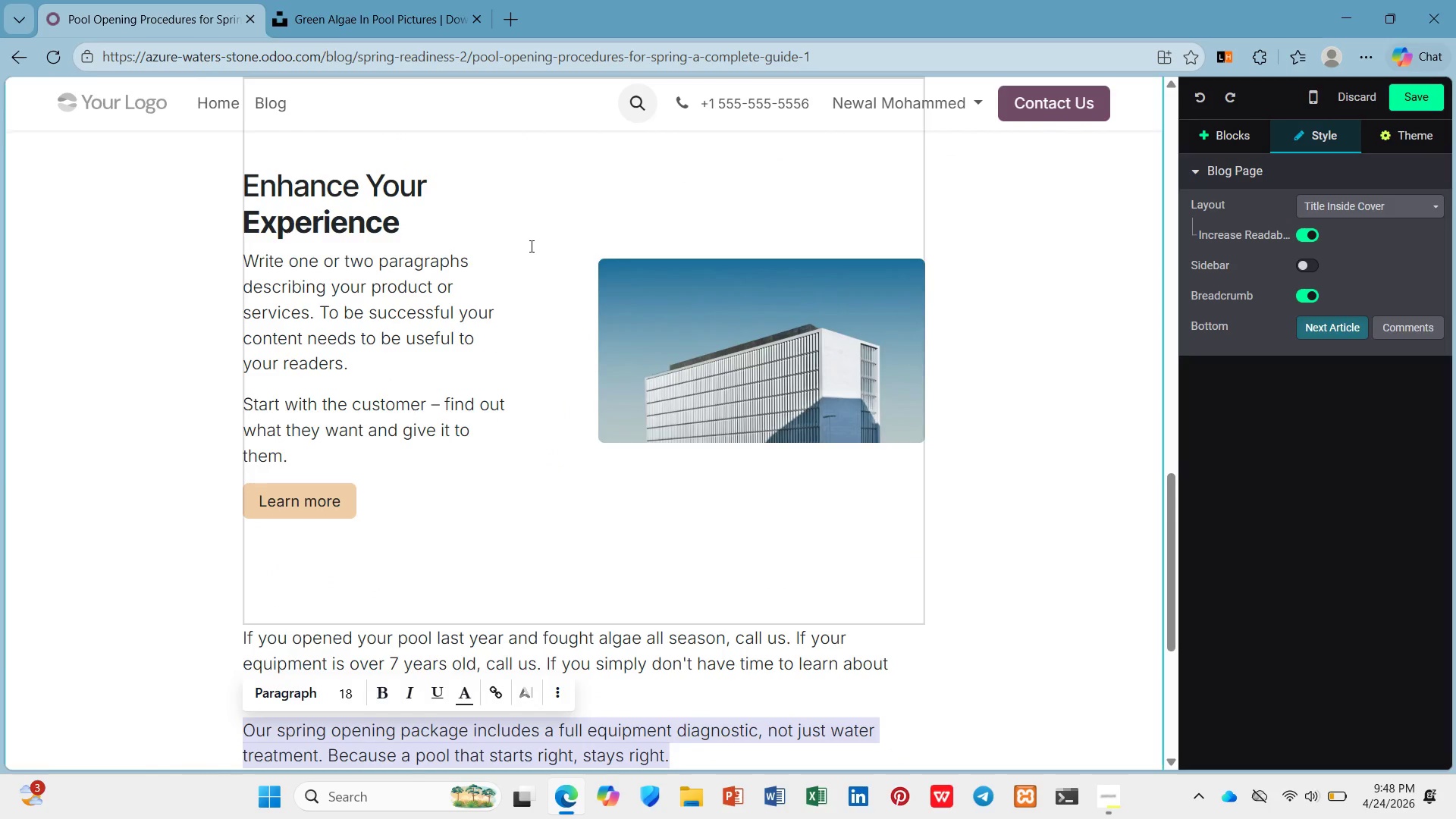 
left_click([531, 246])
 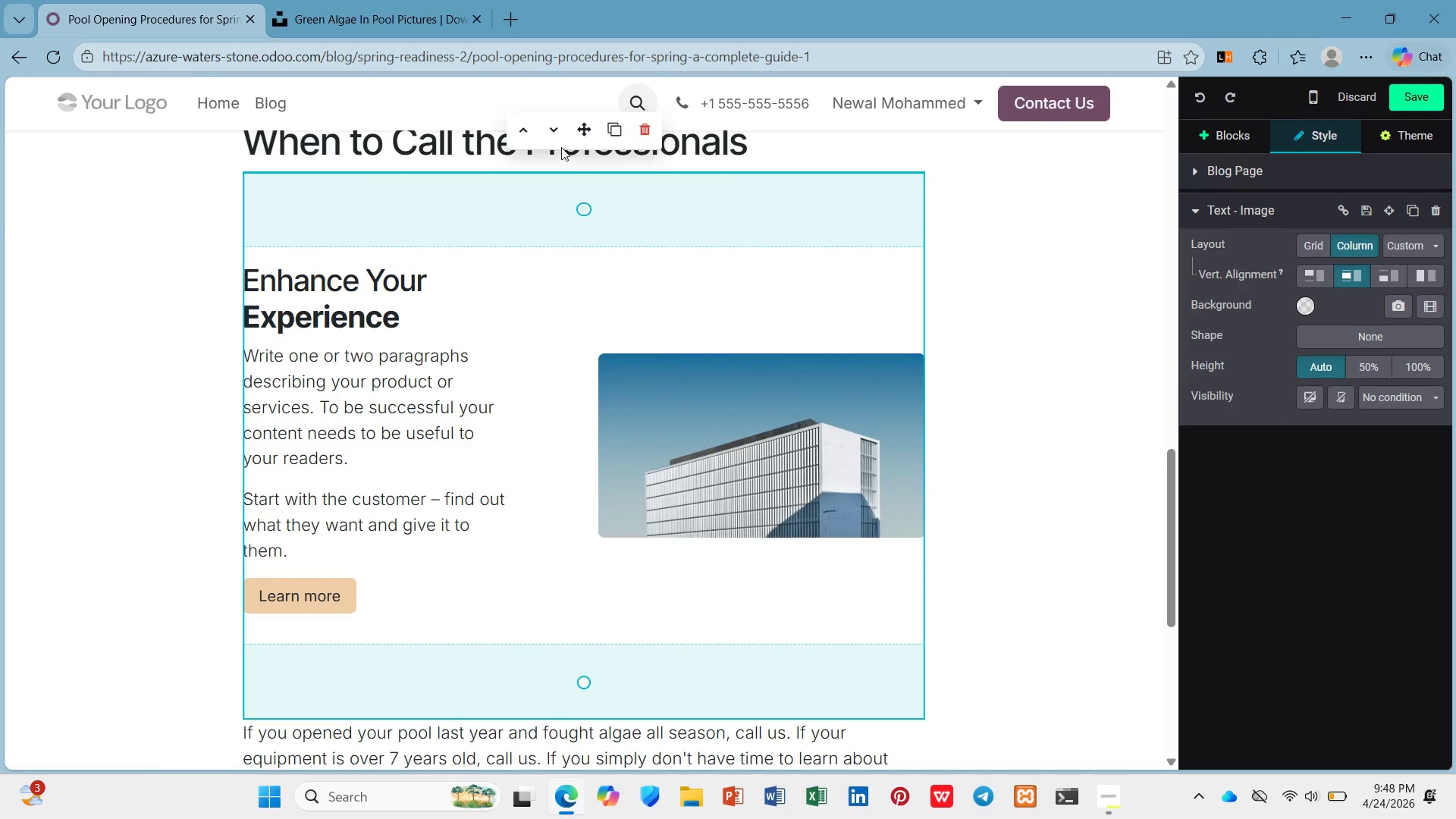 
scroll: coordinate [530, 246], scroll_direction: up, amount: 1.0
 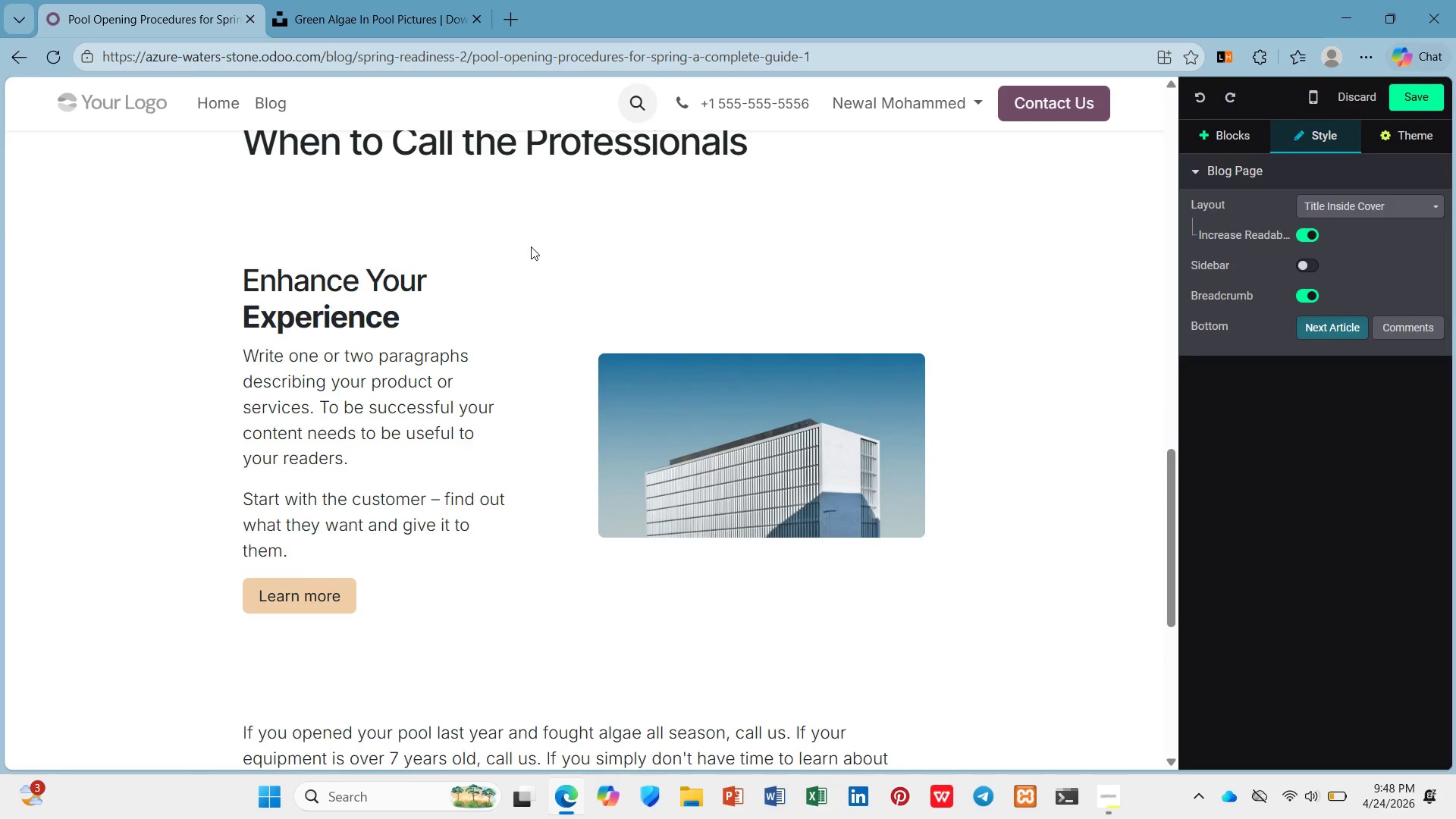 
left_click_drag(start_coordinate=[574, 132], to_coordinate=[601, 278])
 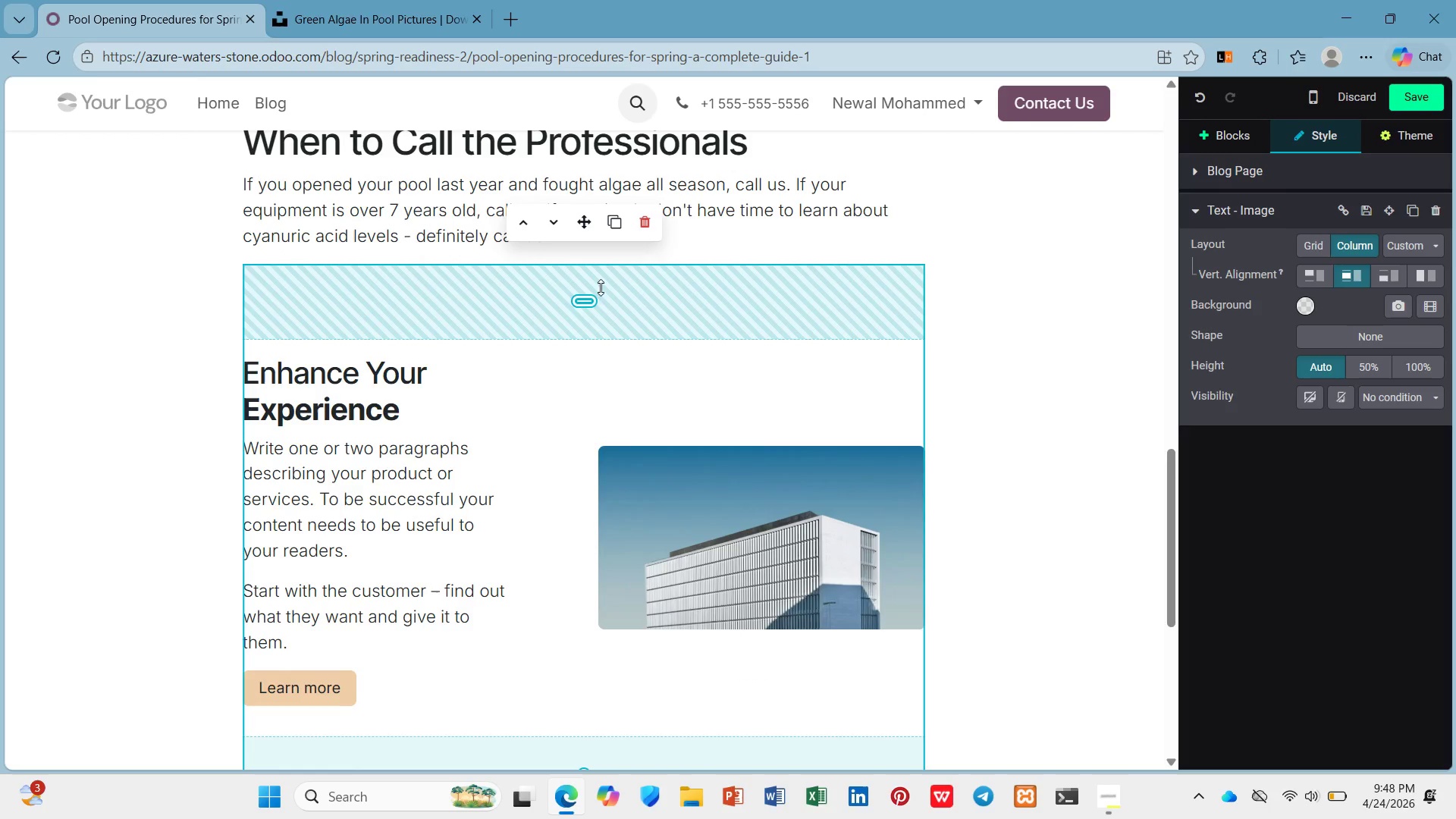 
left_click_drag(start_coordinate=[596, 304], to_coordinate=[588, 174])
 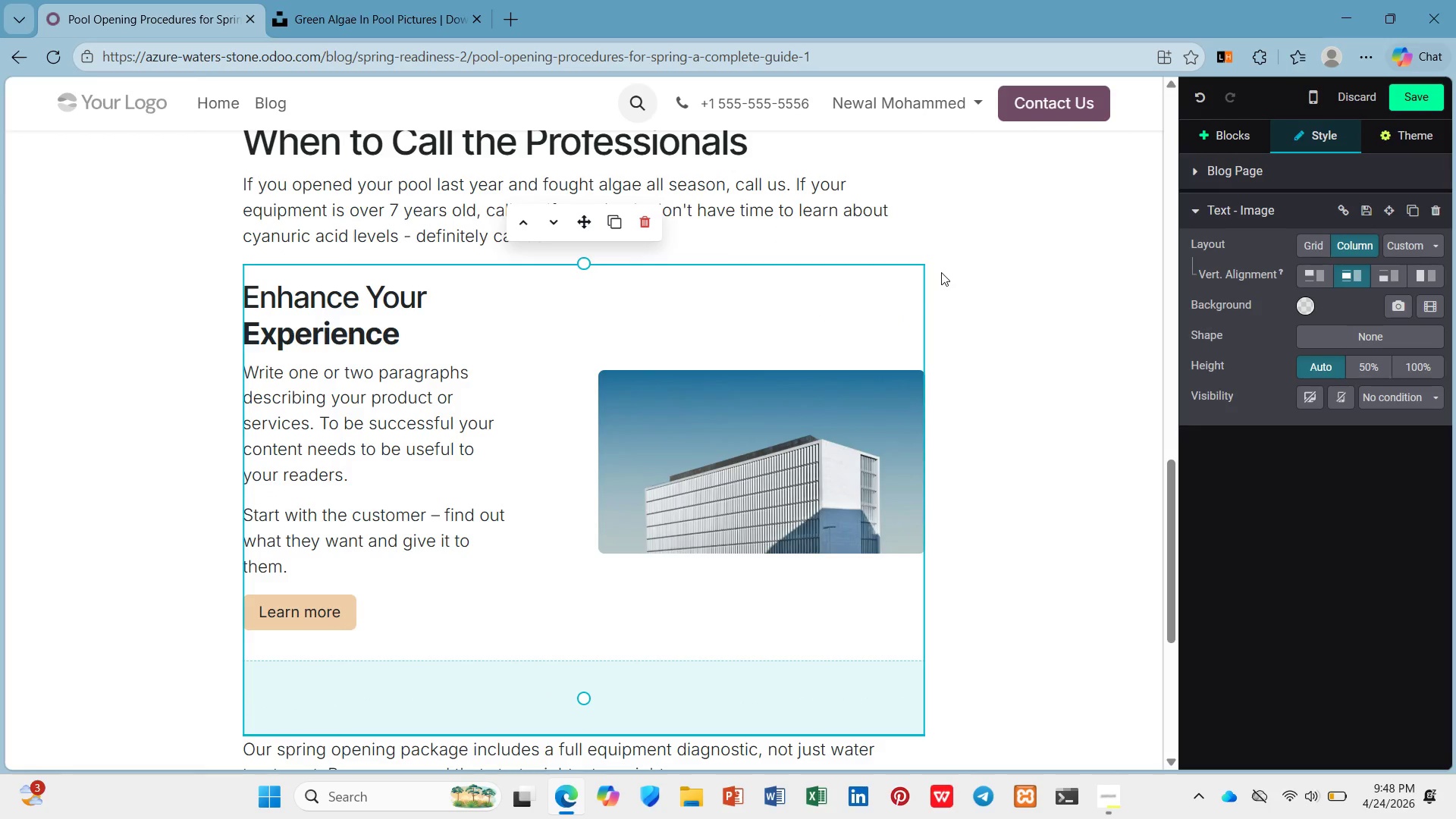 
scroll: coordinate [934, 282], scroll_direction: down, amount: 1.0
 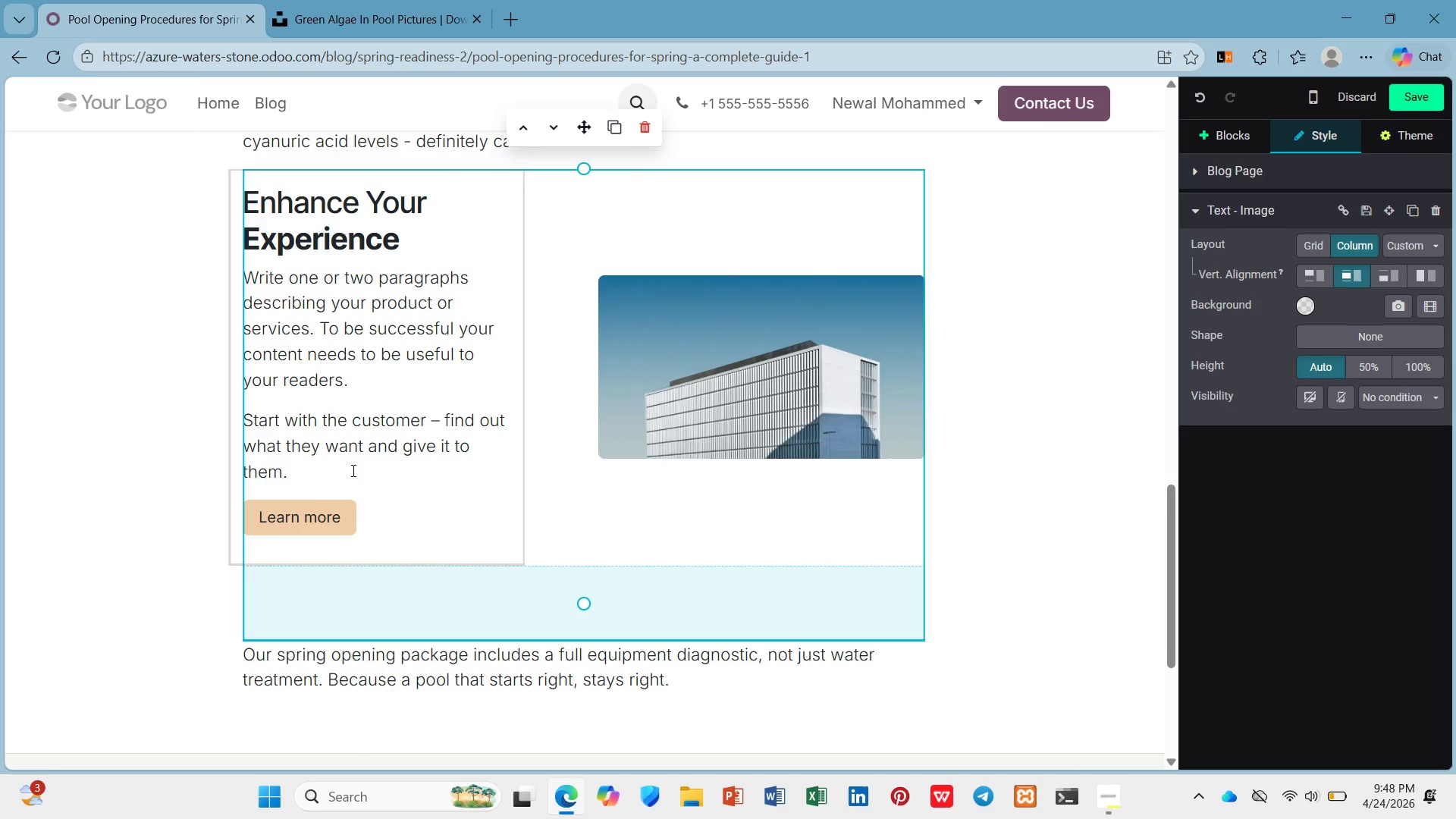 
left_click_drag(start_coordinate=[322, 460], to_coordinate=[225, 284])
 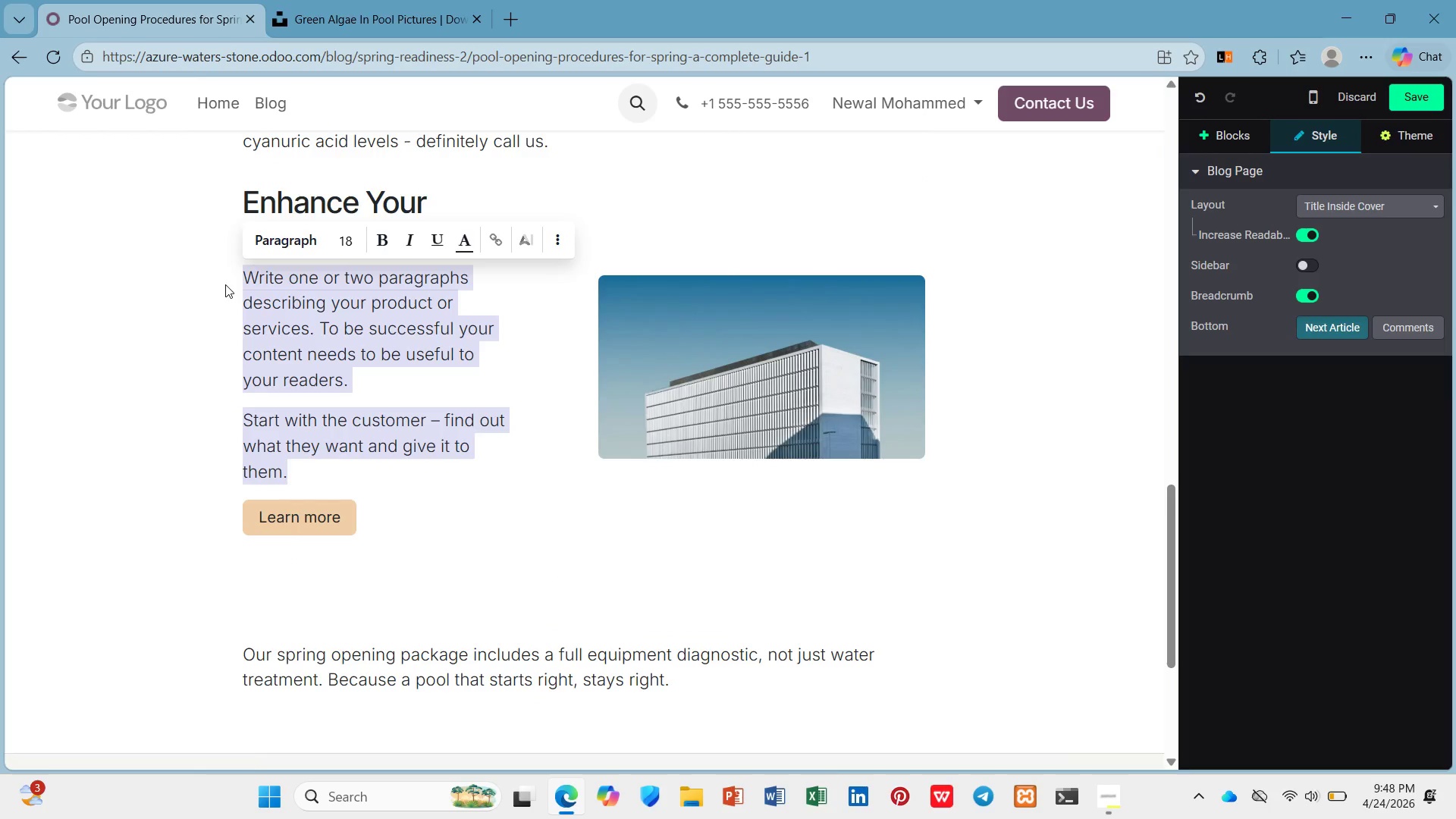 
key(Control+V)
 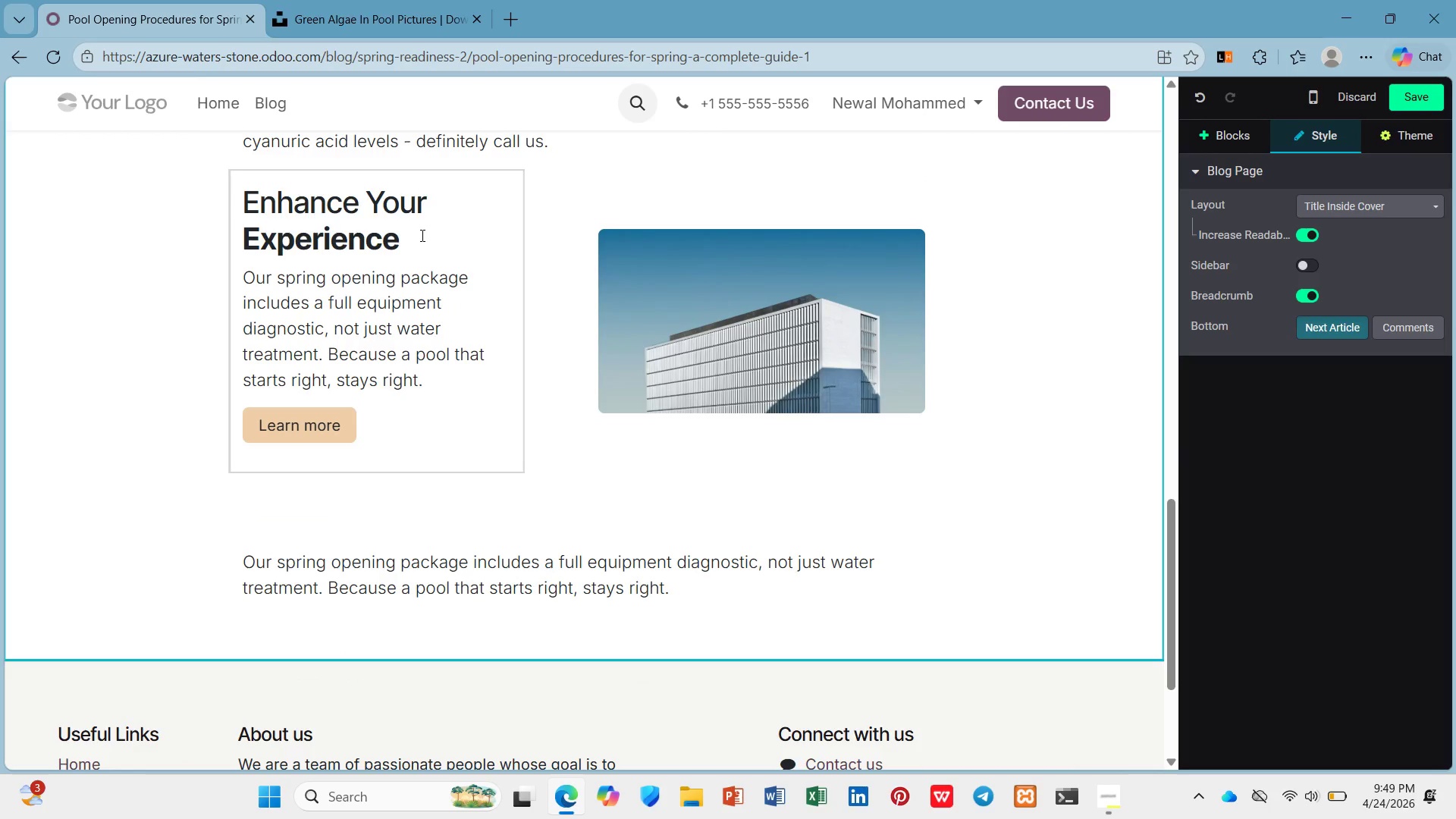 
left_click_drag(start_coordinate=[421, 235], to_coordinate=[236, 193])
 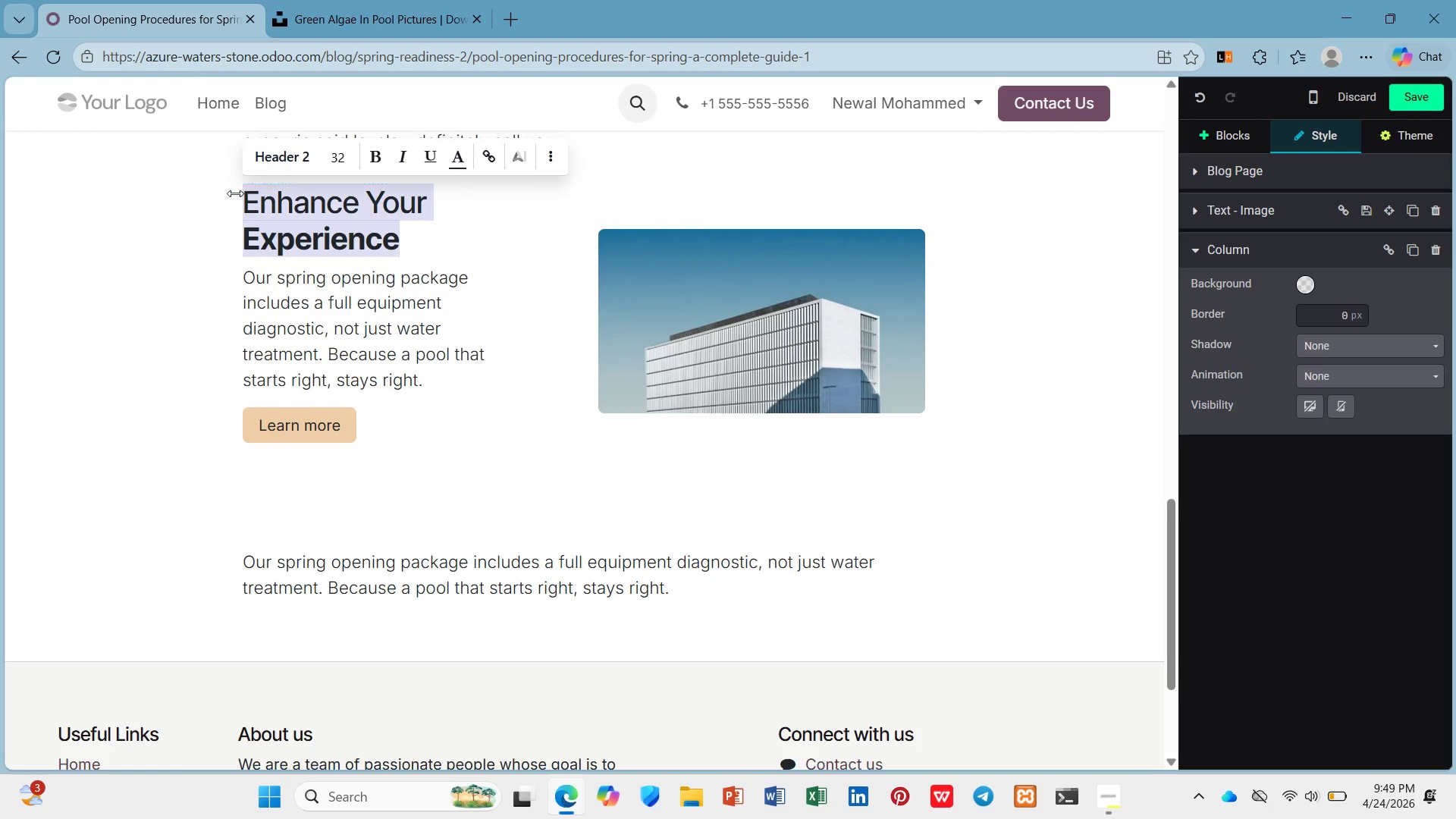 
type(More with is)
key(Backspace)
key(Backspace)
type(us)
 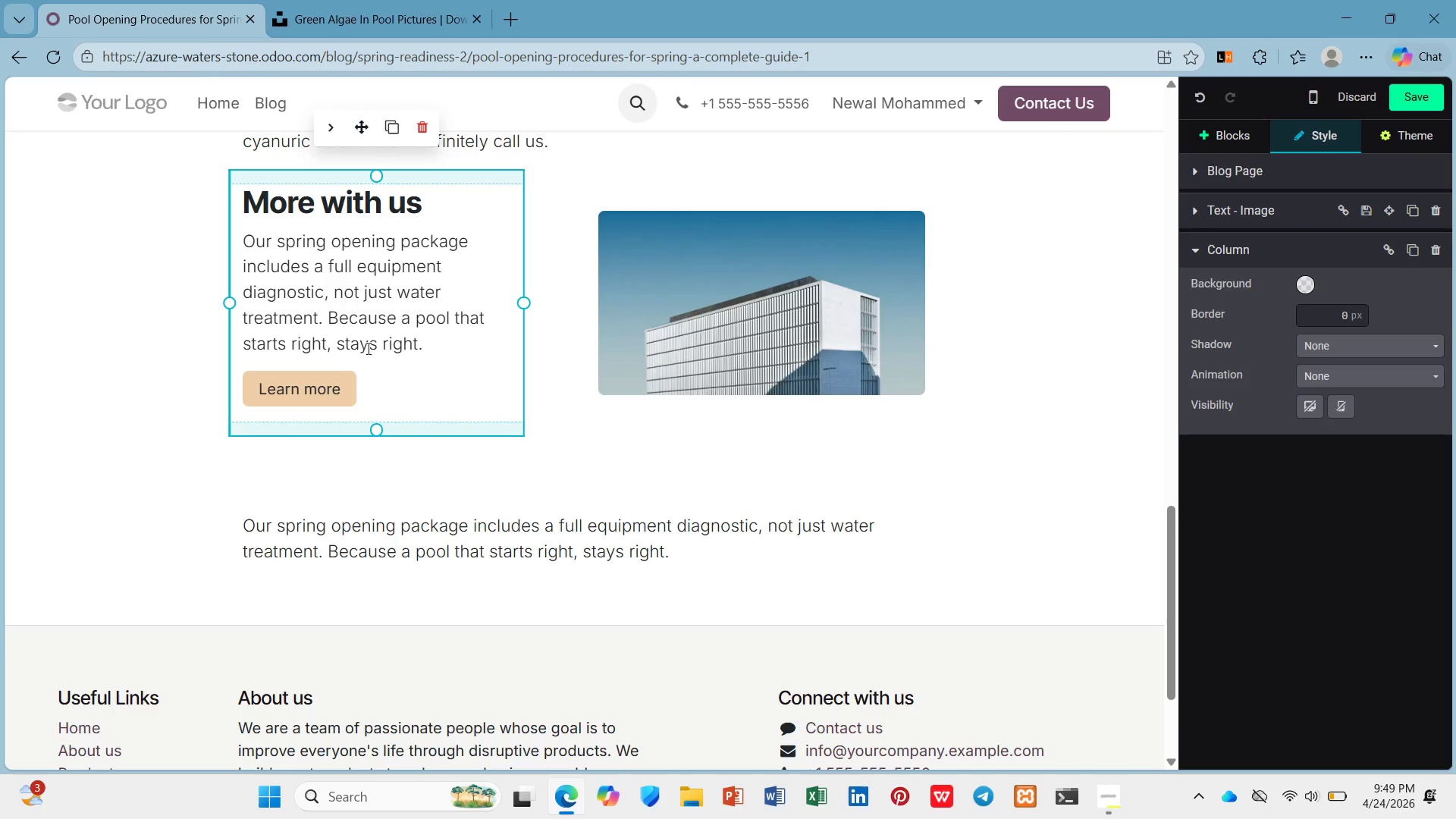 
left_click([290, 395])
 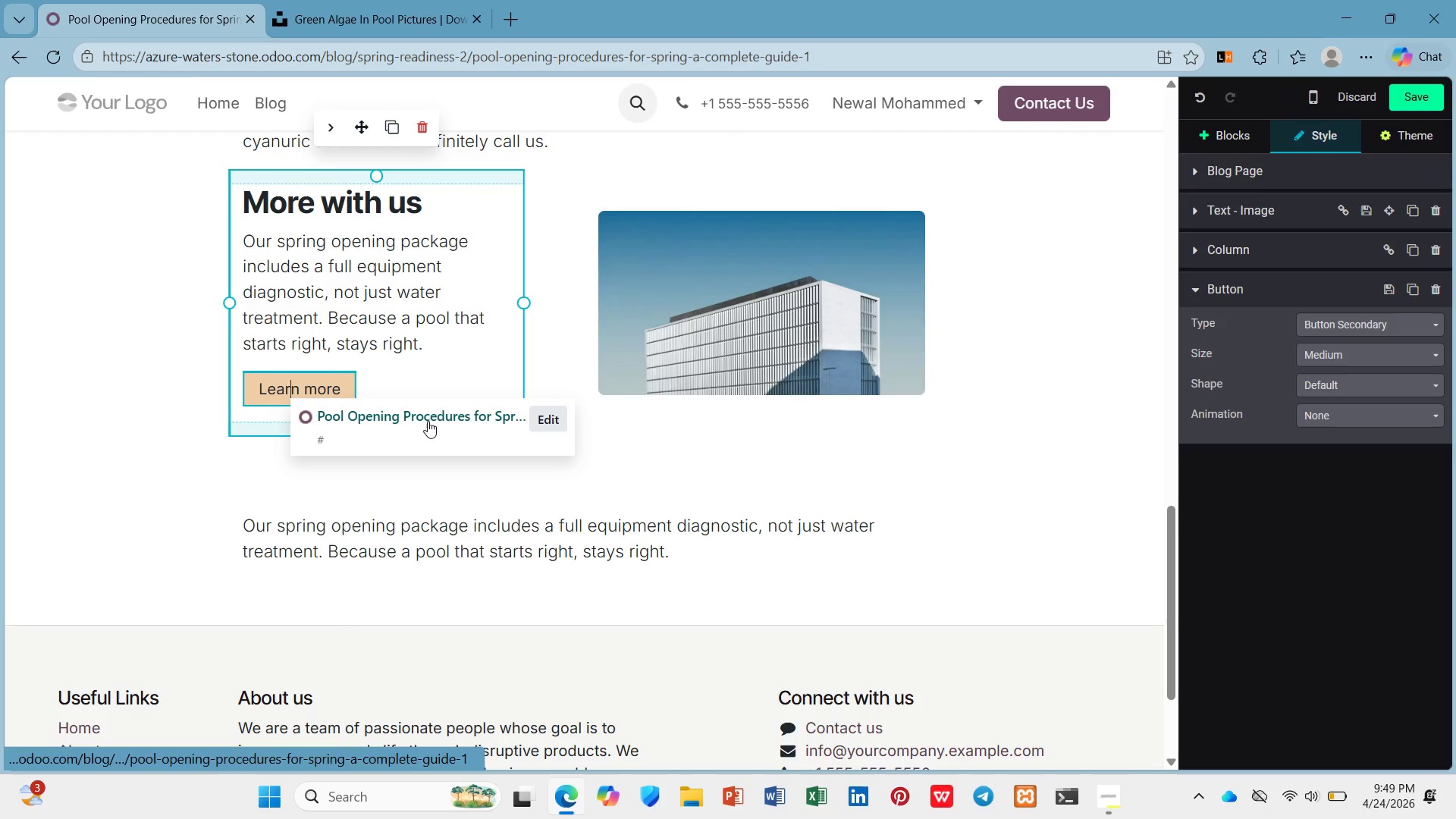 
wait(5.66)
 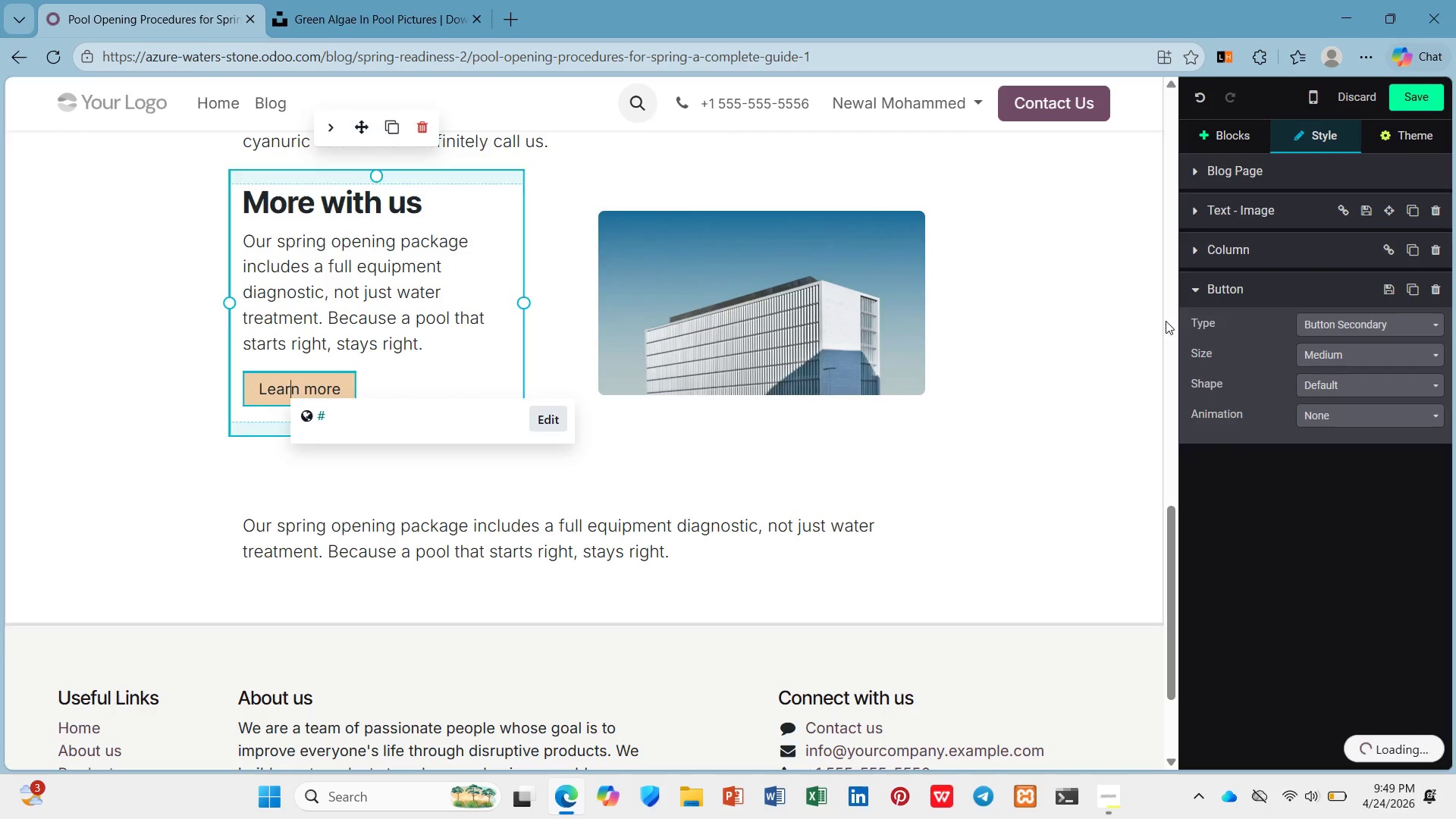 
left_click([586, 457])
 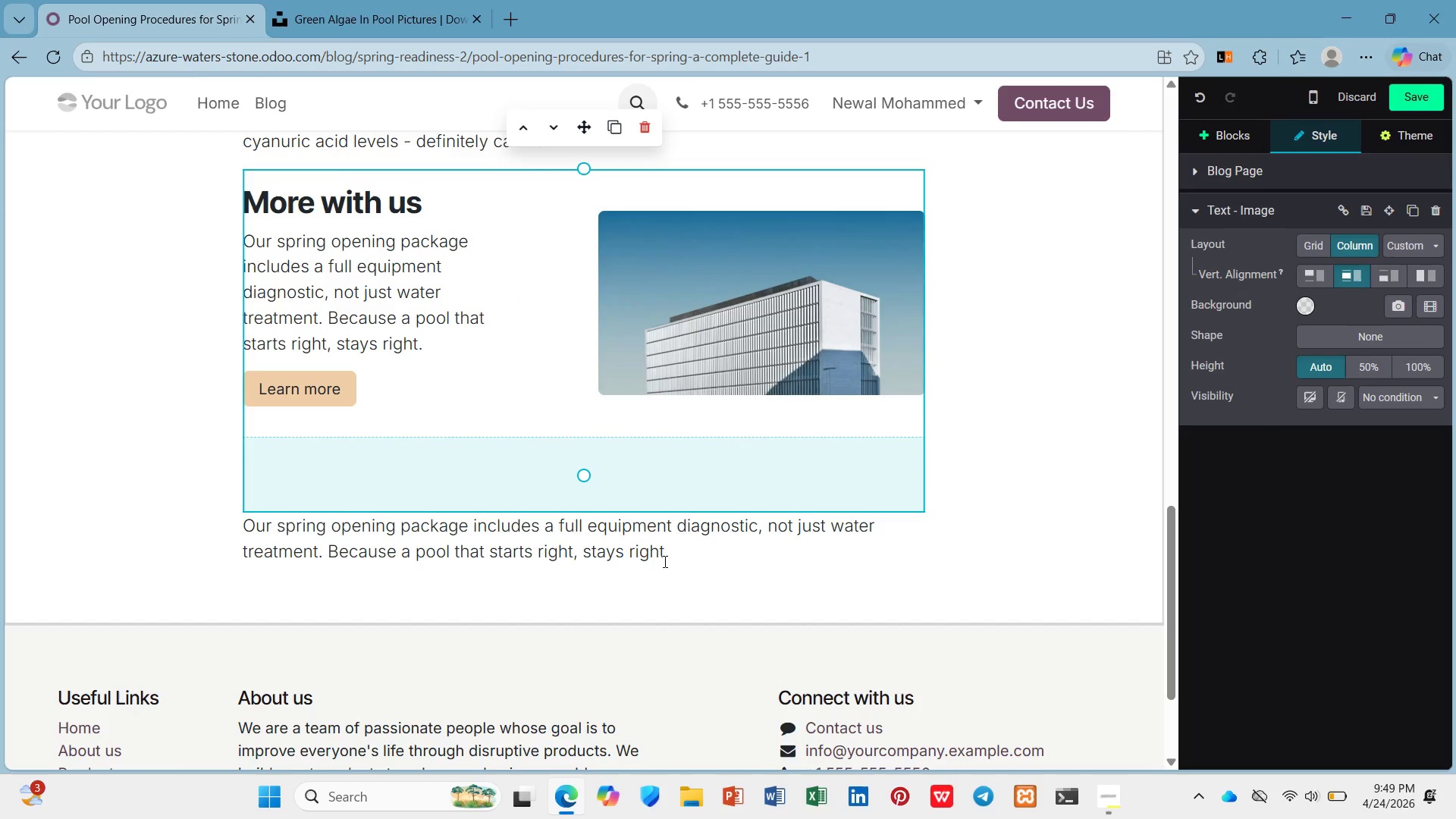 
left_click([673, 563])
 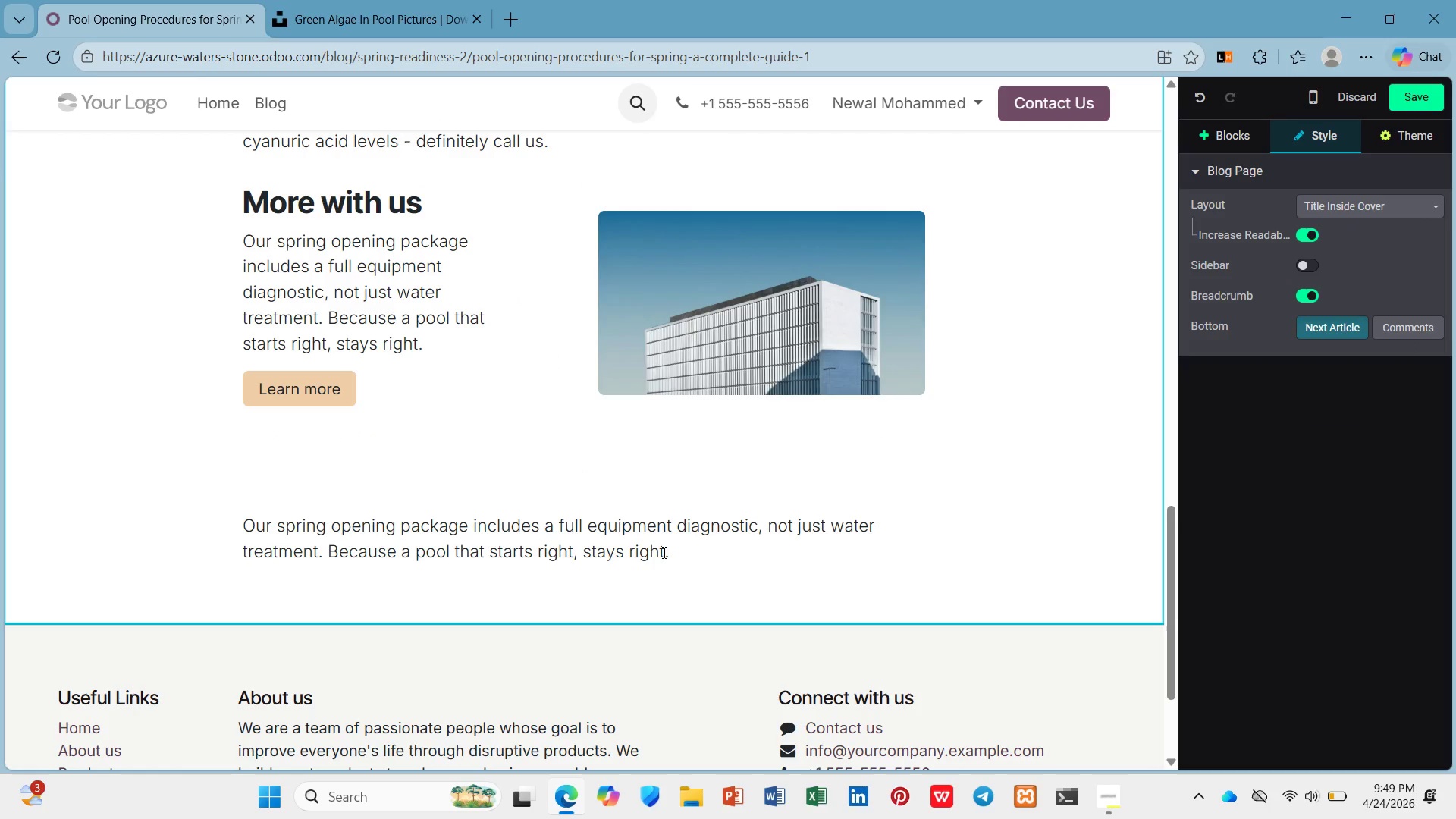 
left_click_drag(start_coordinate=[662, 552], to_coordinate=[251, 541])
 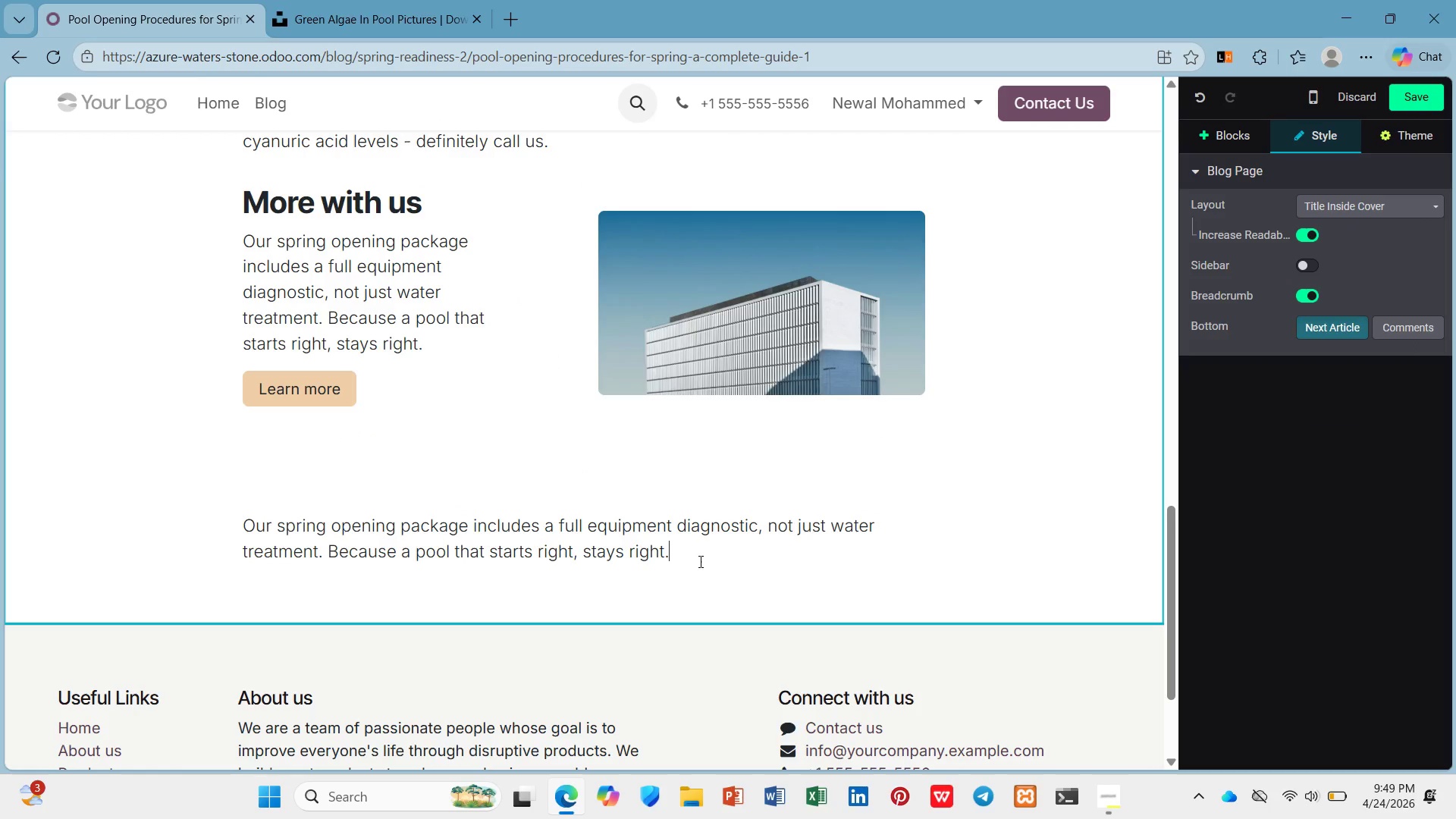 
left_click_drag(start_coordinate=[689, 559], to_coordinate=[215, 519])
 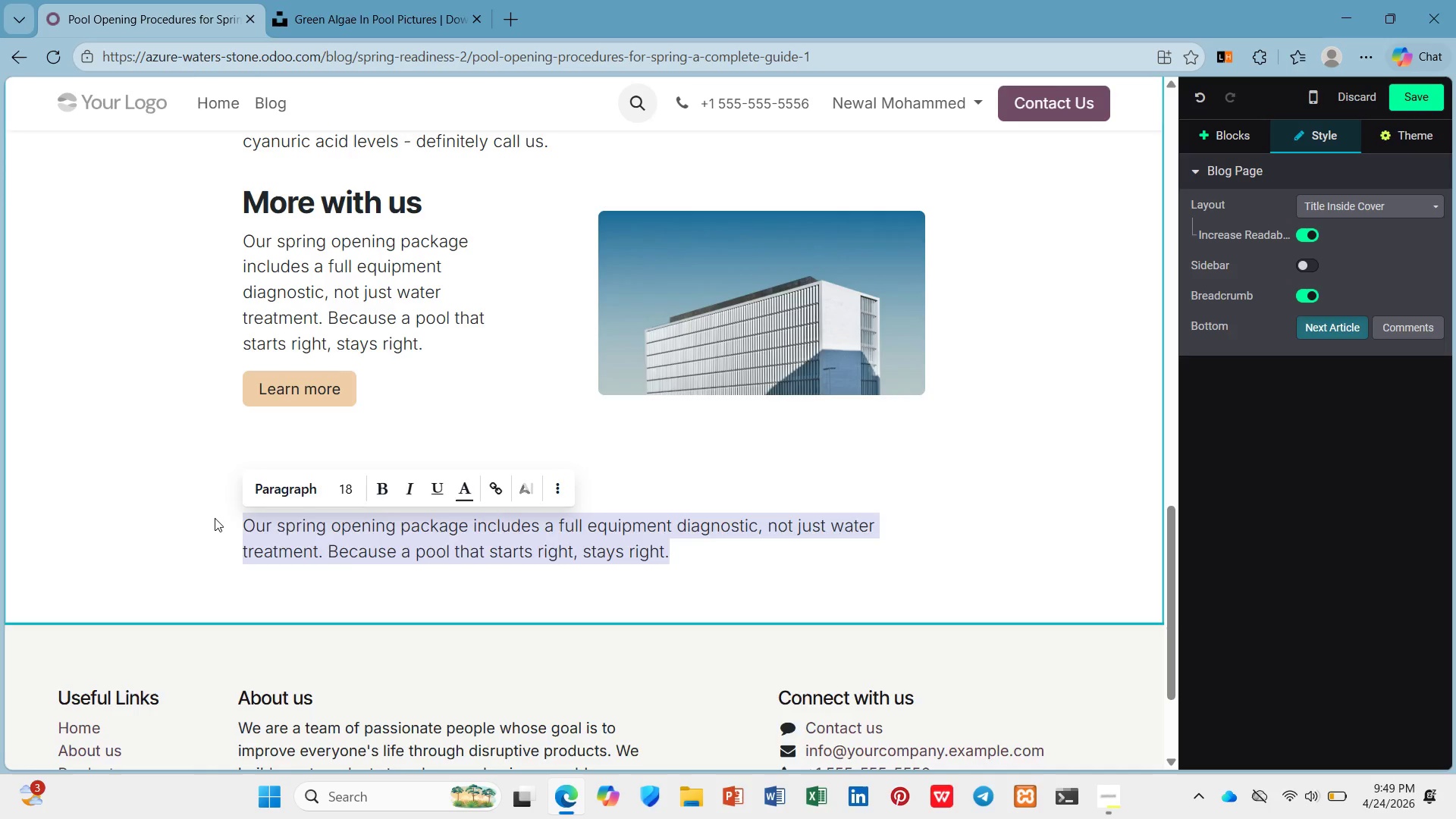 
key(Backspace)
 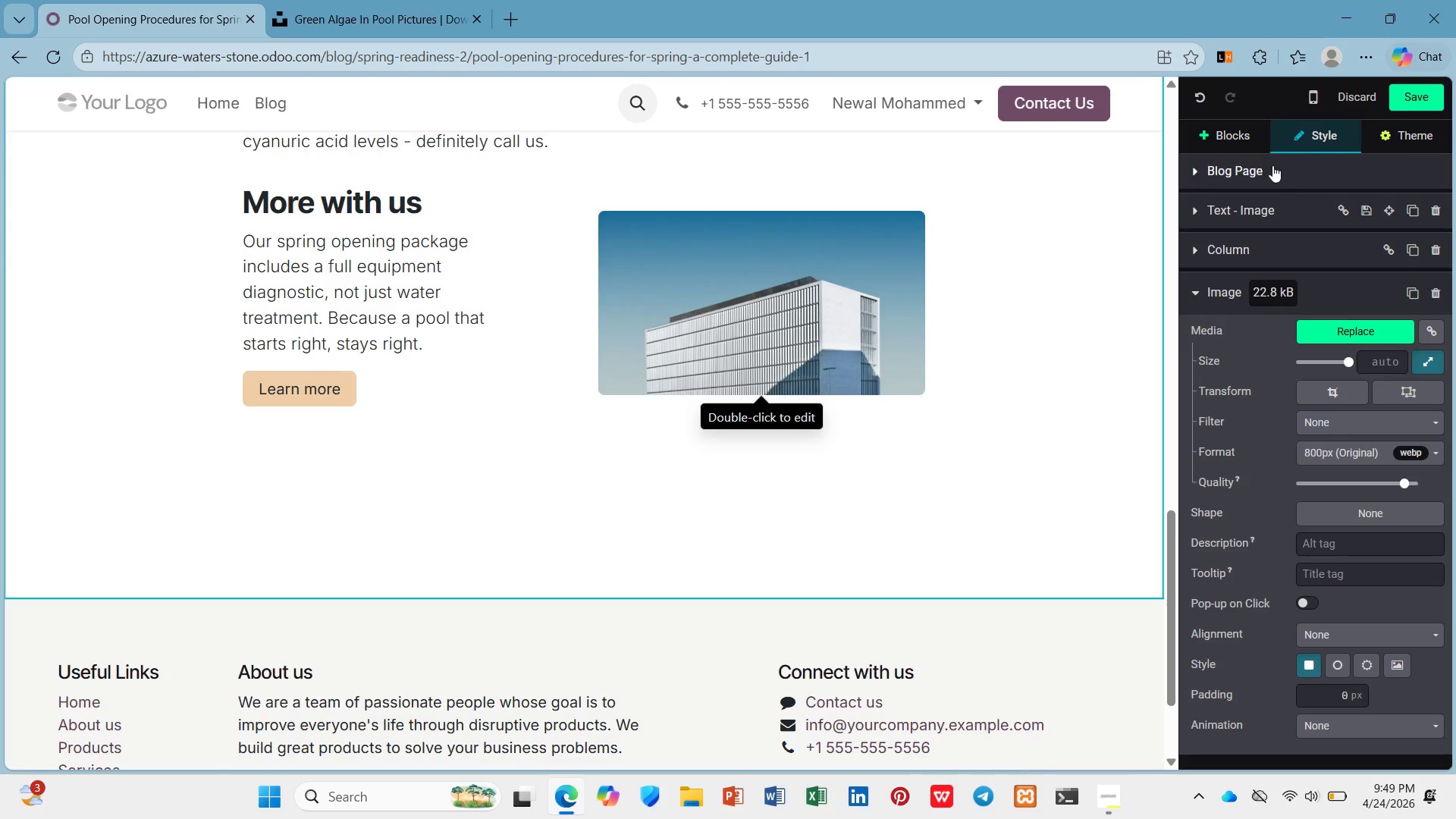 
left_click([1330, 318])
 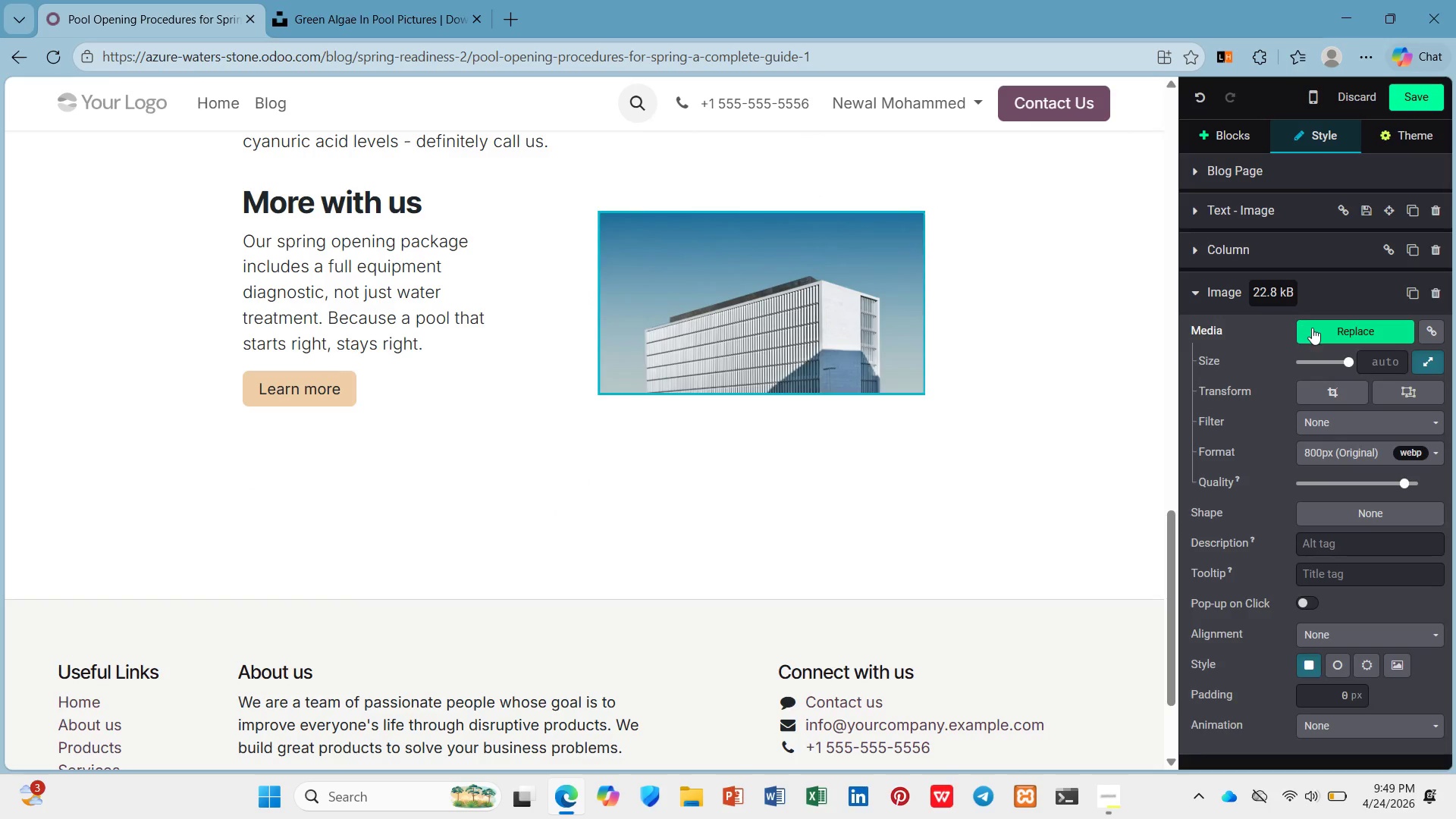 
left_click([1316, 328])
 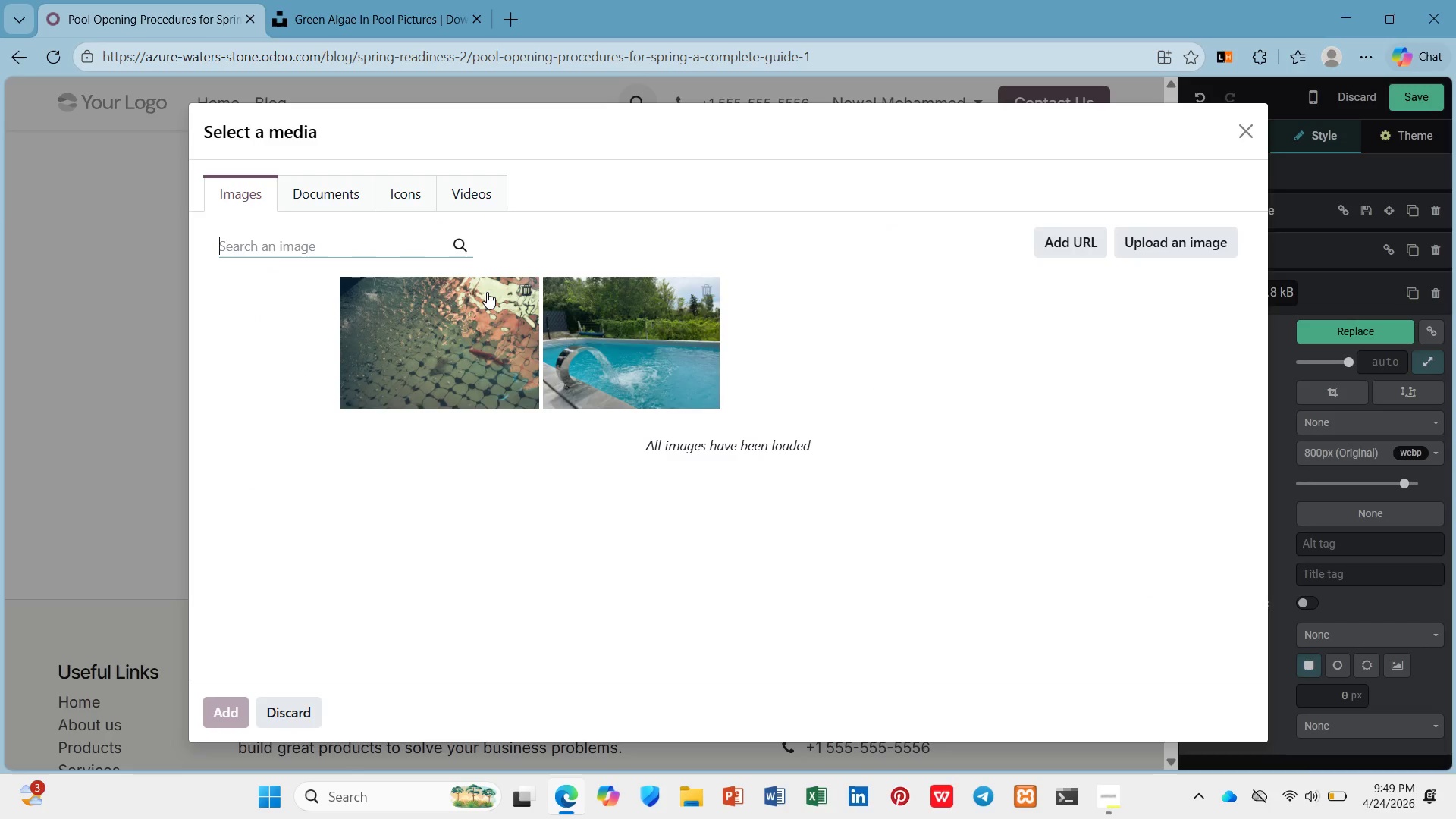 
type(pool claning)
 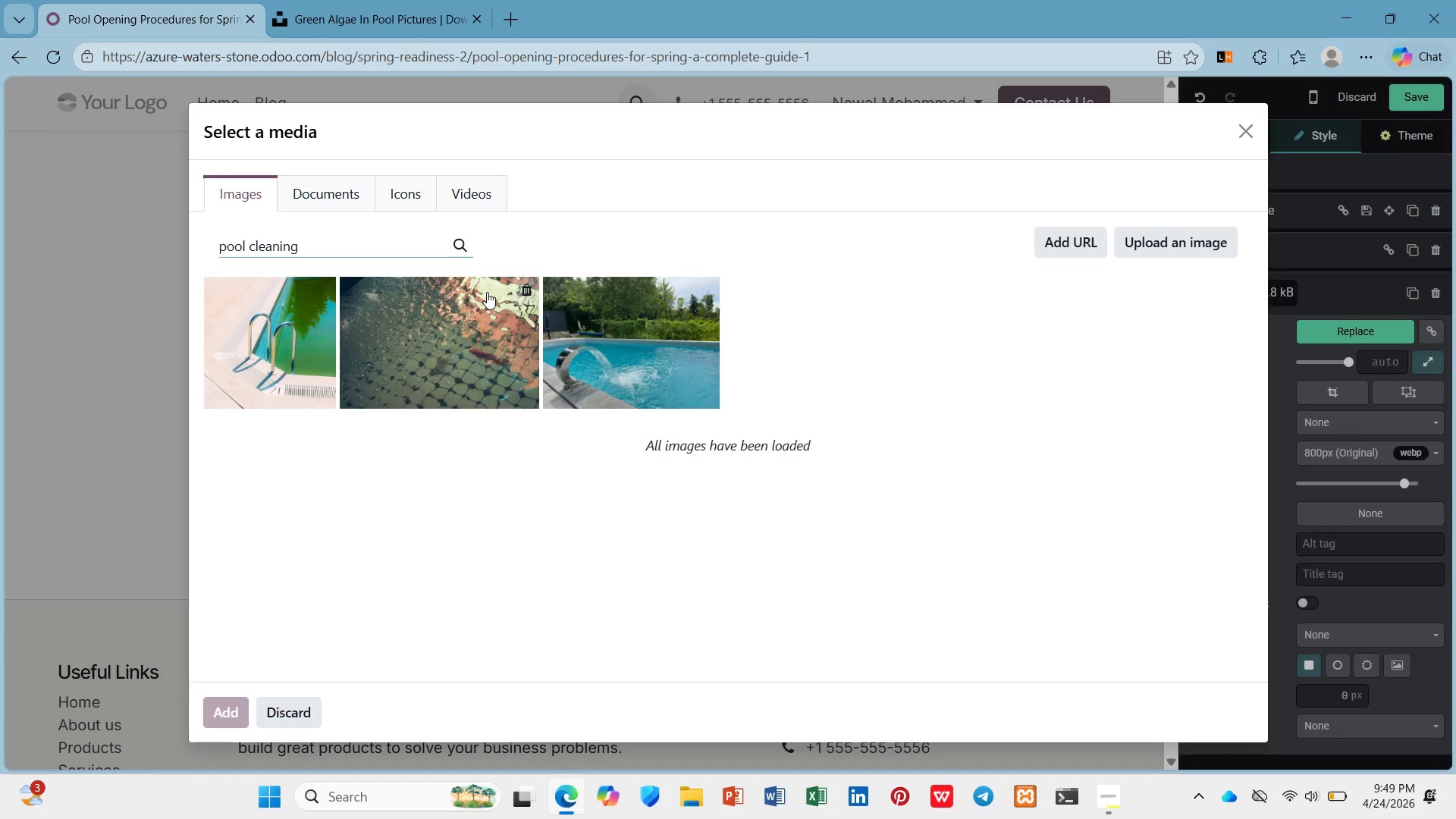 
hold_key(key=E, duration=0.33)
 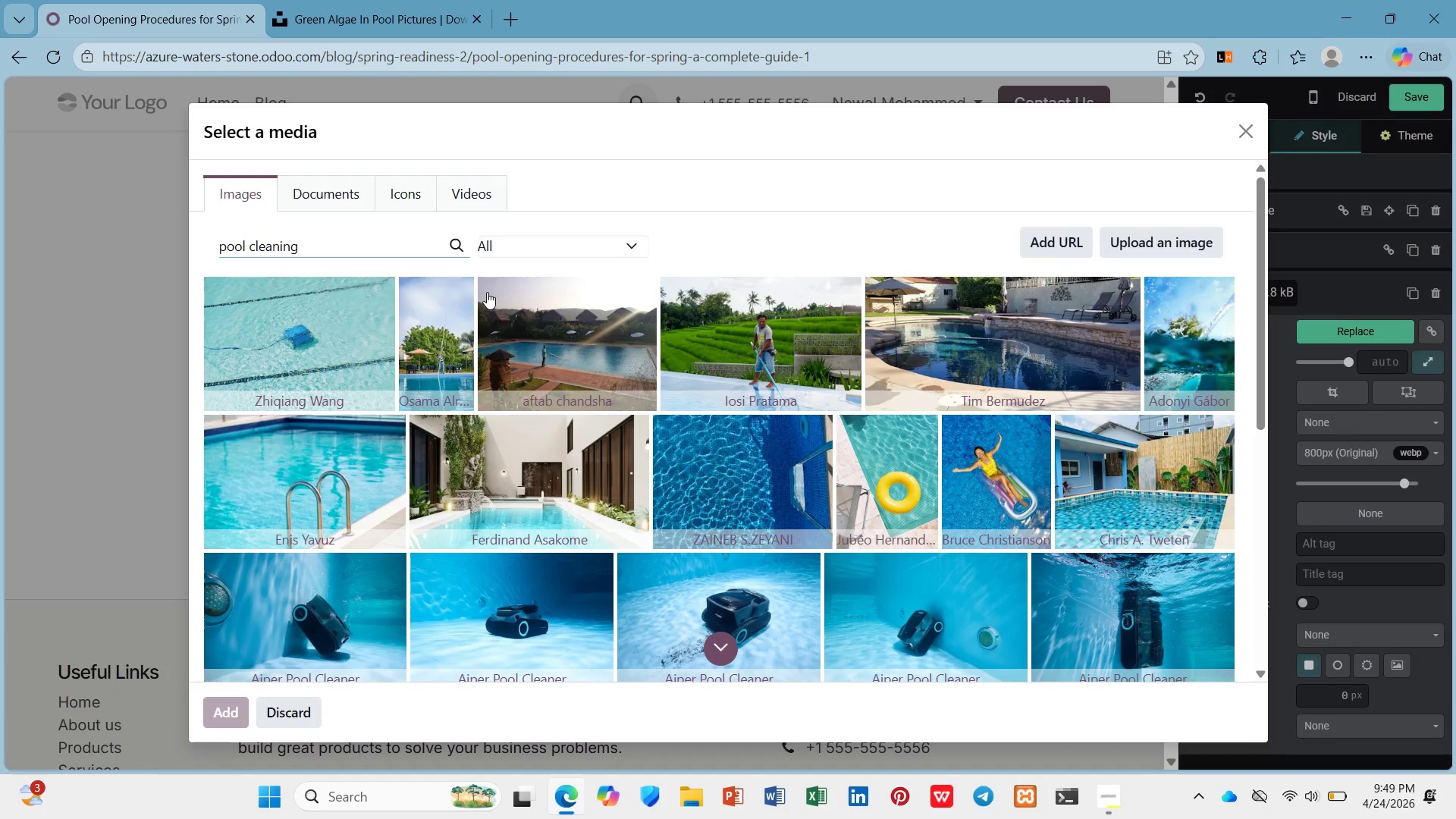 
wait(13.02)
 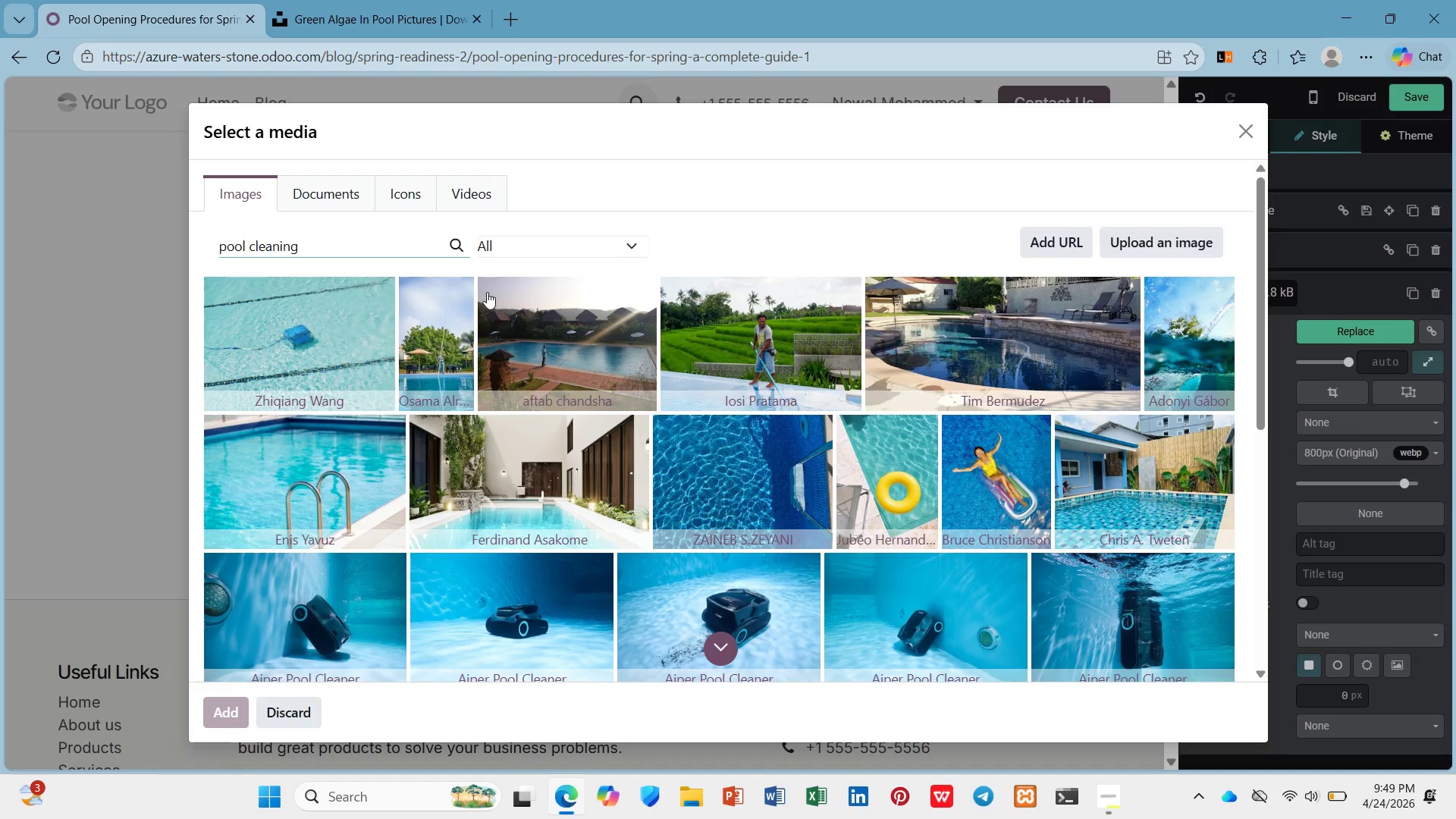 
scroll: coordinate [478, 296], scroll_direction: down, amount: 6.0
 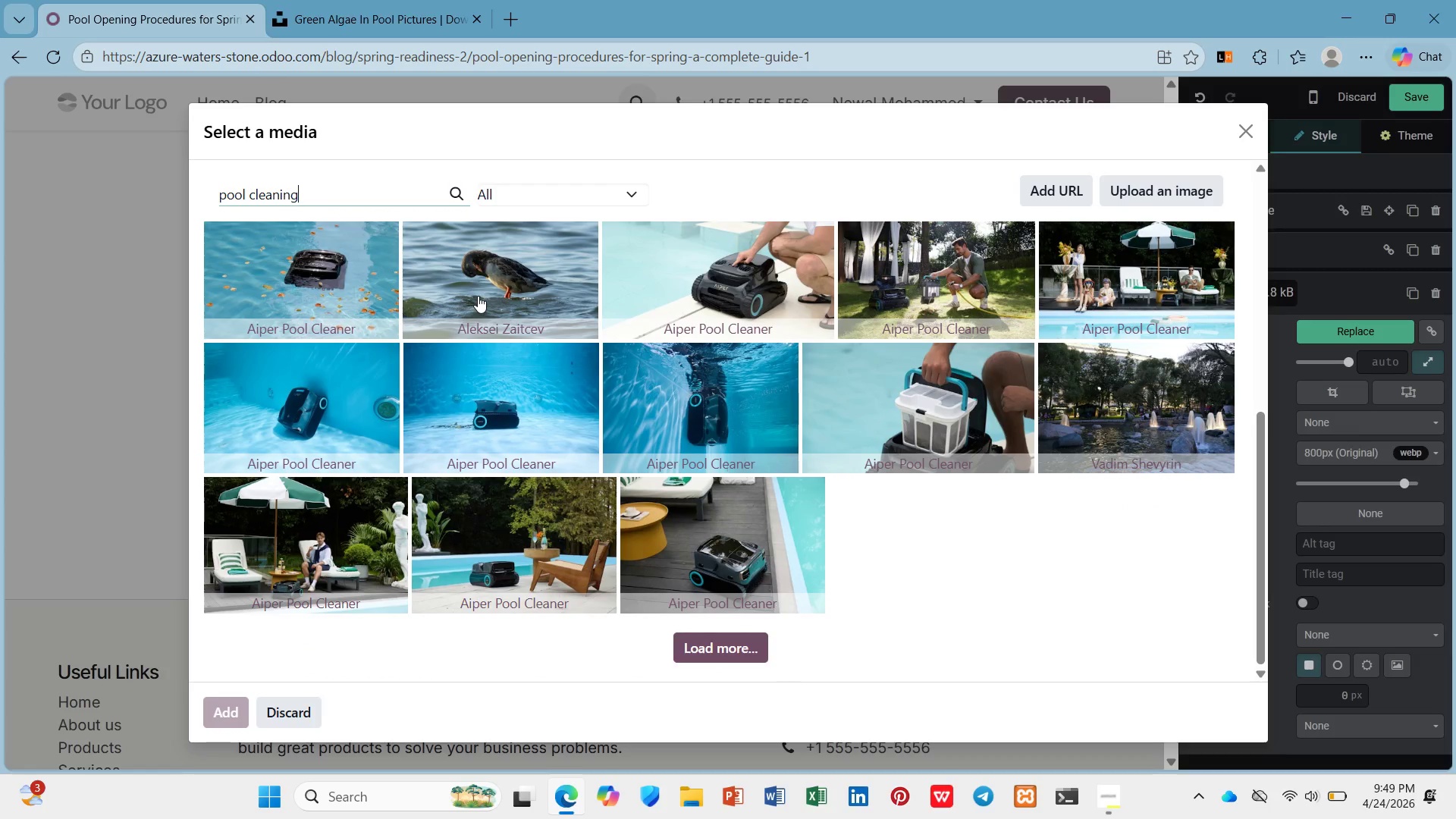 
scroll: coordinate [478, 296], scroll_direction: up, amount: 1.0
 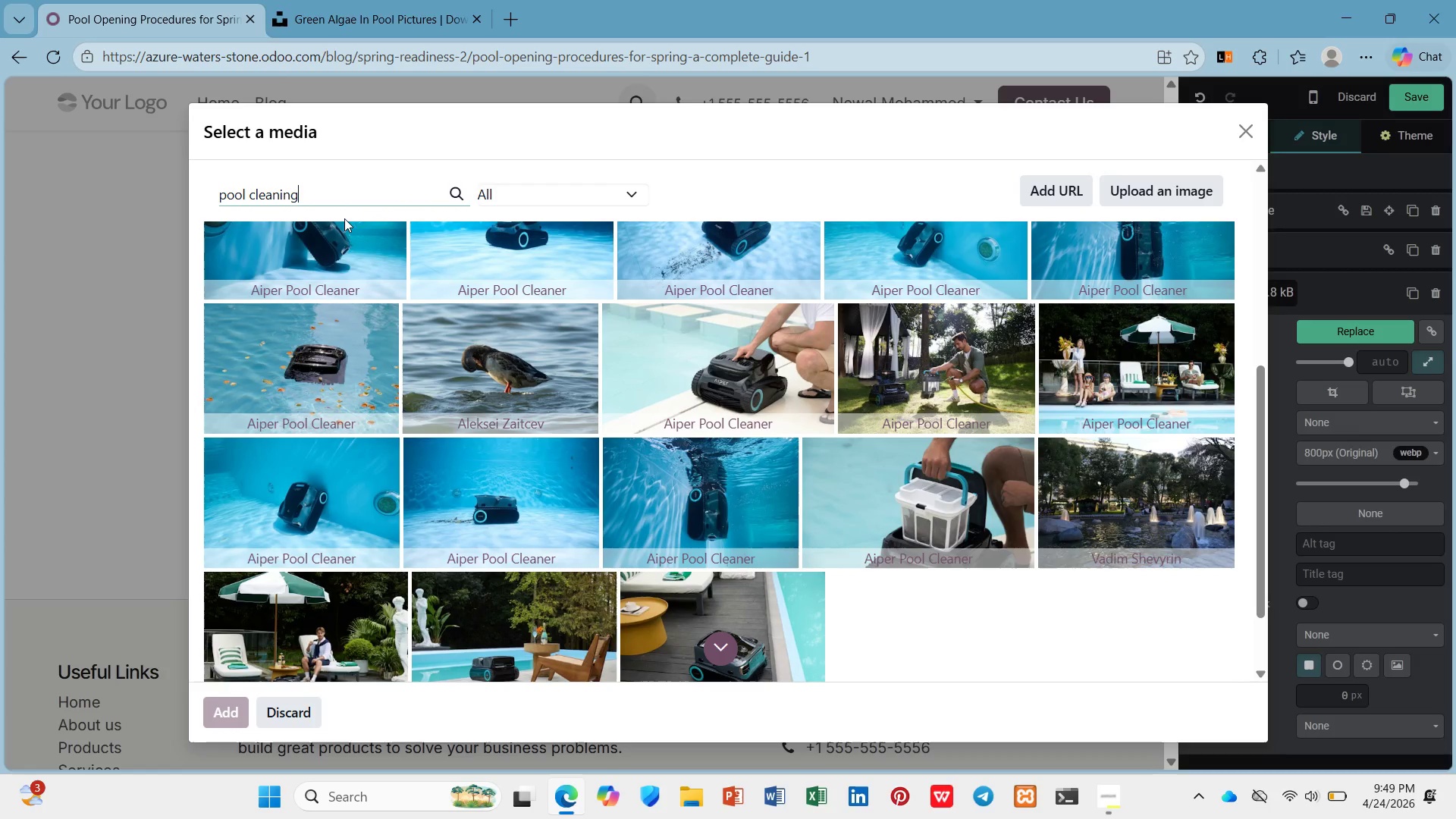 
type( people)
 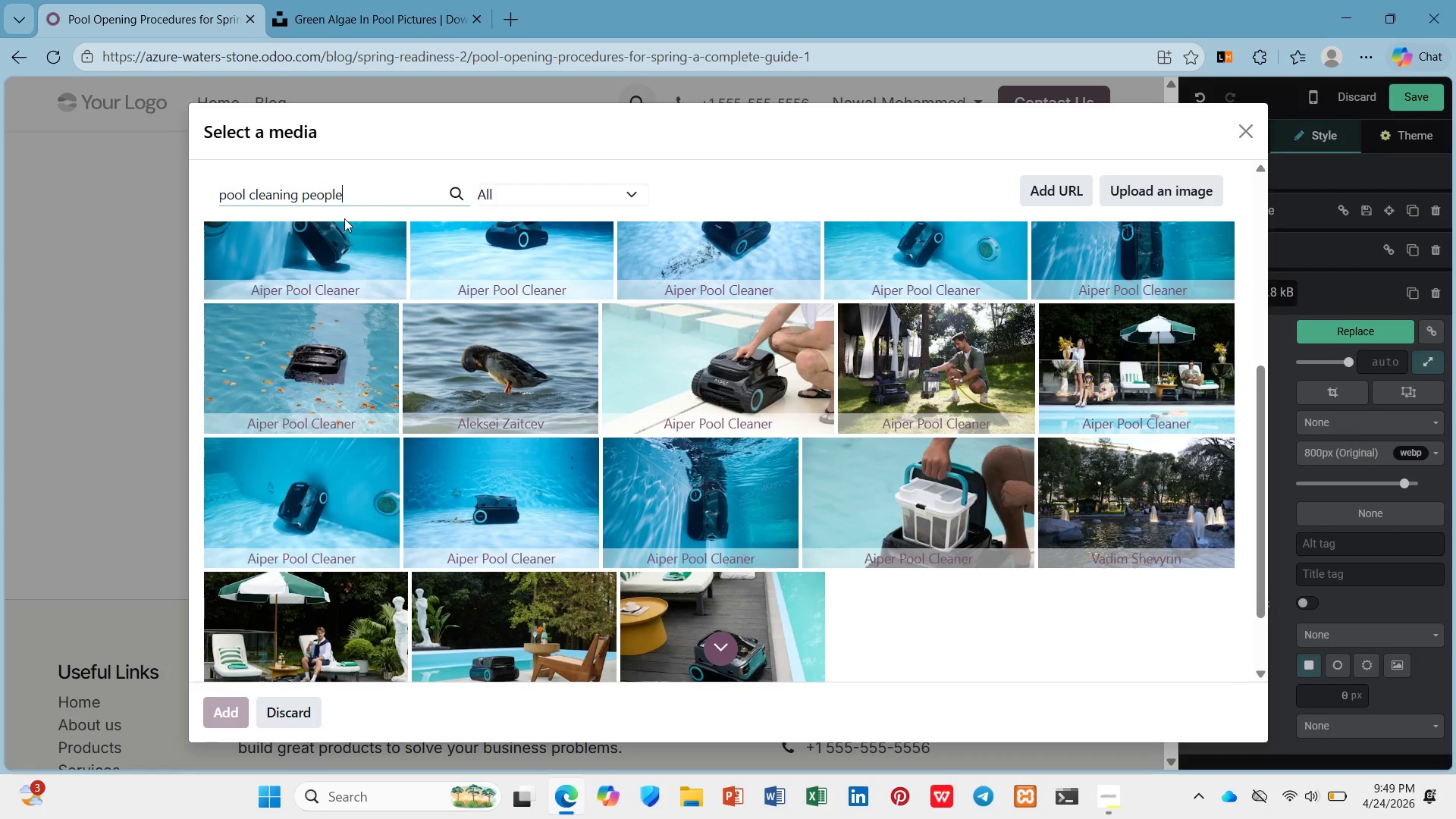 
key(Enter)
 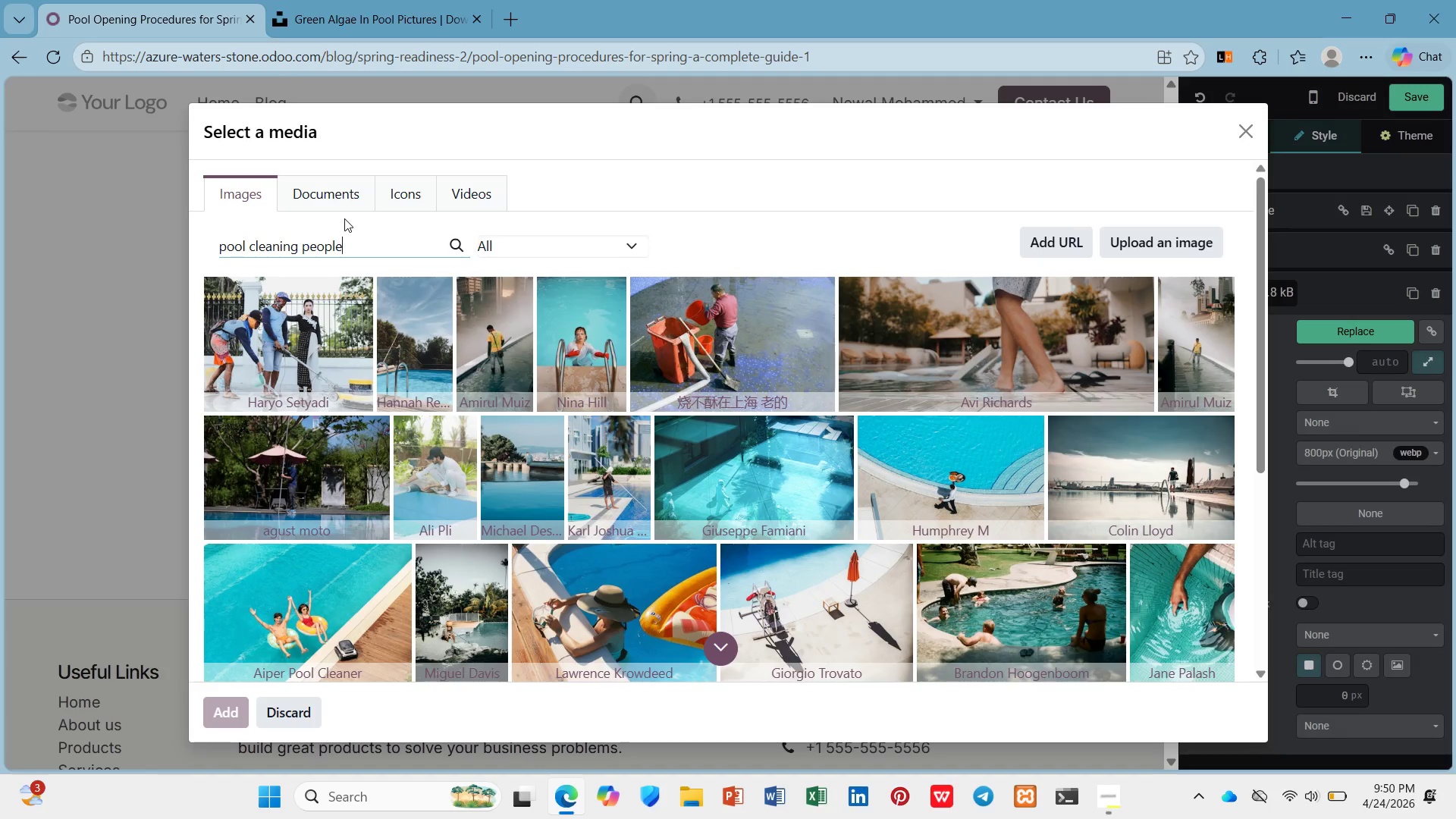 
wait(19.22)
 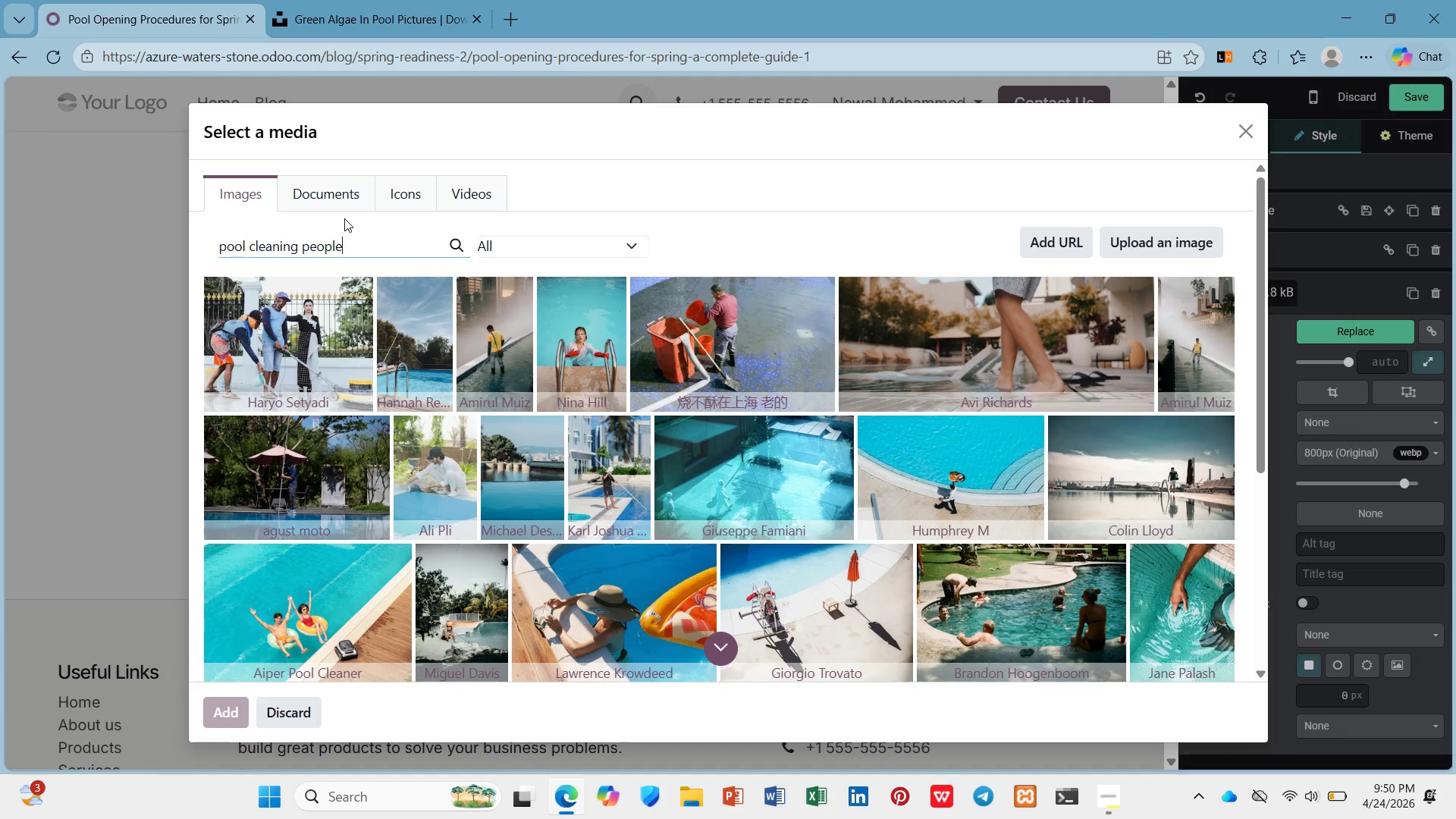 
scroll: coordinate [523, 329], scroll_direction: down, amount: 1.0
 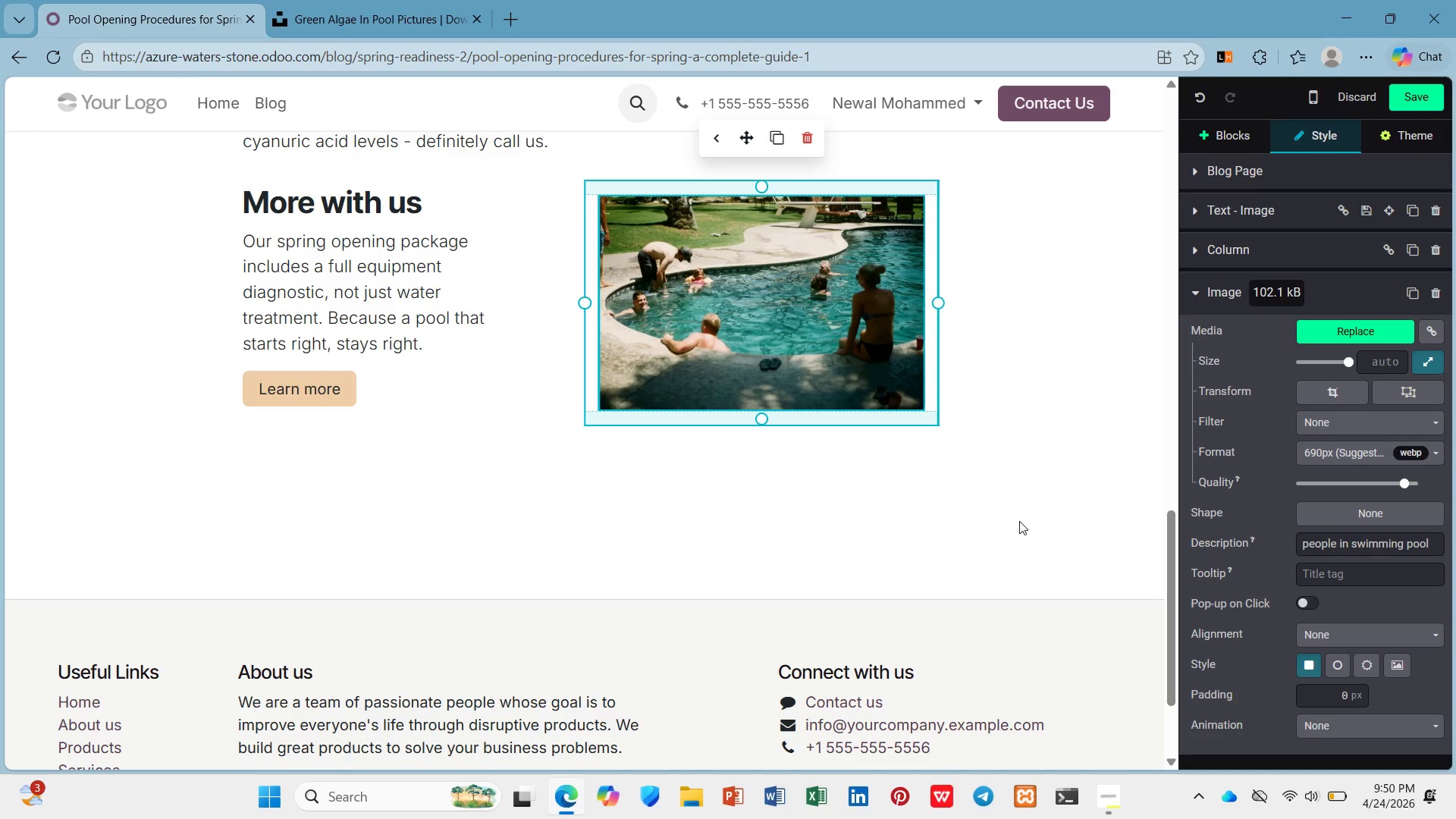 
wait(28.86)
 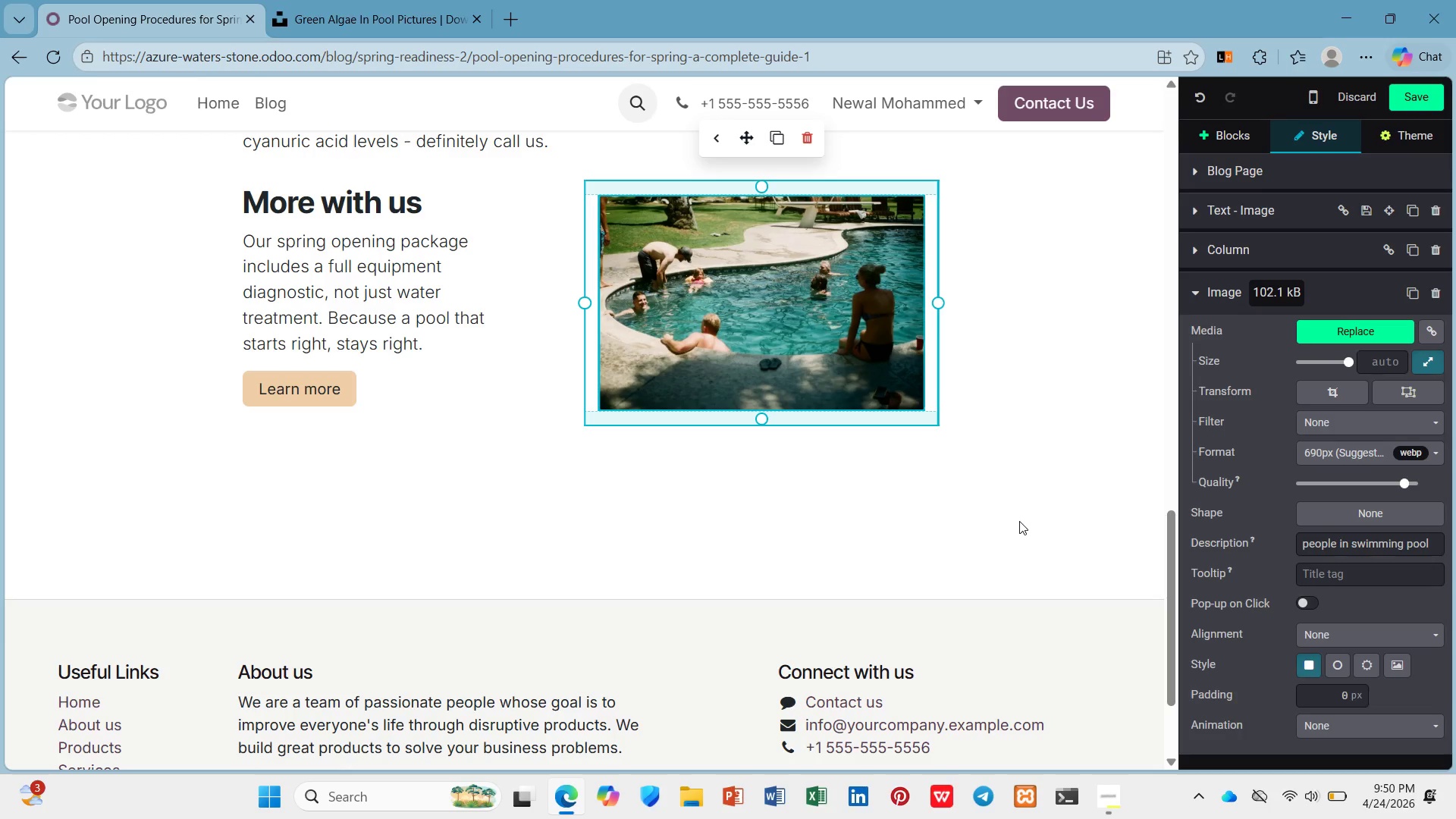 
left_click([1363, 339])
 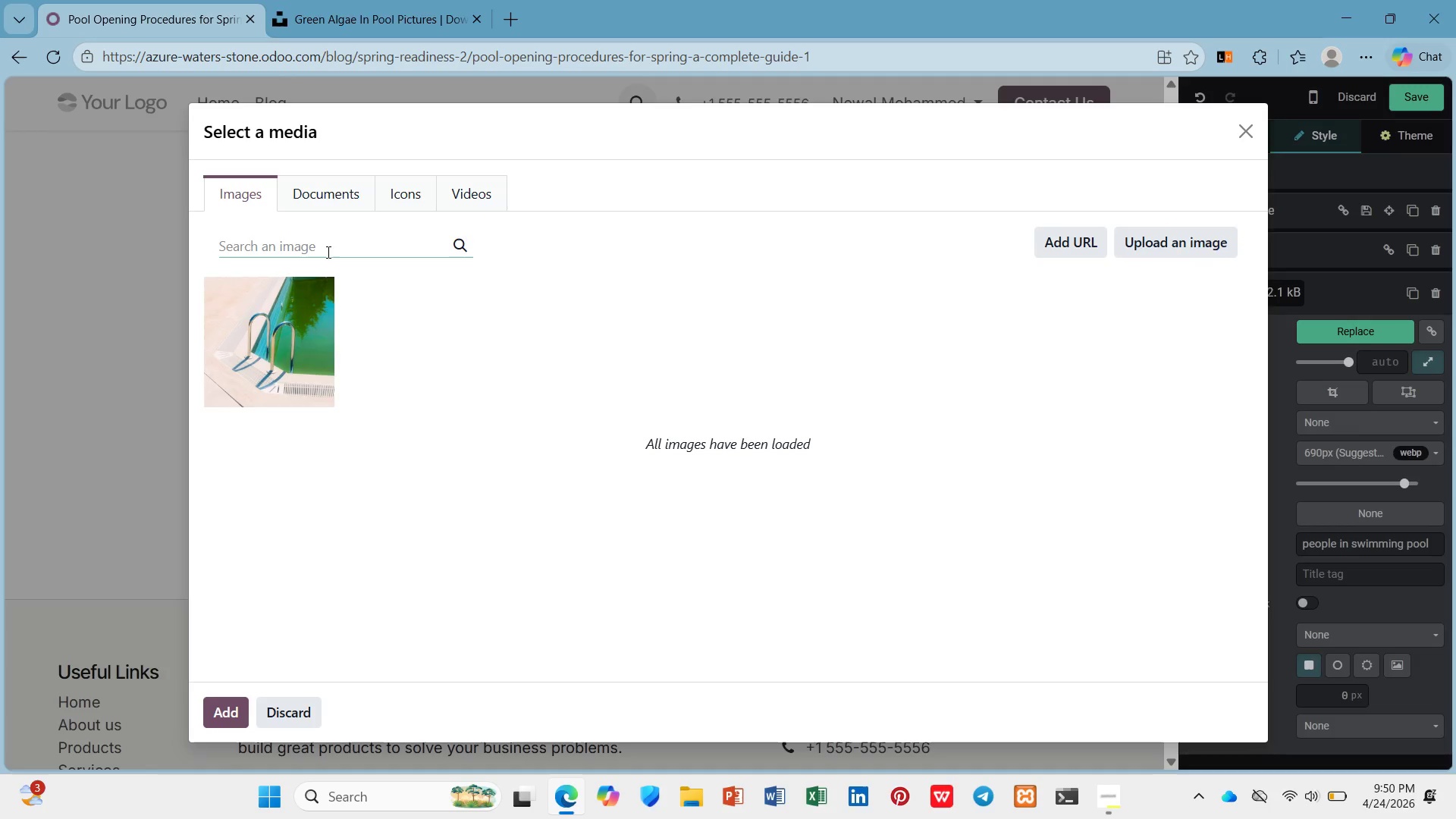 
wait(5.56)
 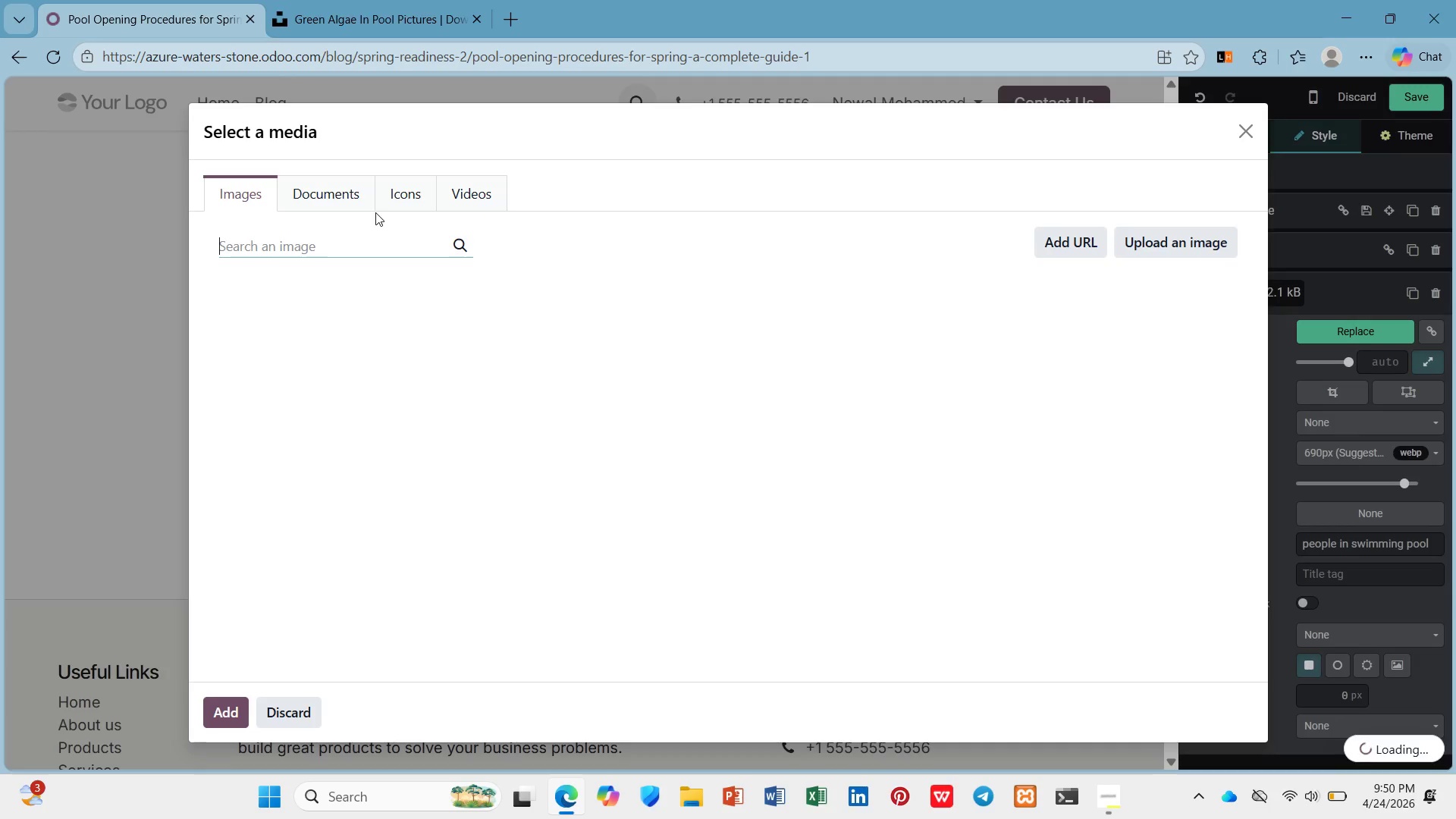 
left_click([1239, 124])
 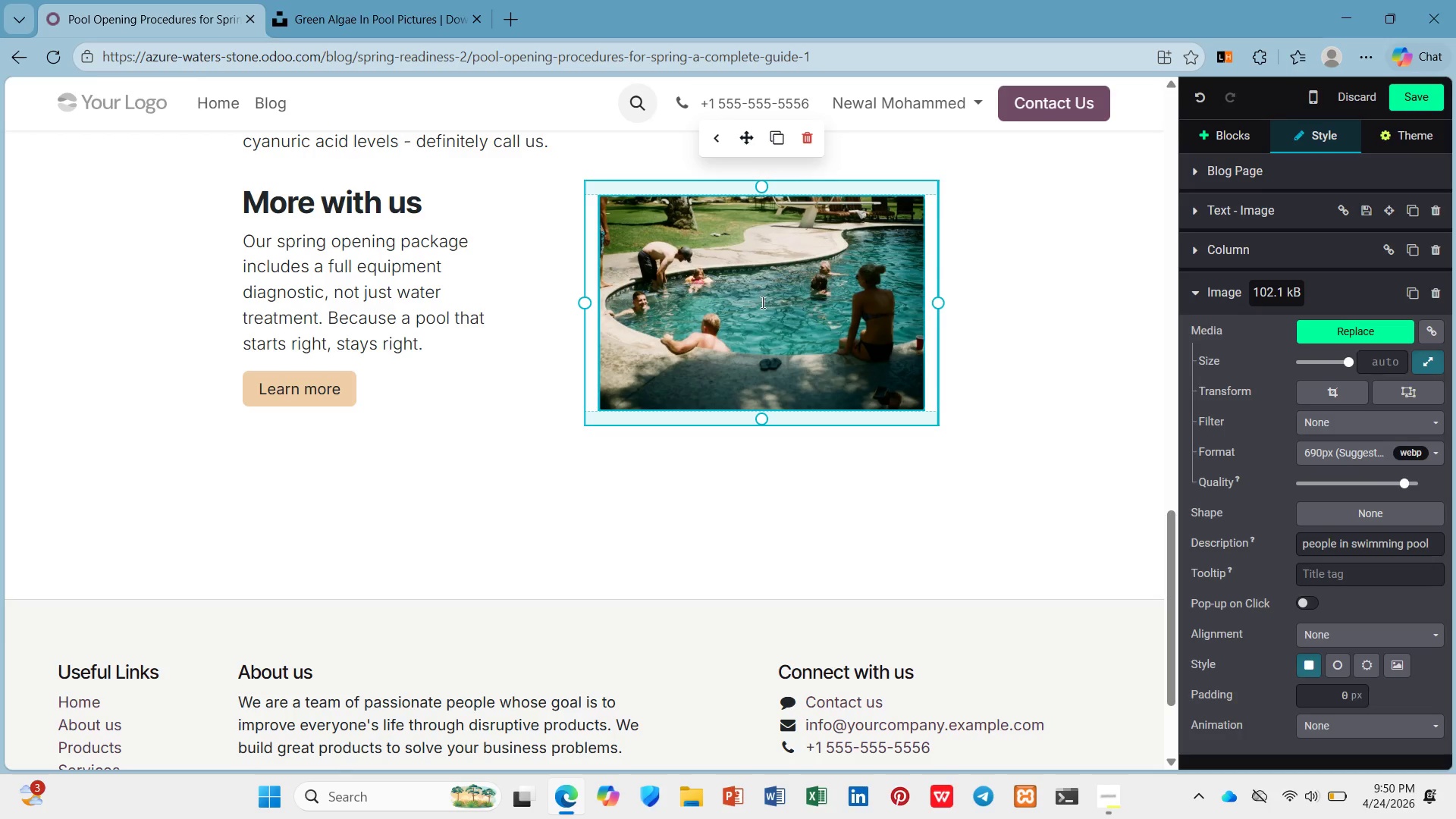 
scroll: coordinate [761, 302], scroll_direction: down, amount: 2.0
 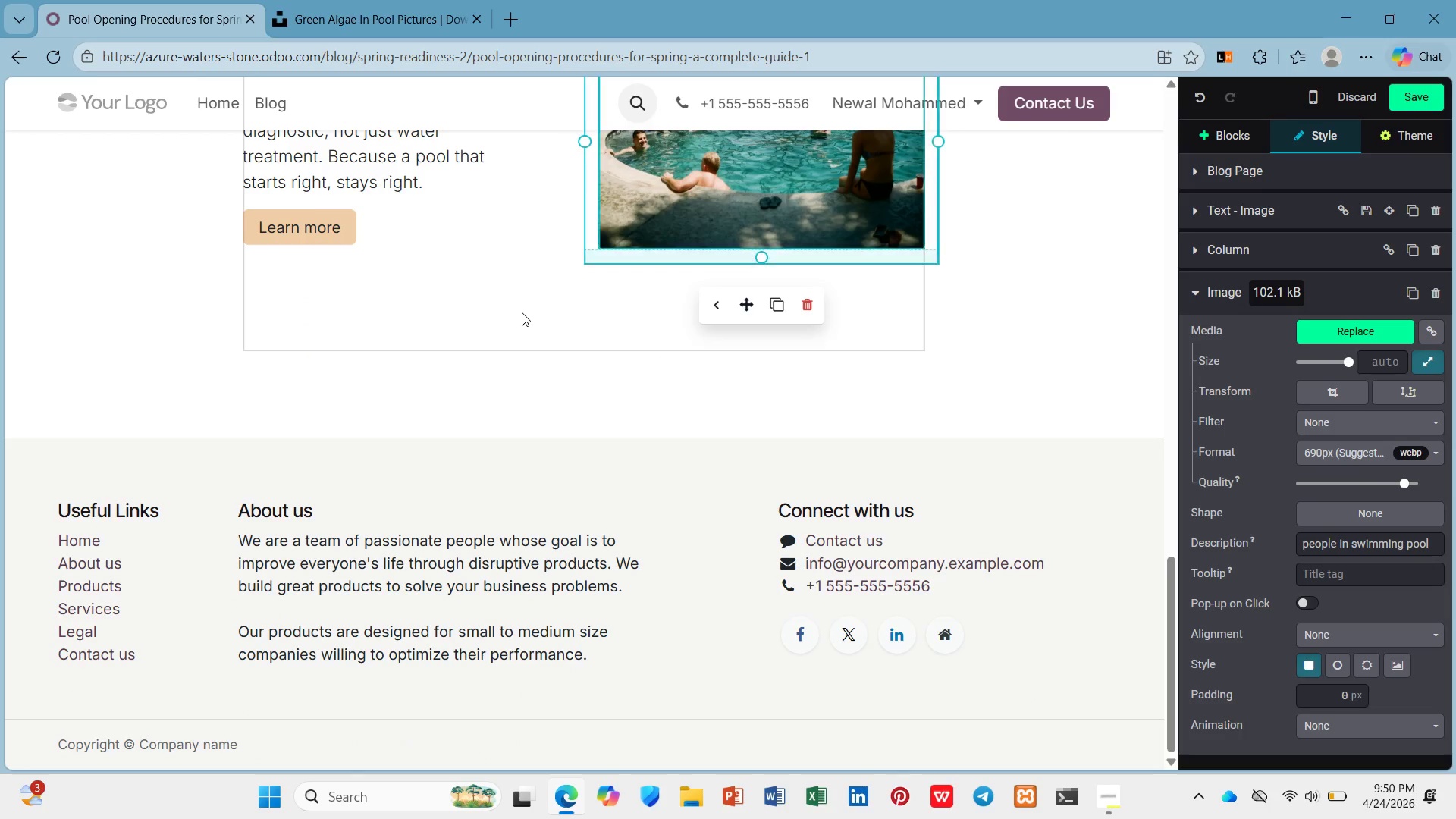 
scroll: coordinate [520, 307], scroll_direction: up, amount: 2.0
 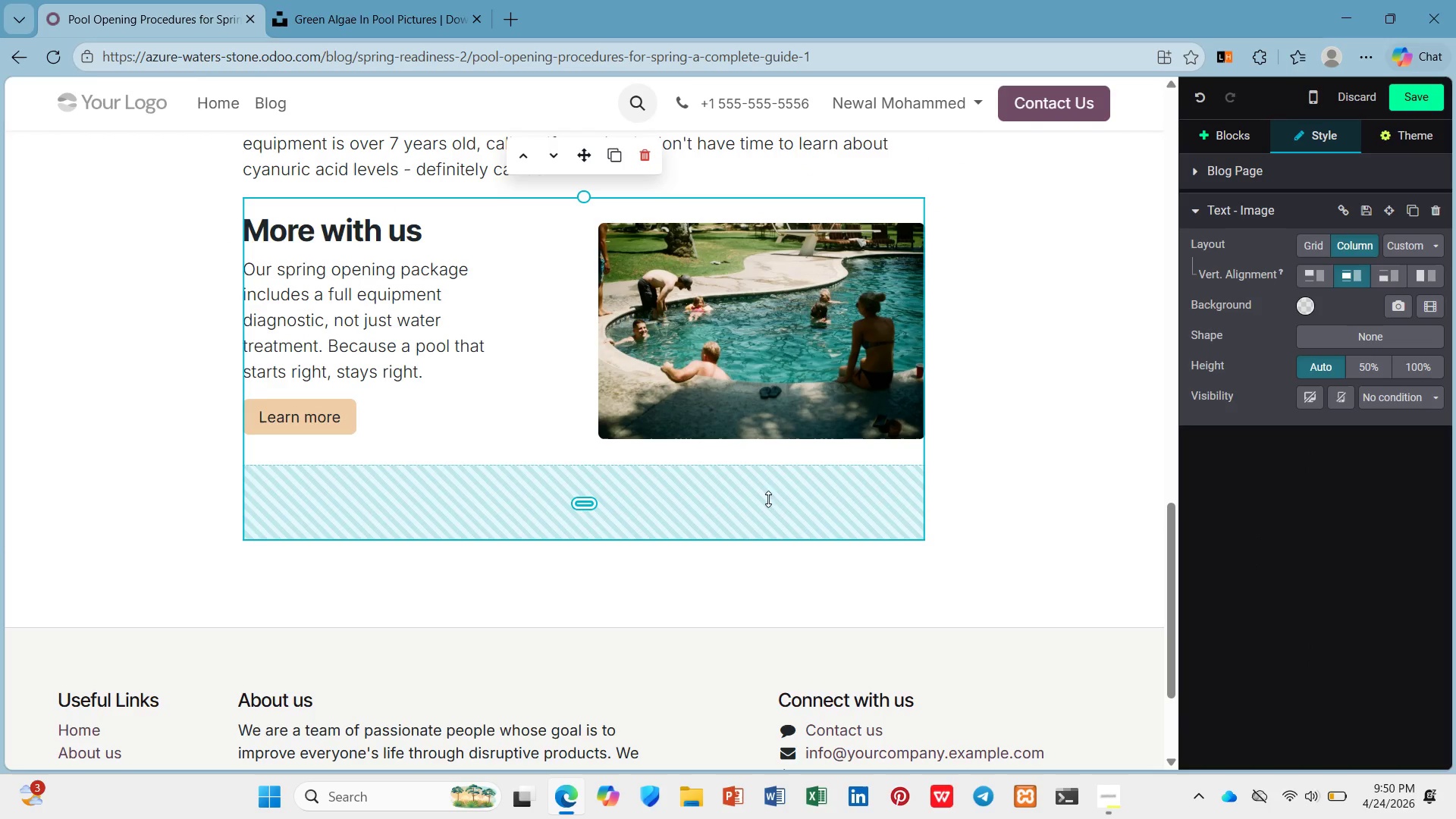 
left_click([1072, 444])
 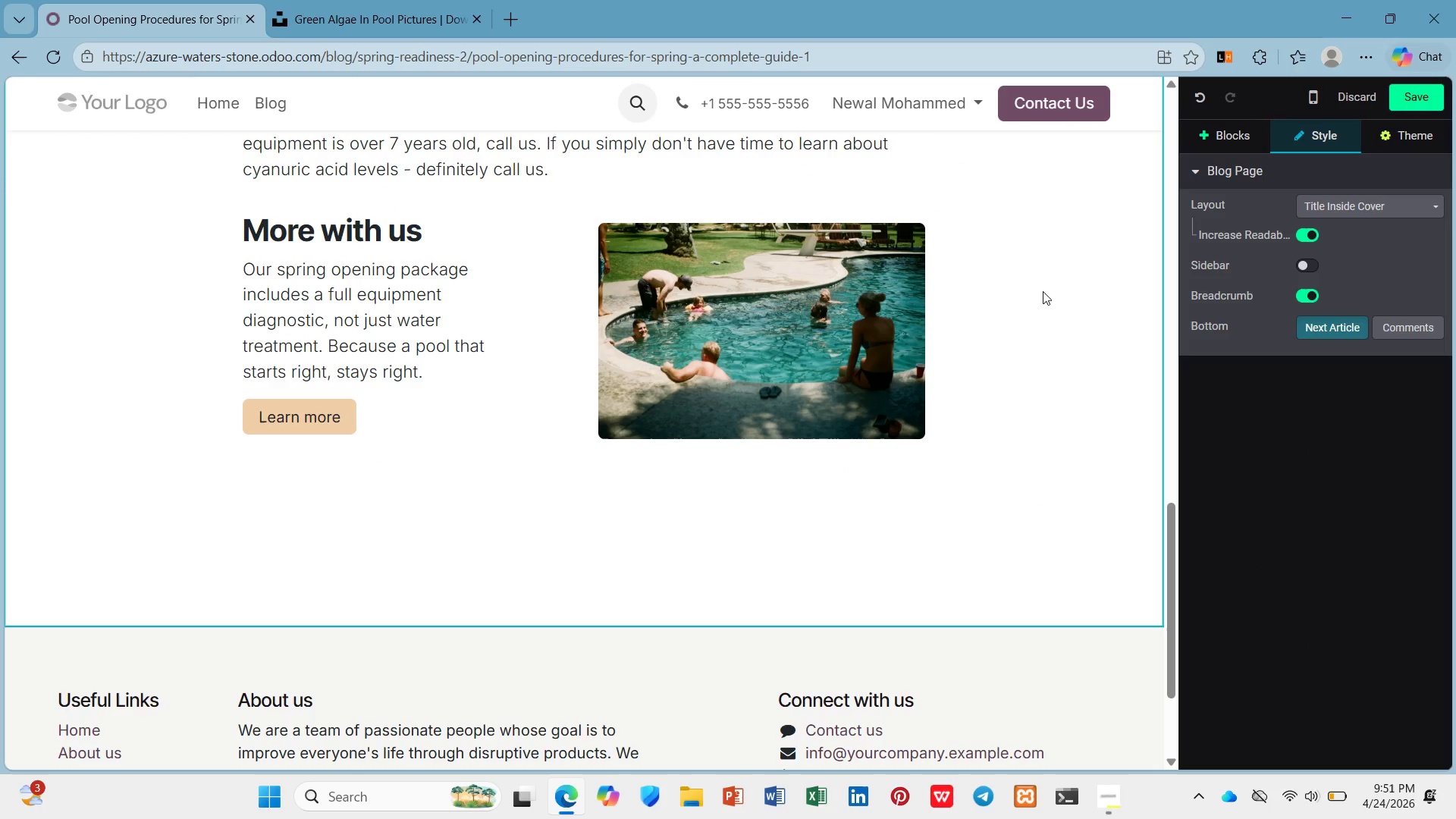 
left_click([1429, 94])
 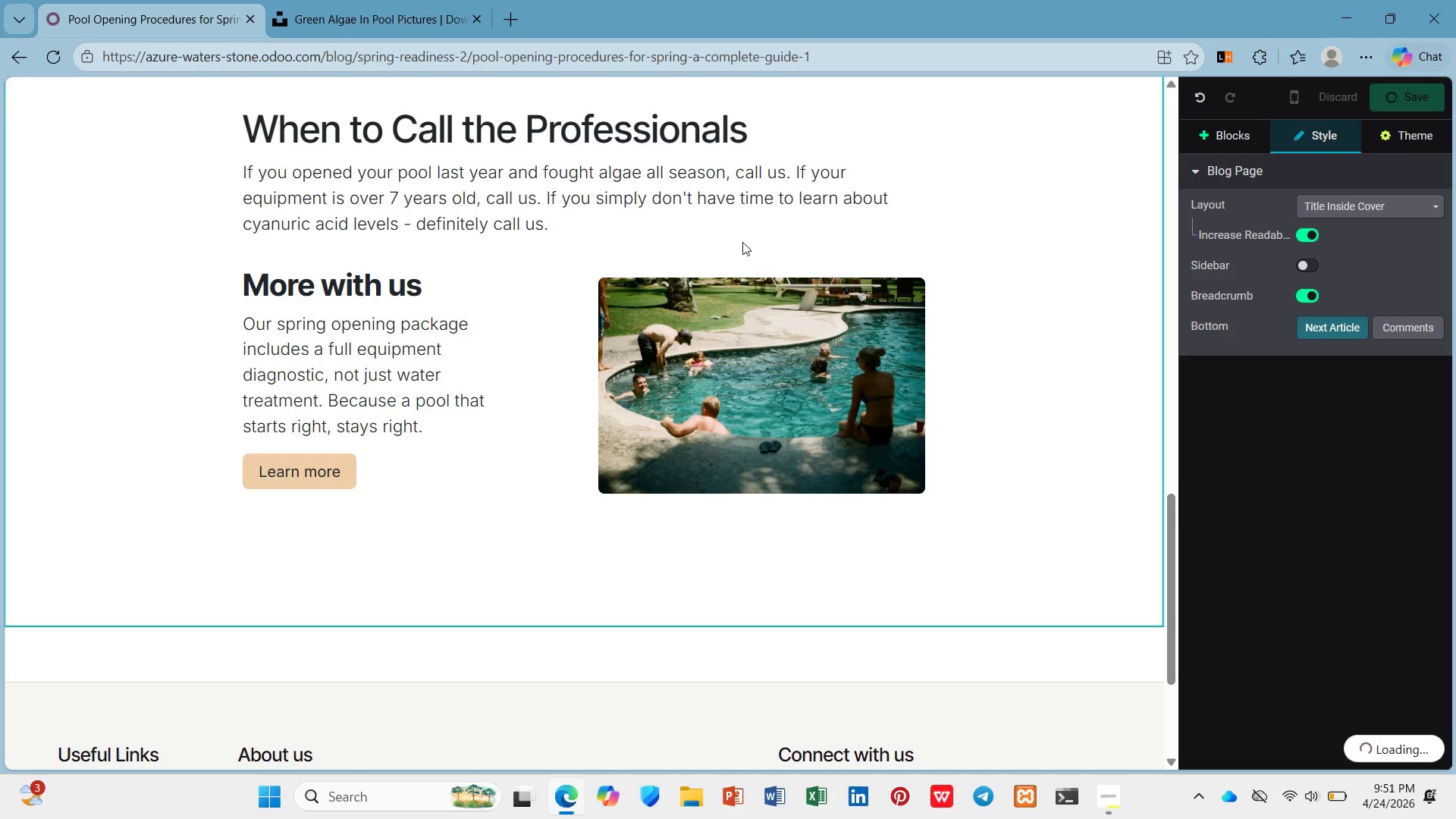 
scroll: coordinate [723, 243], scroll_direction: up, amount: 3.0
 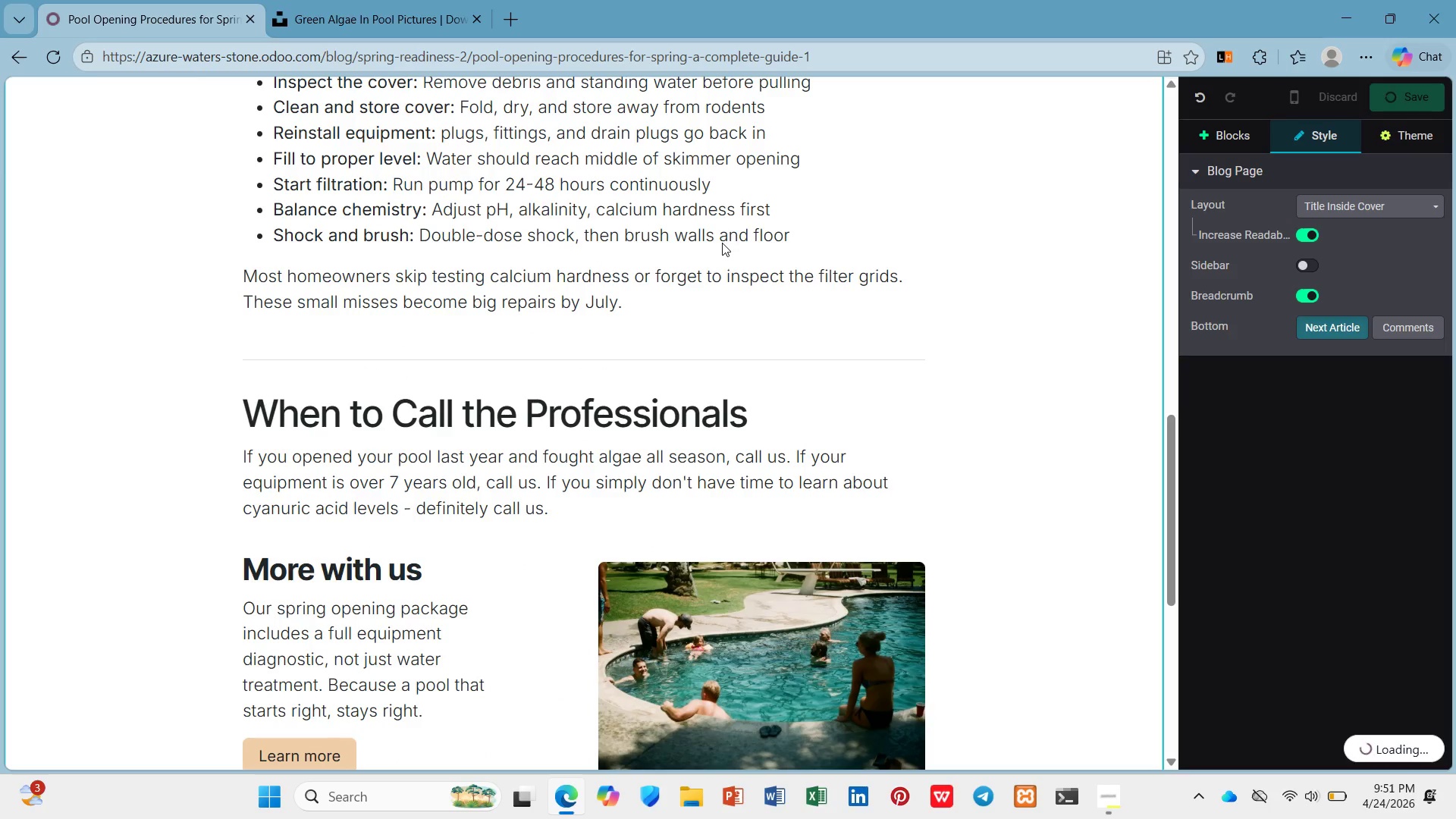 
scroll: coordinate [722, 243], scroll_direction: down, amount: 3.0
 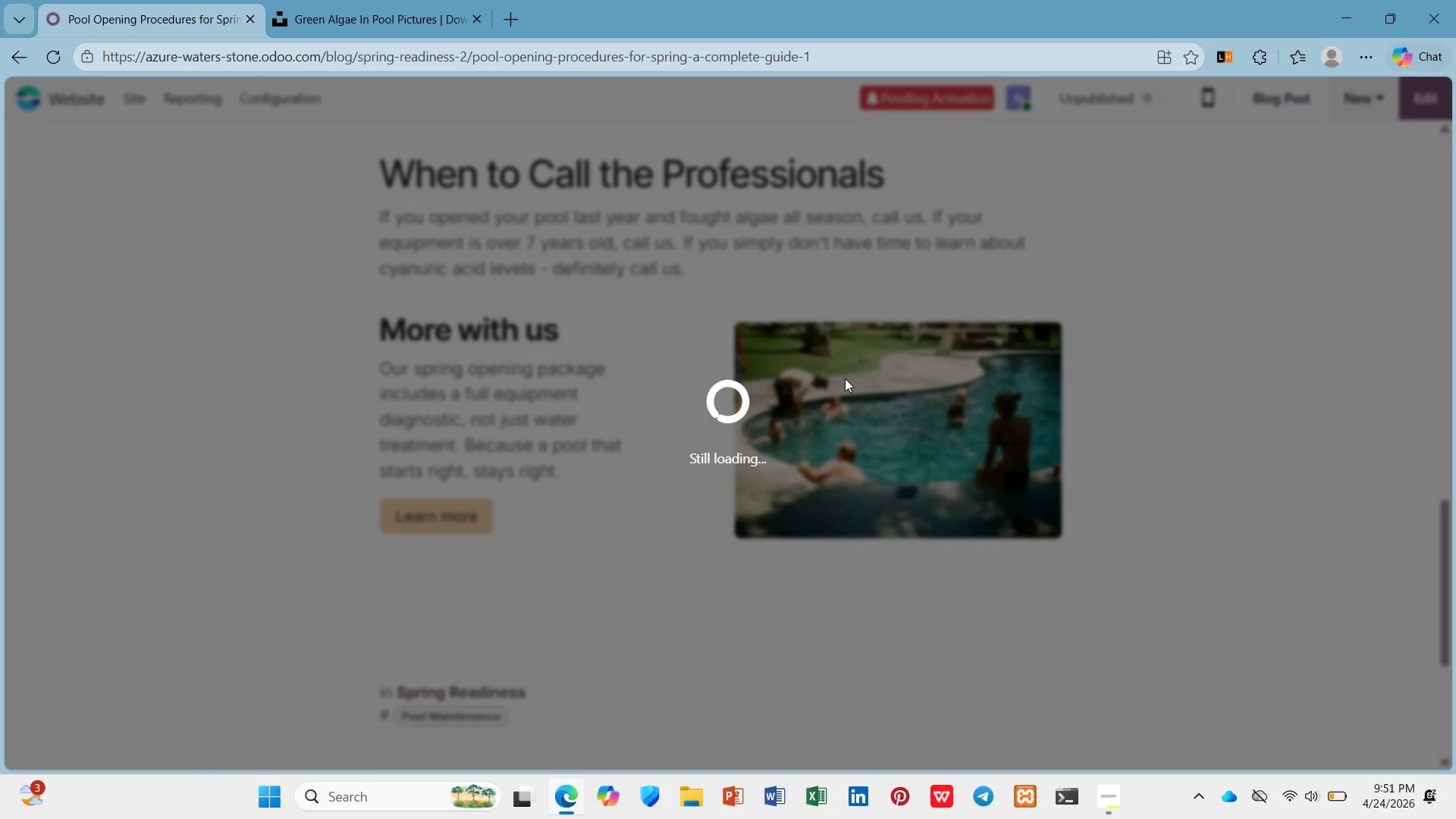 
wait(37.23)
 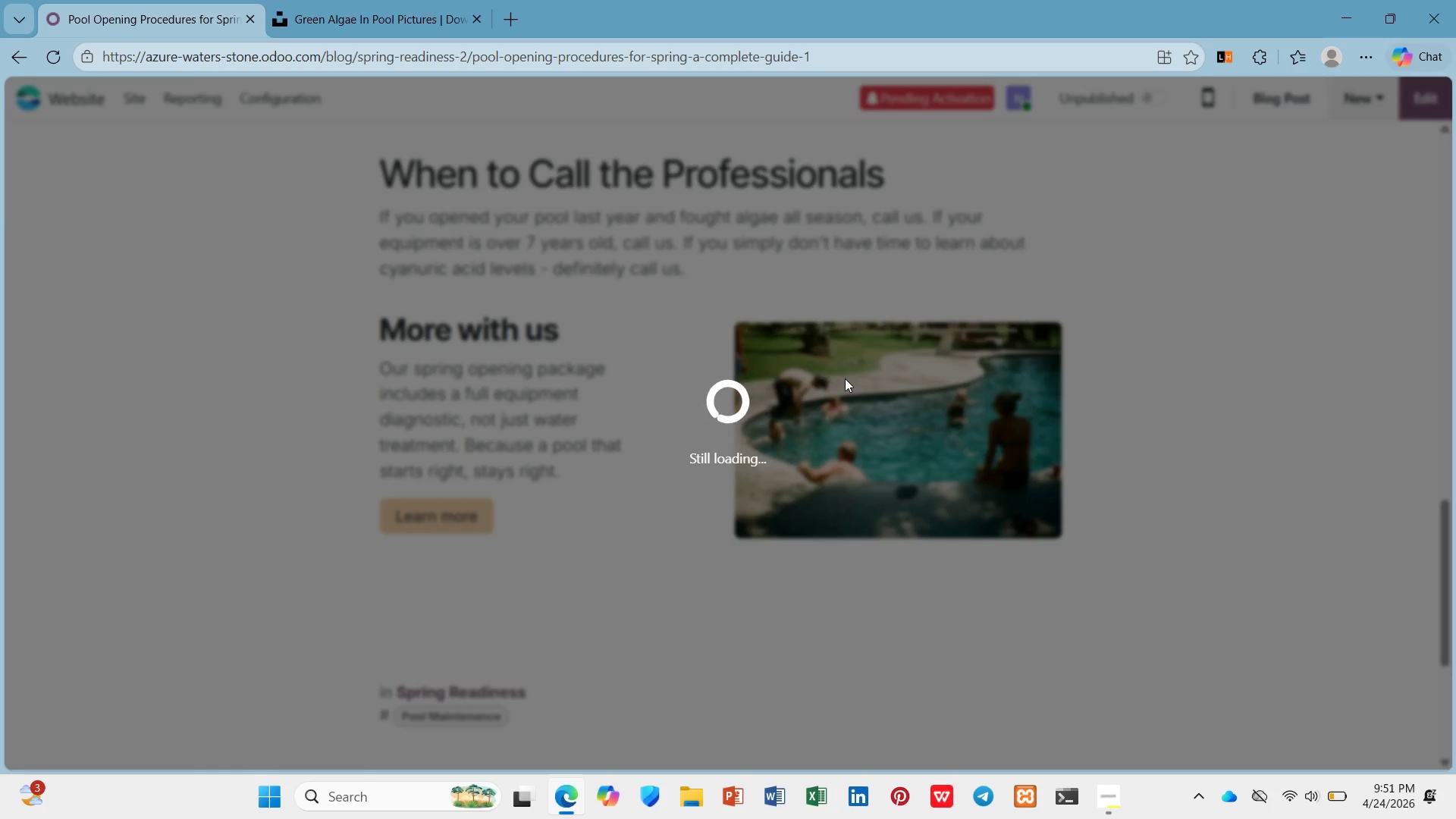 
scroll: coordinate [562, 511], scroll_direction: up, amount: 16.0
 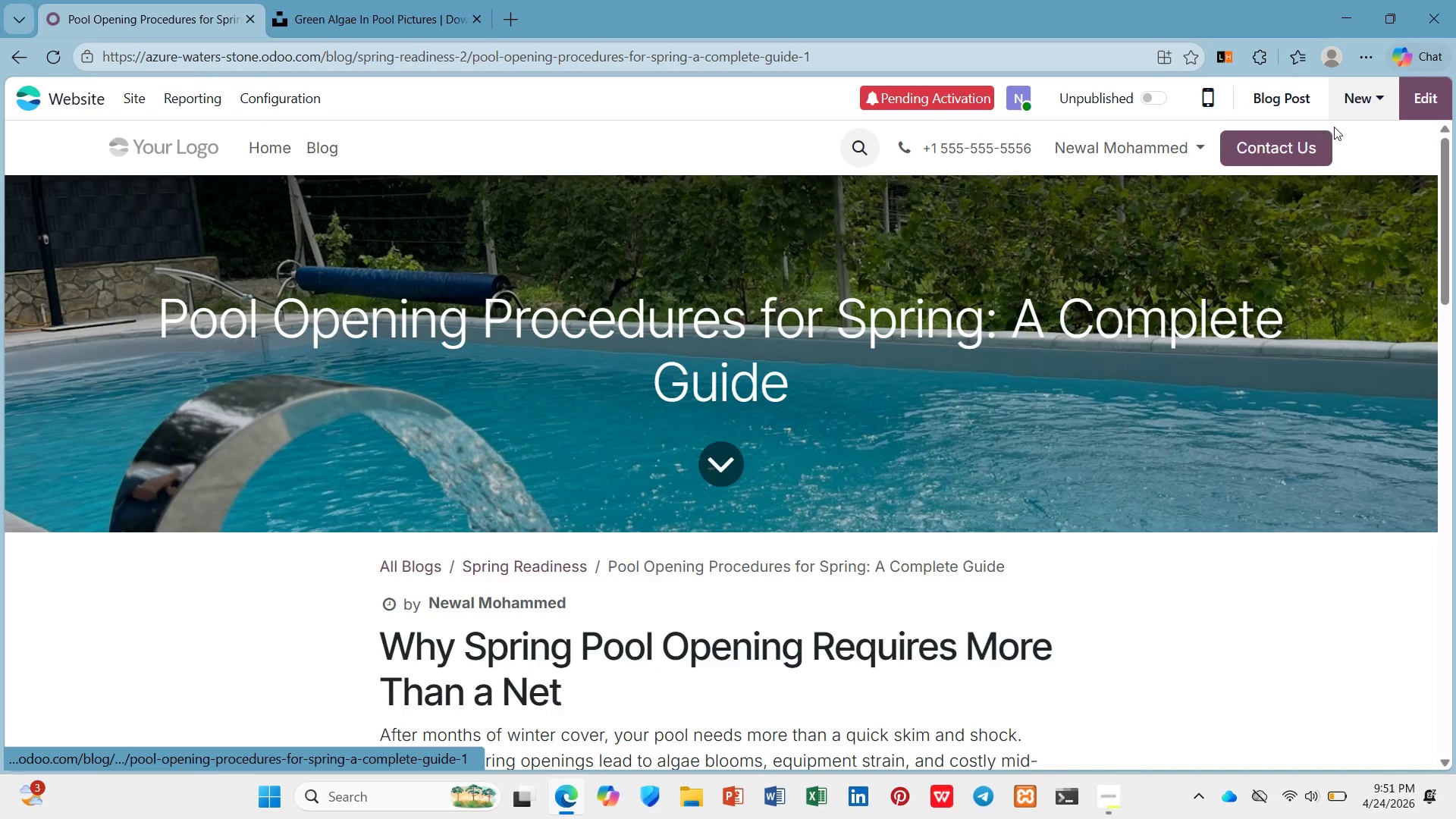 
left_click([1372, 95])
 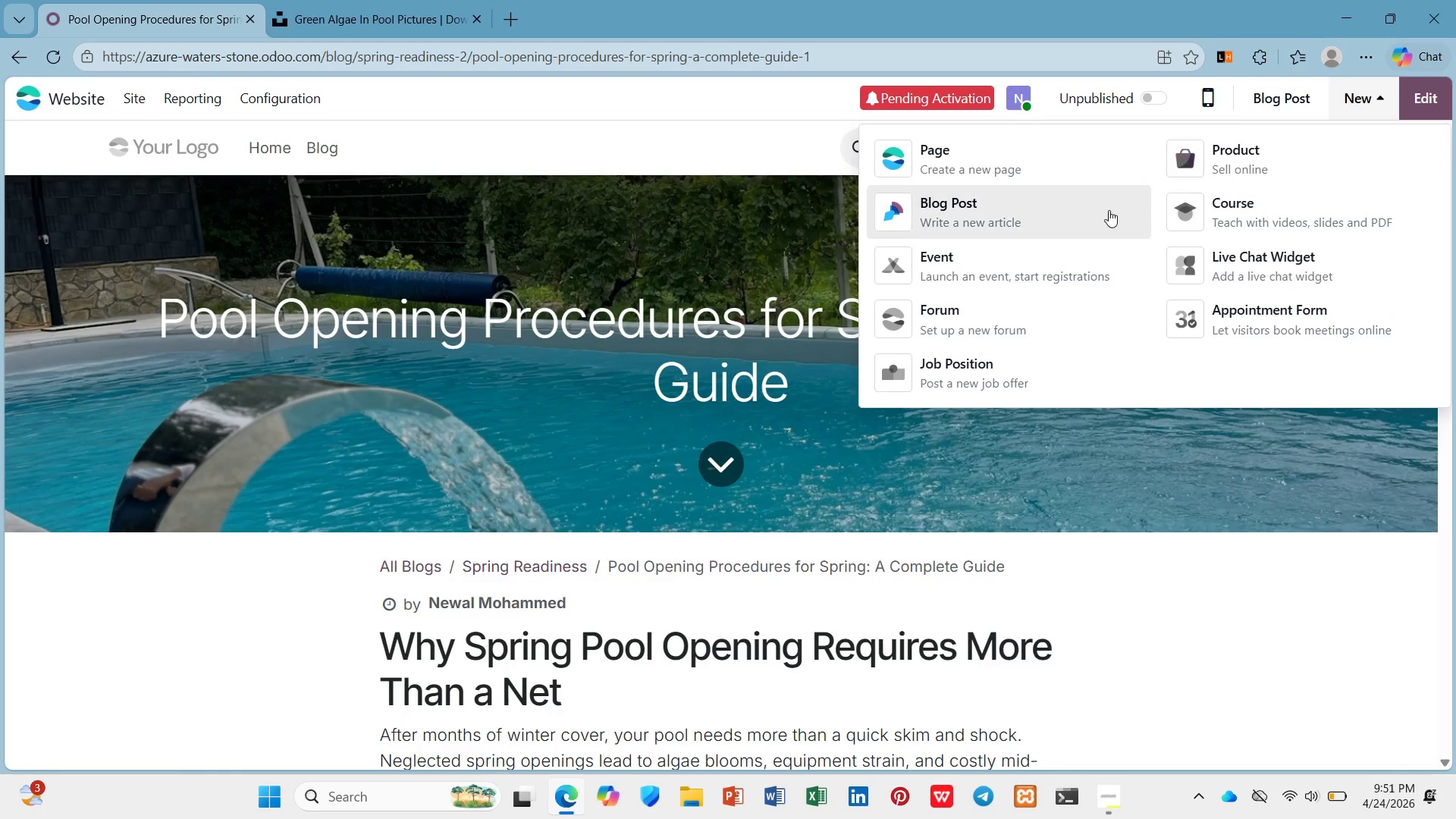 
left_click([1104, 210])
 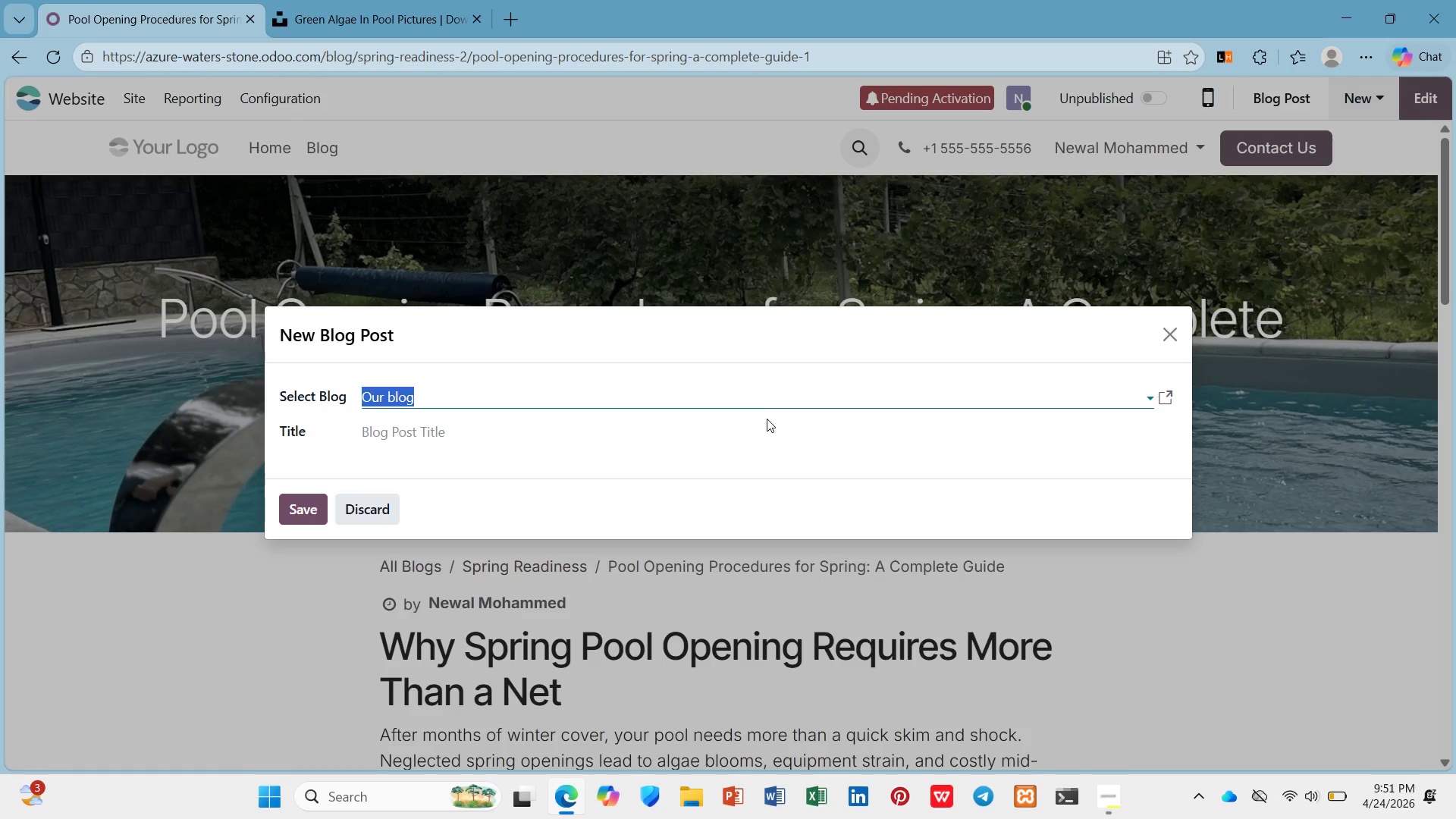 
left_click([761, 400])
 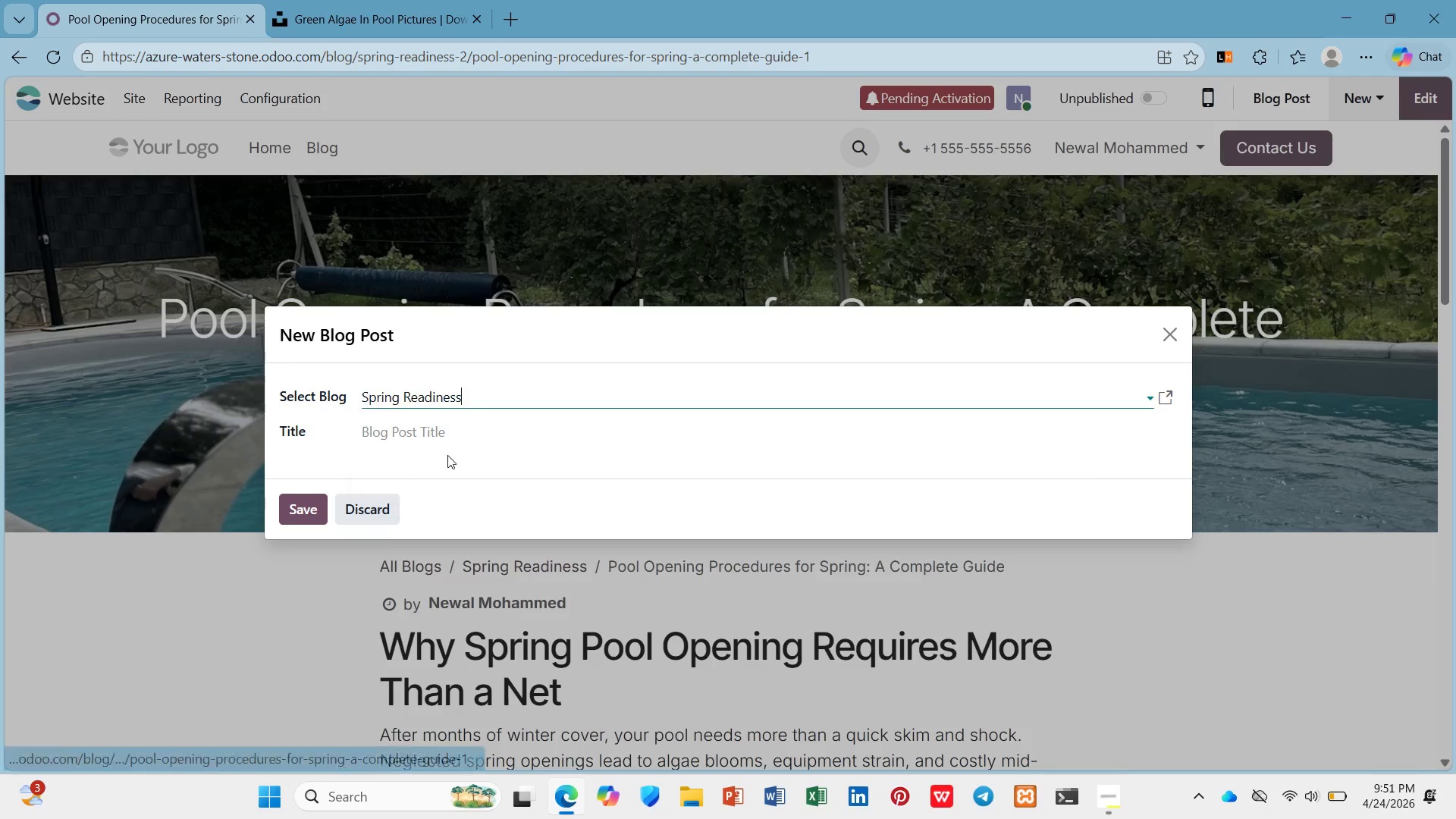 
double_click([441, 435])
 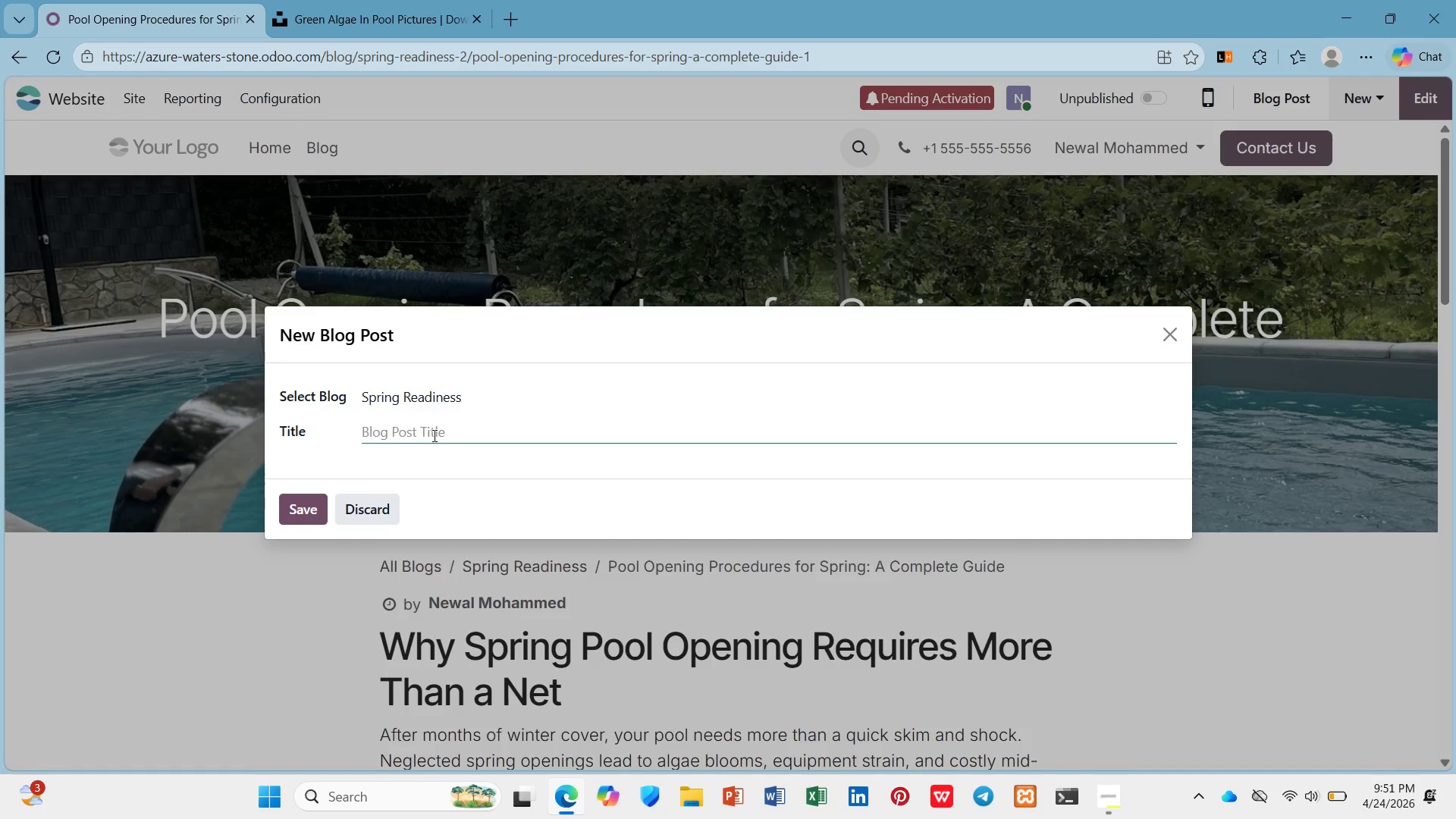 
type(Hardscae)
 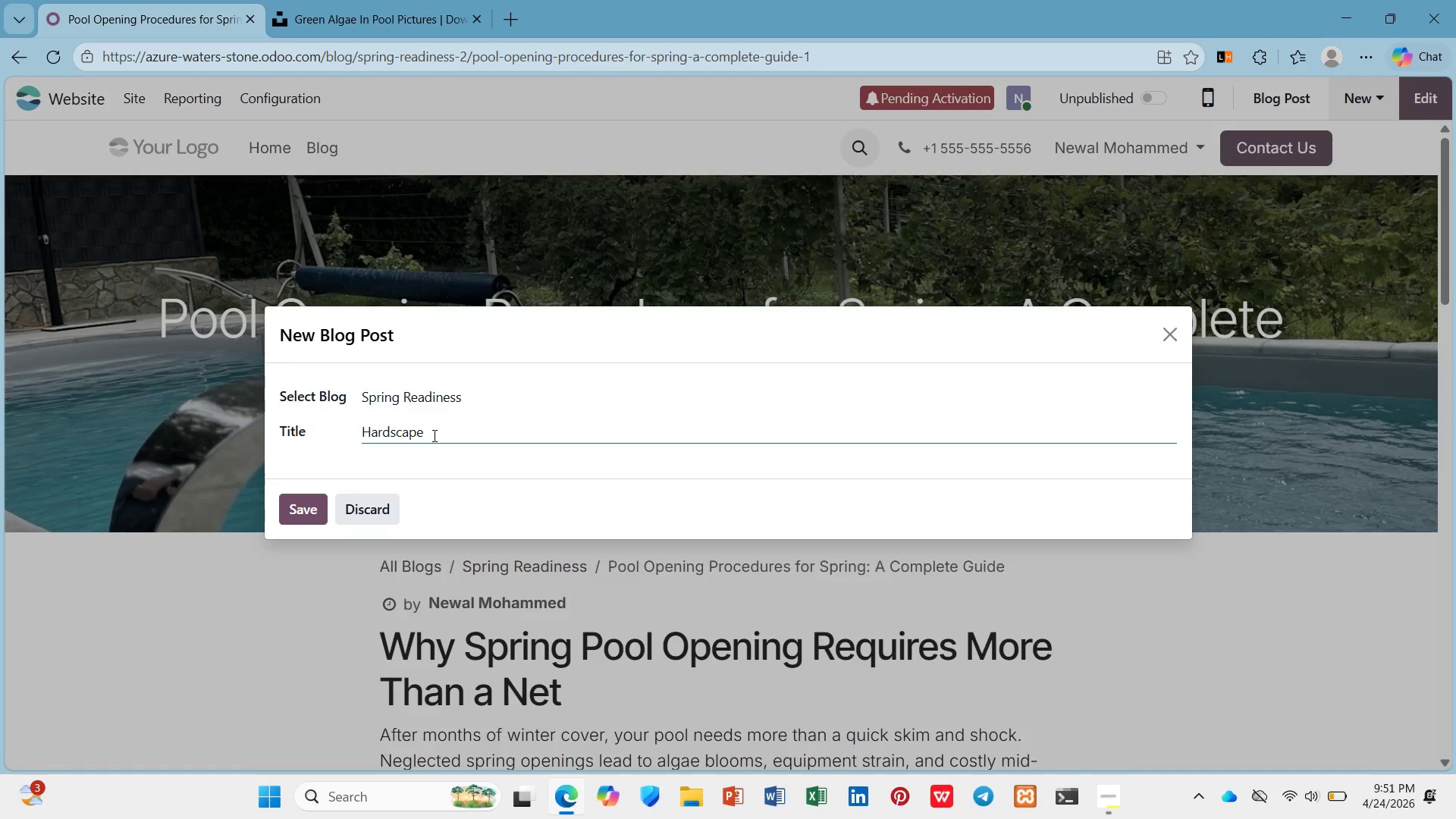 
hold_key(key=P, duration=0.36)
 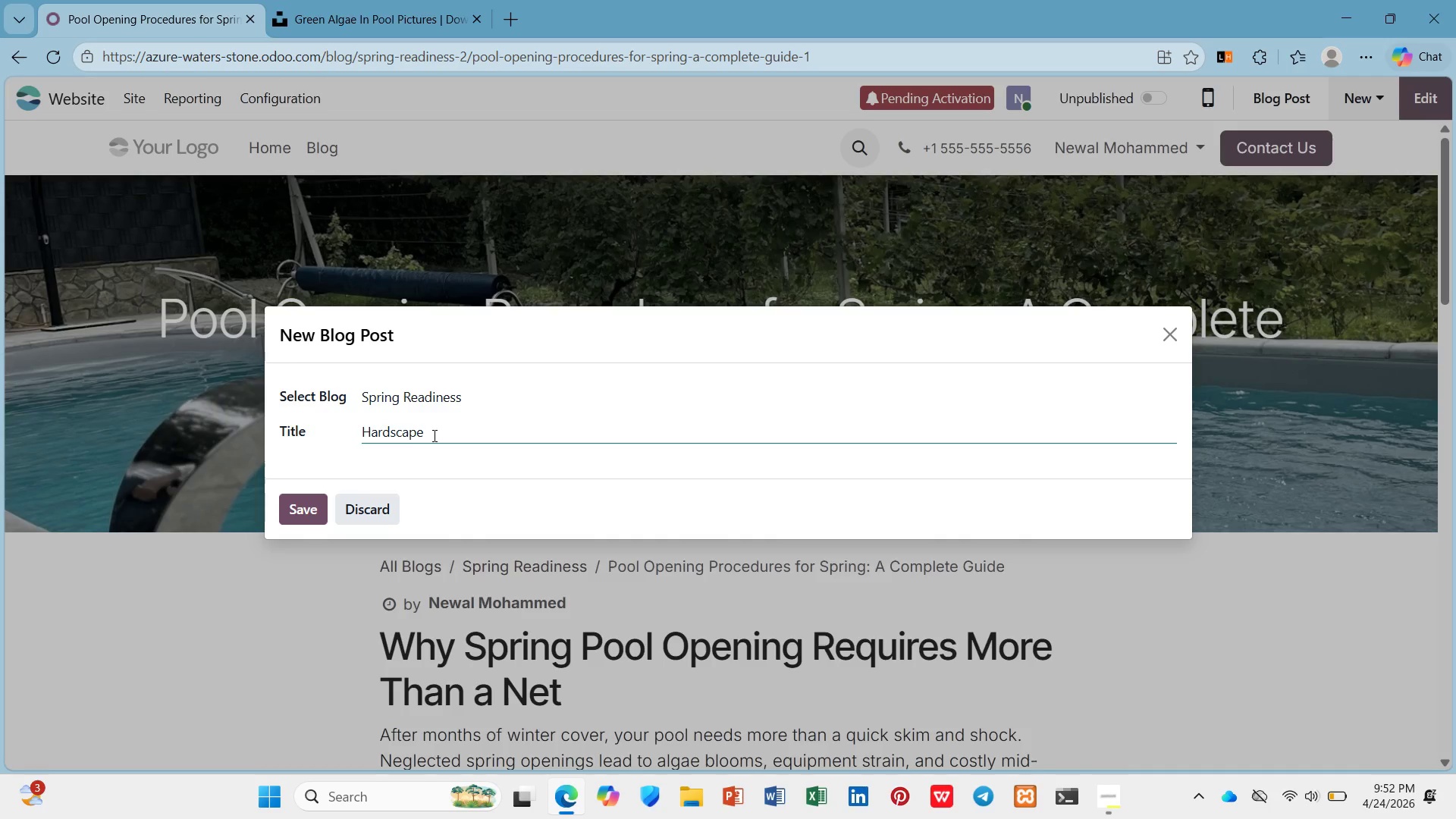 
wait(7.06)
 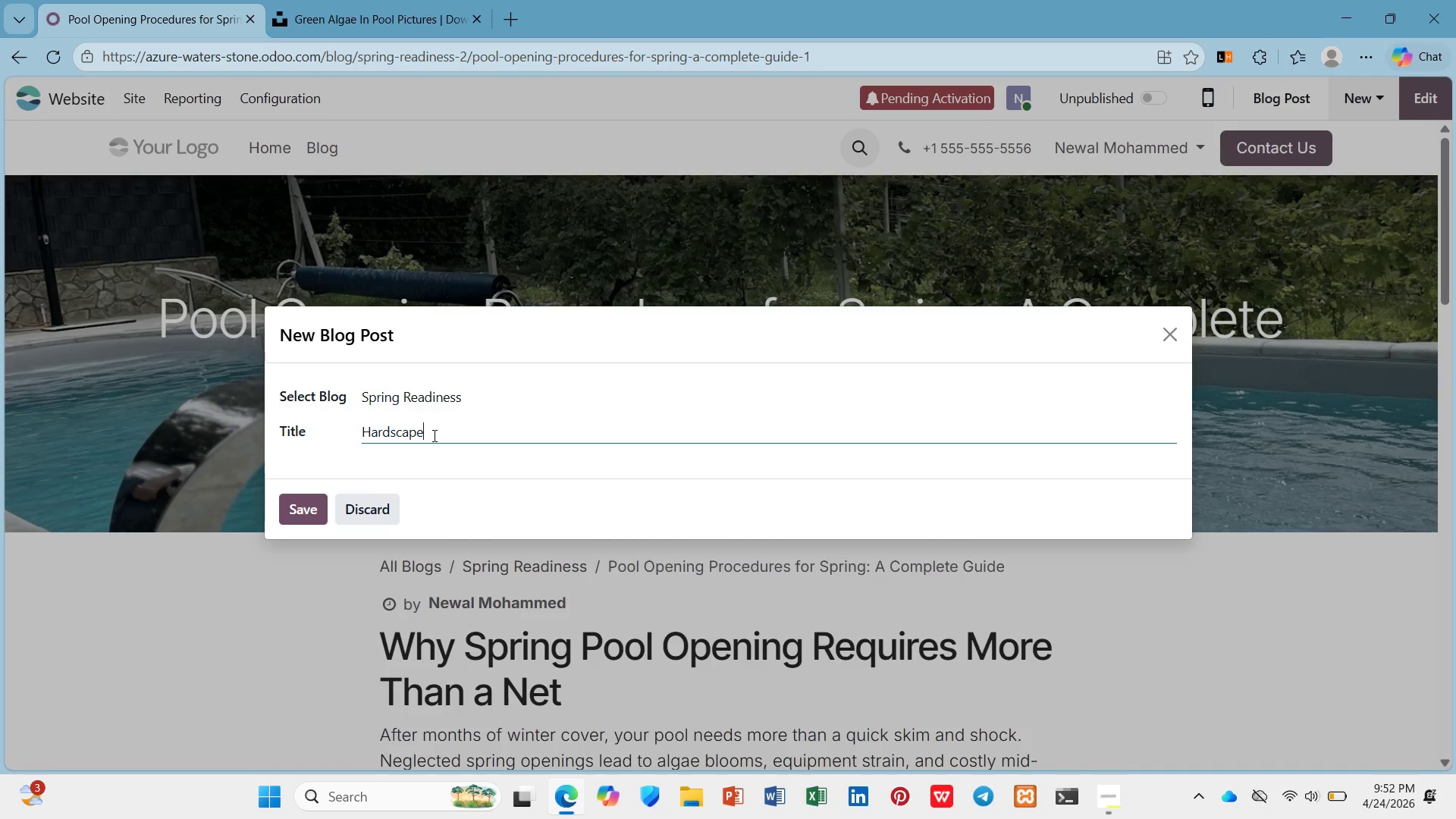 
type(& )
key(Backspace)
key(Backspace)
type( & Scape )
key(Backspace)
key(Backspace)
key(Backspace)
key(Backspace)
key(Backspace)
key(Backspace)
type(Paver Restoration: Bringing Spring Patos Back to Lofe)
key(Backspace)
key(Backspace)
key(Backspace)
type(ife )
 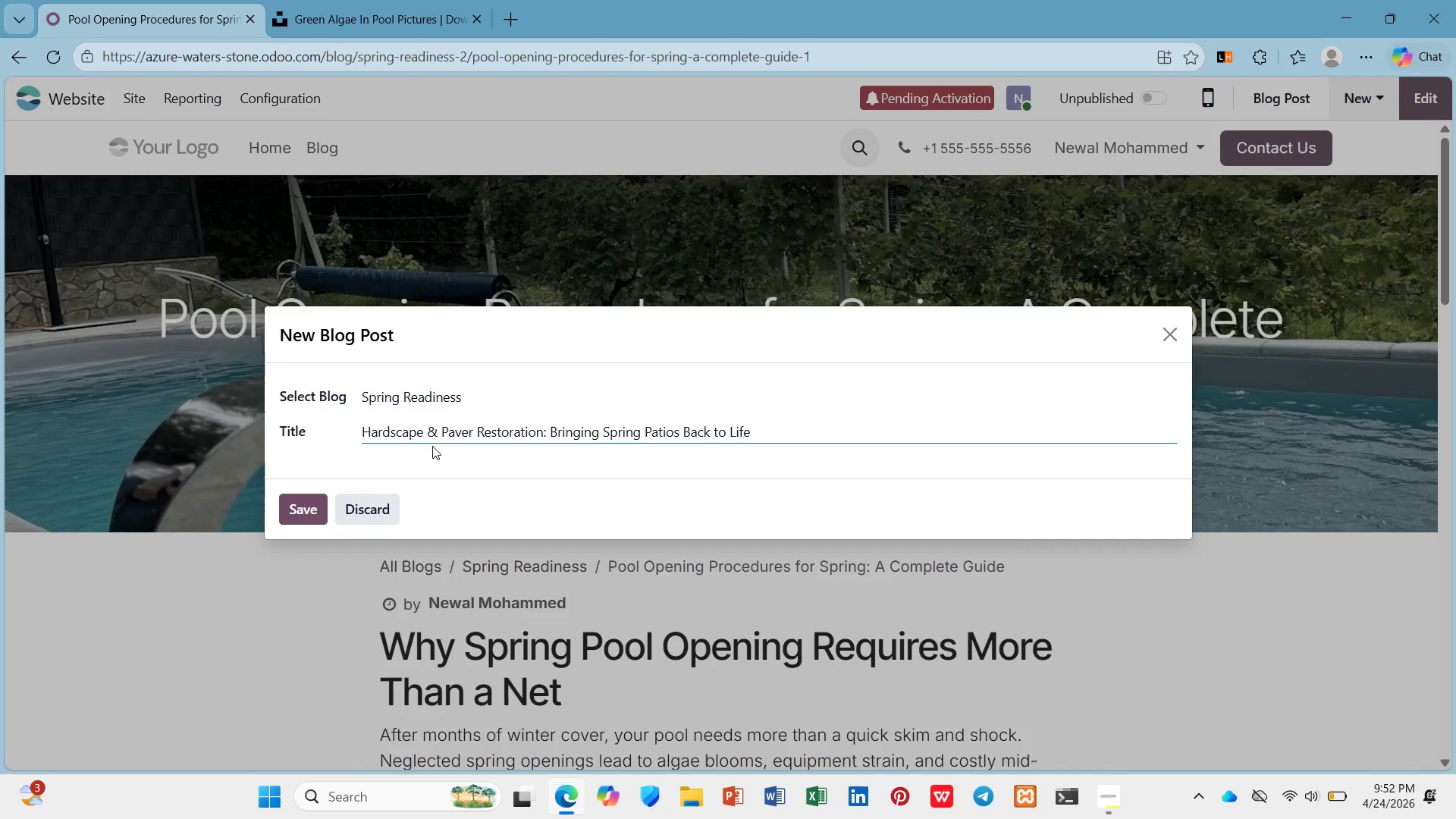 
left_click([318, 491])
 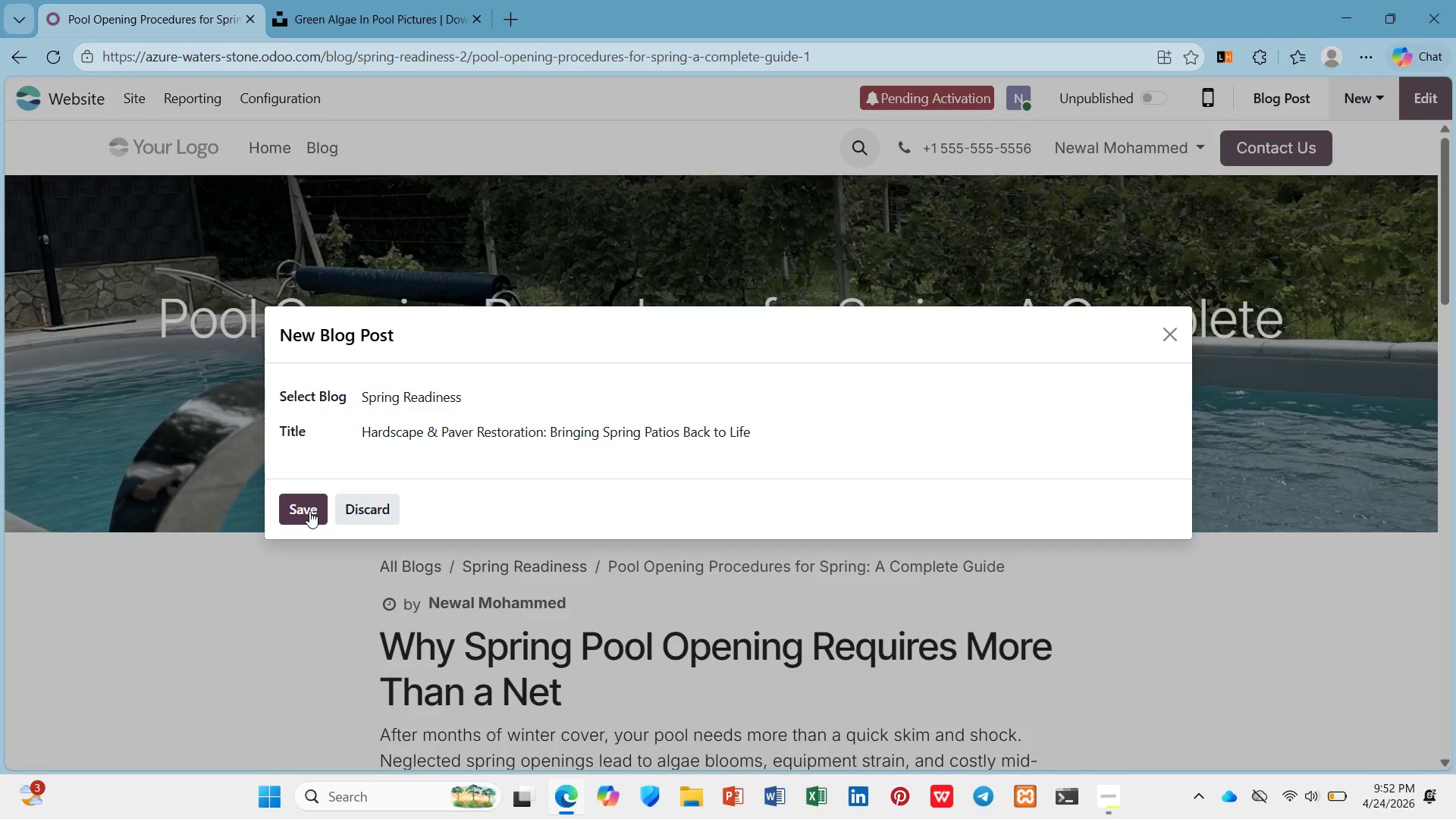 
left_click([309, 511])
 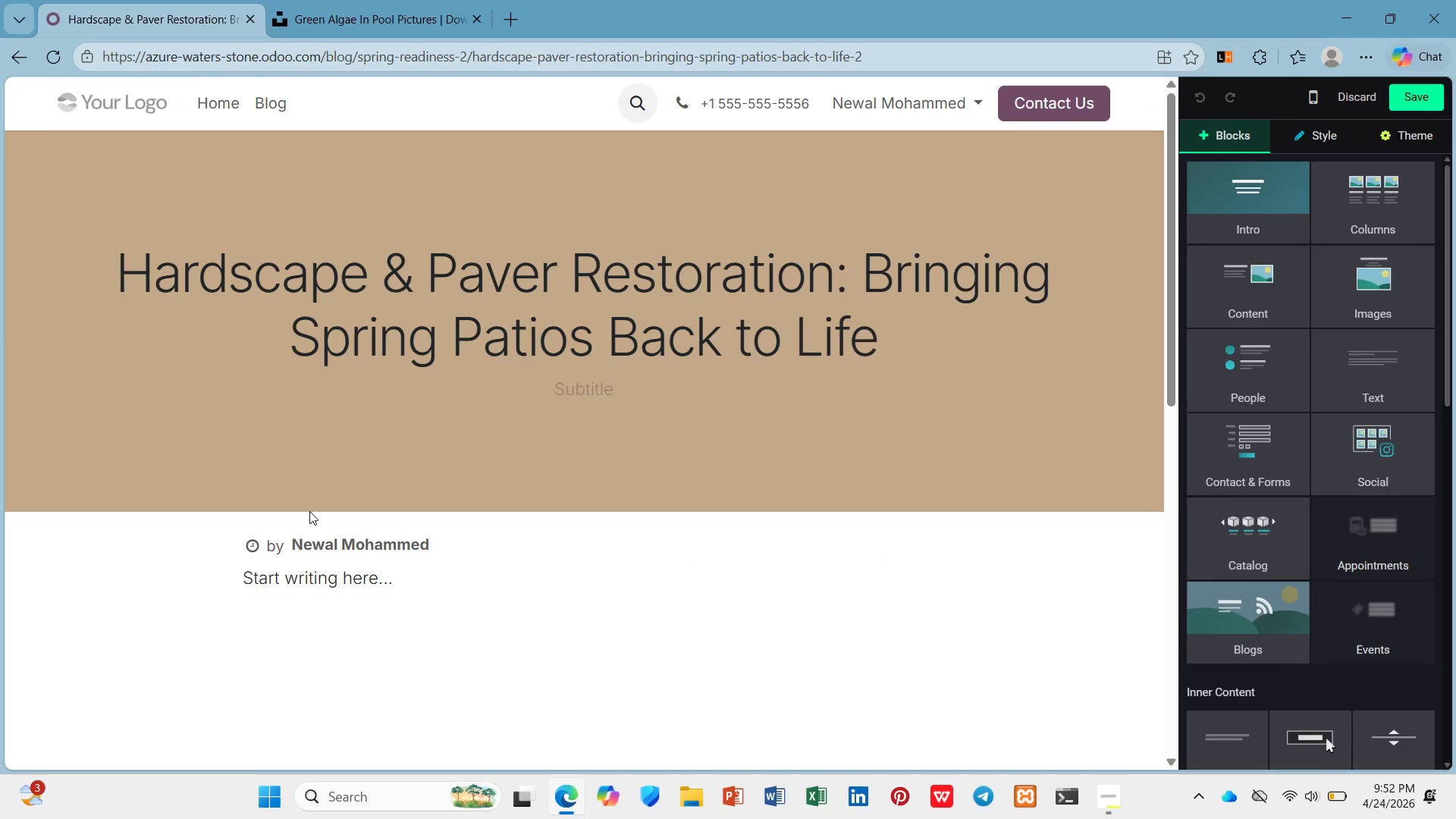 
wait(18.49)
 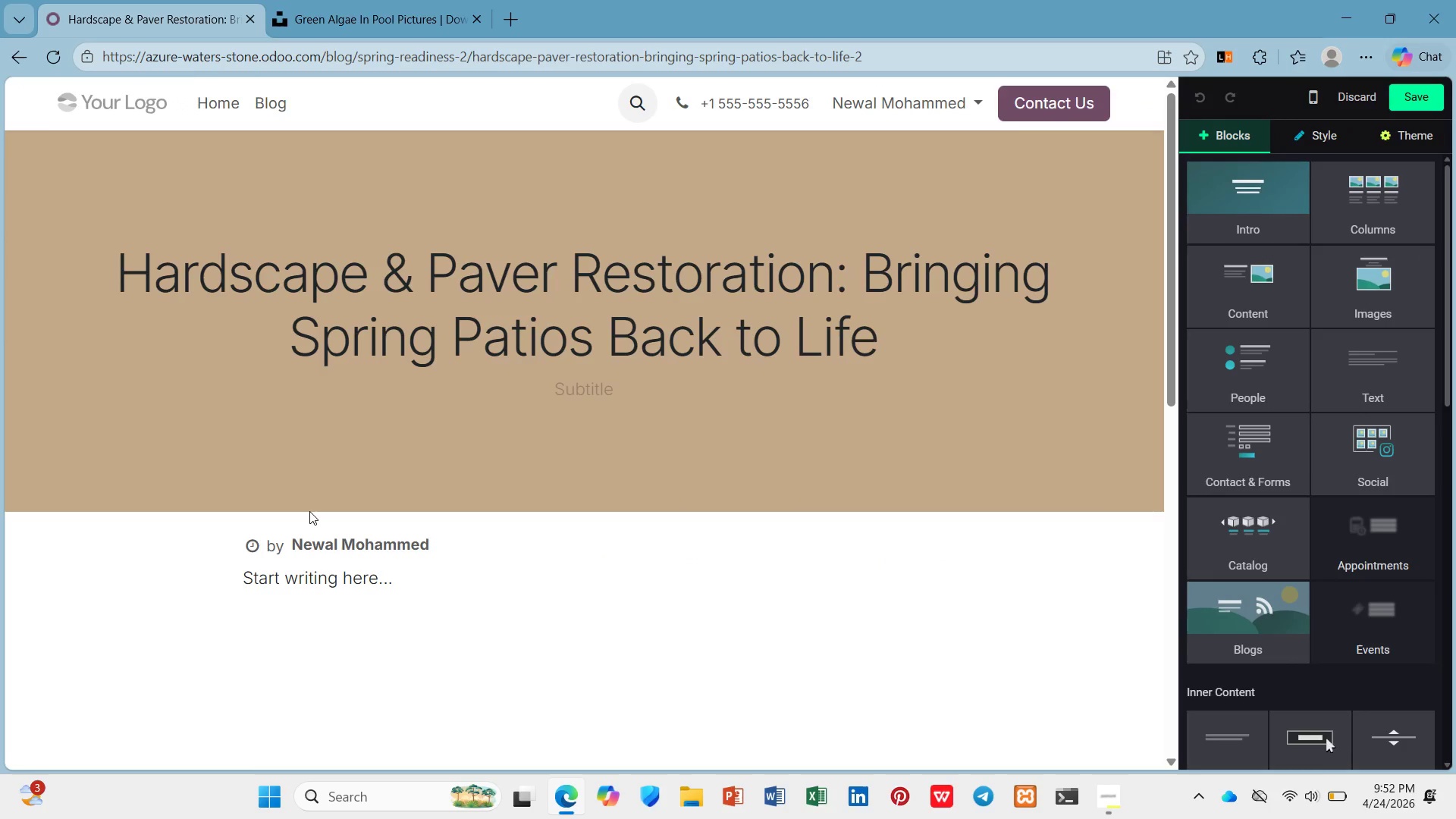 
left_click([765, 421])
 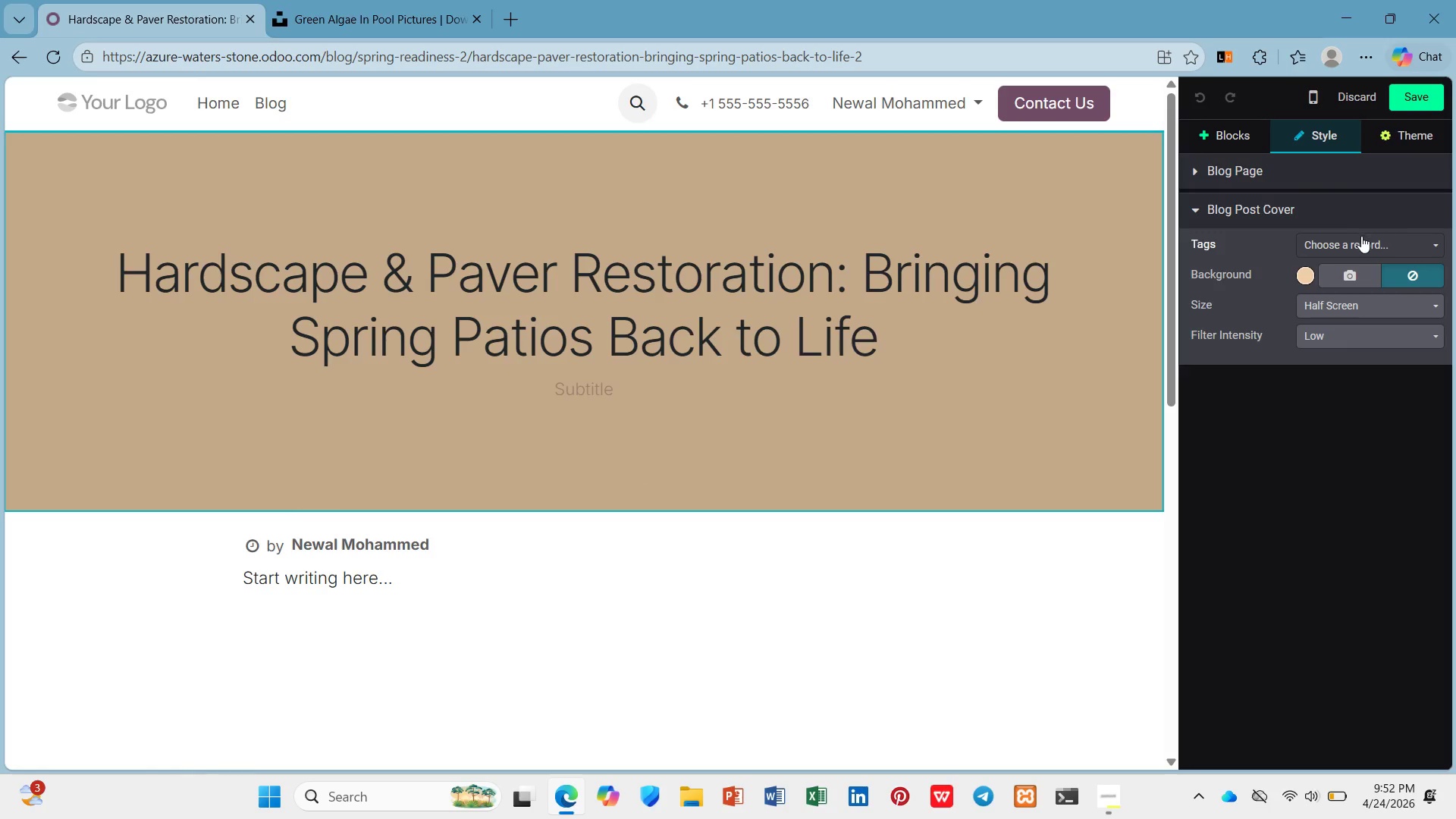 
left_click([1366, 241])
 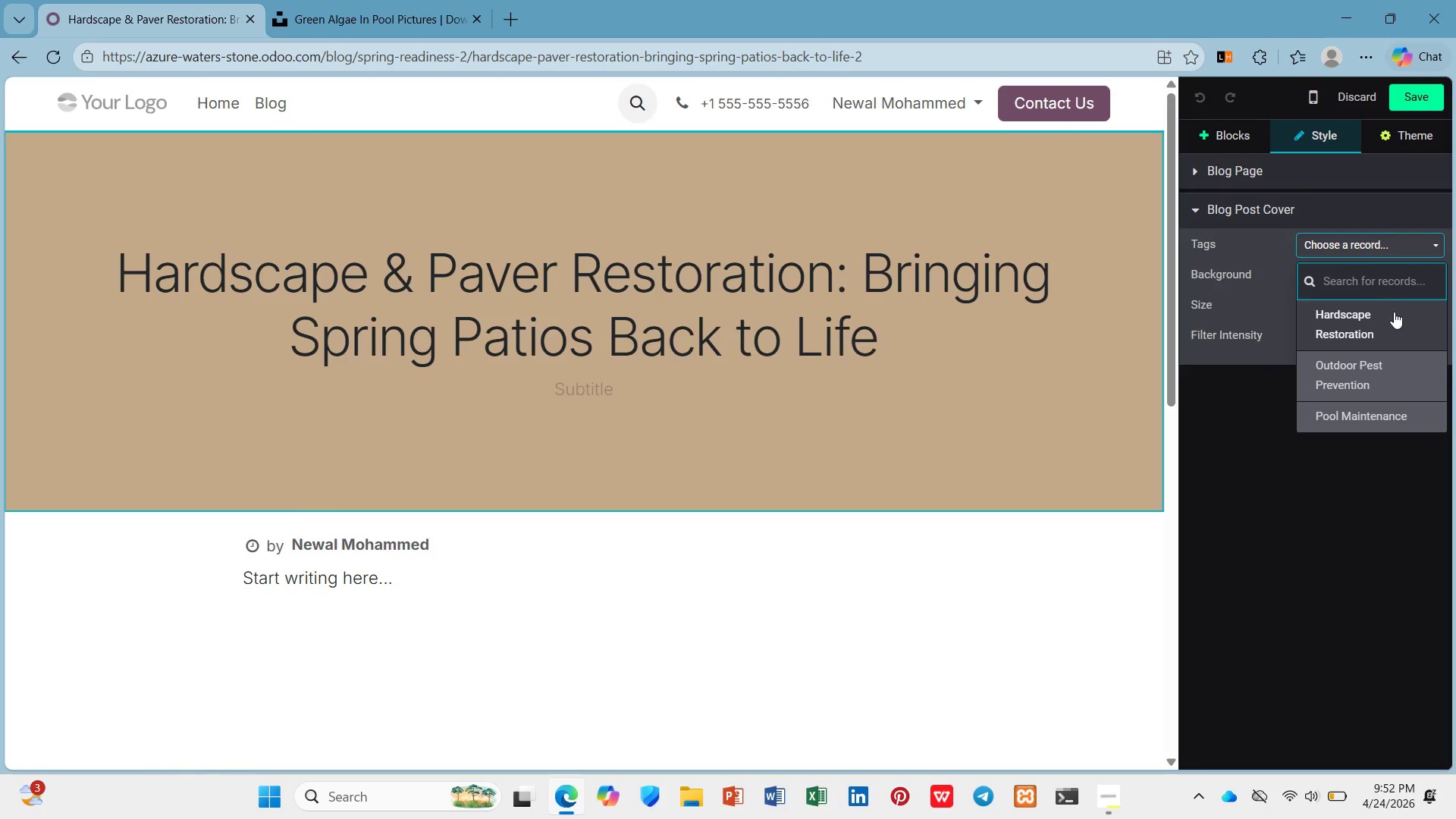 
left_click([1399, 328])
 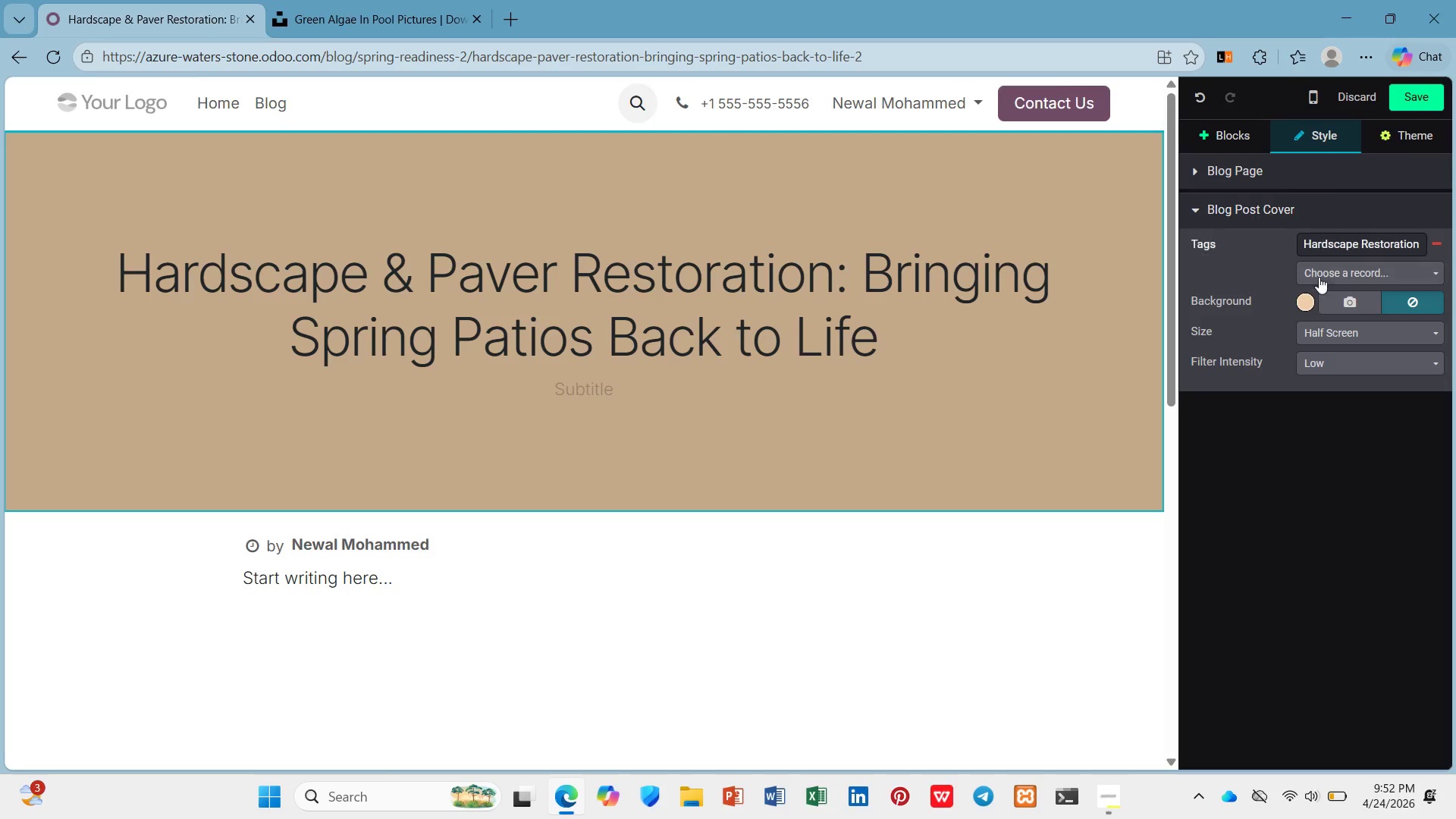 
left_click([1351, 307])
 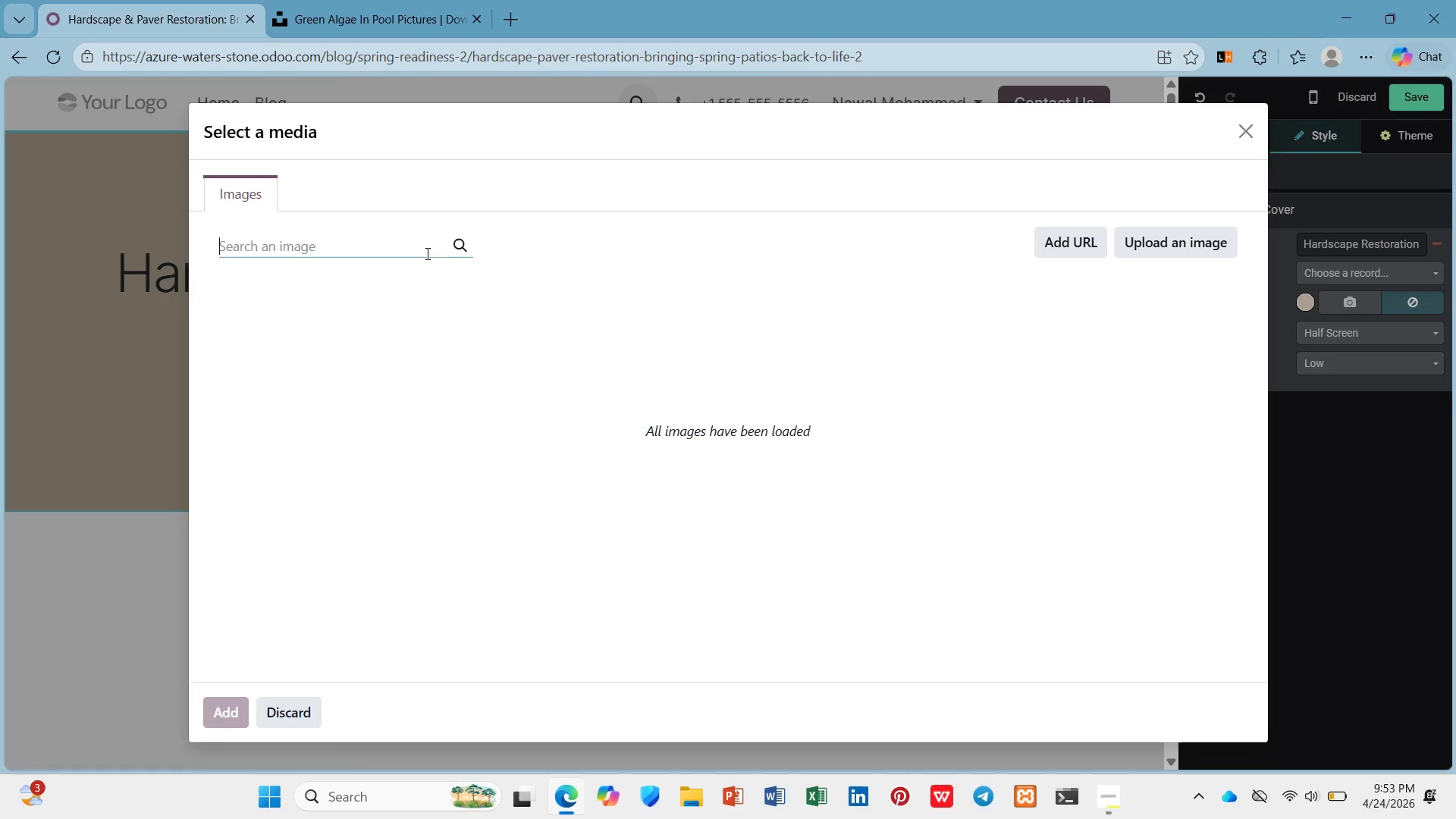 
type(stoe)
key(Backspace)
type(ne restoration)
 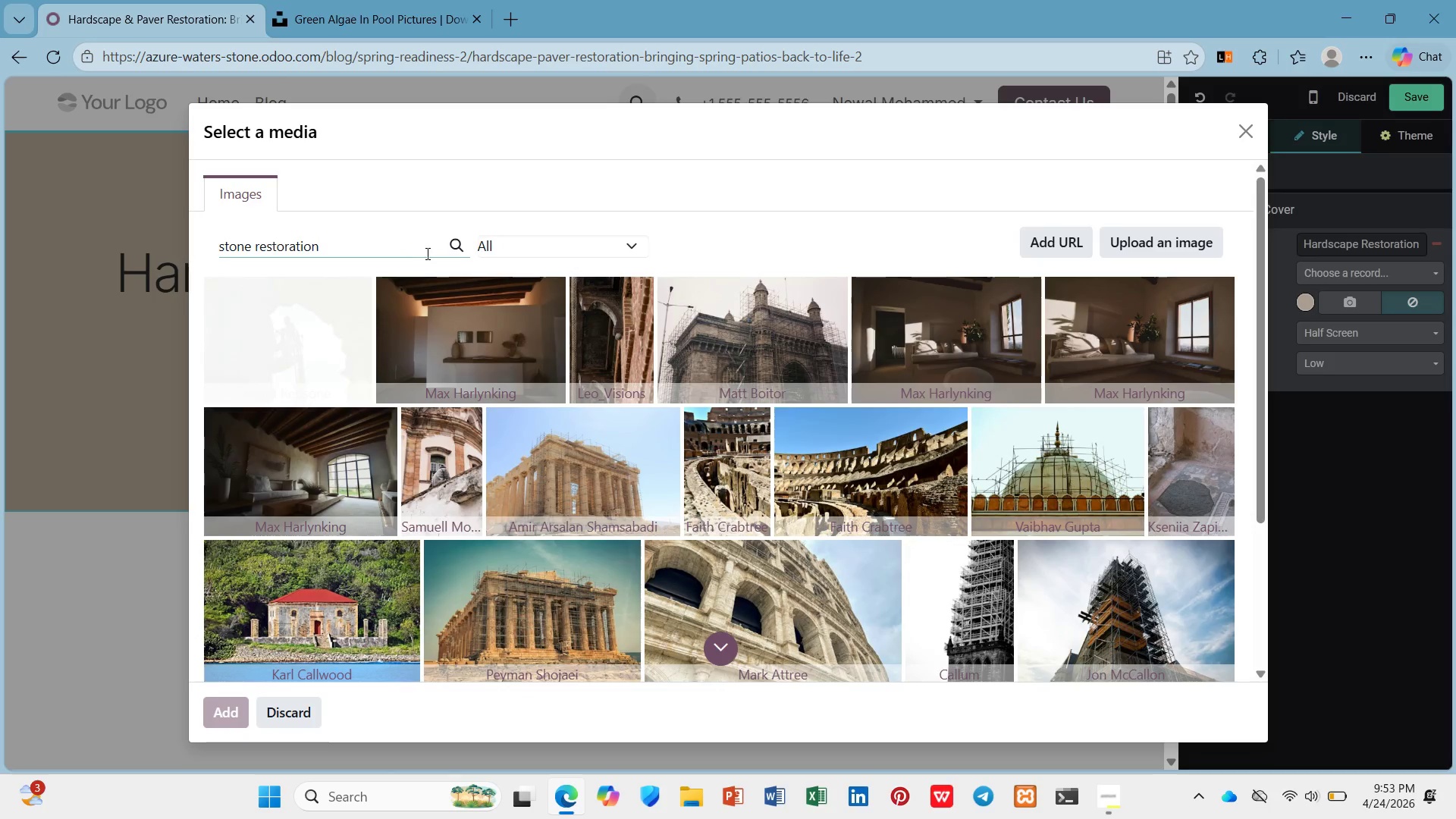 
wait(30.2)
 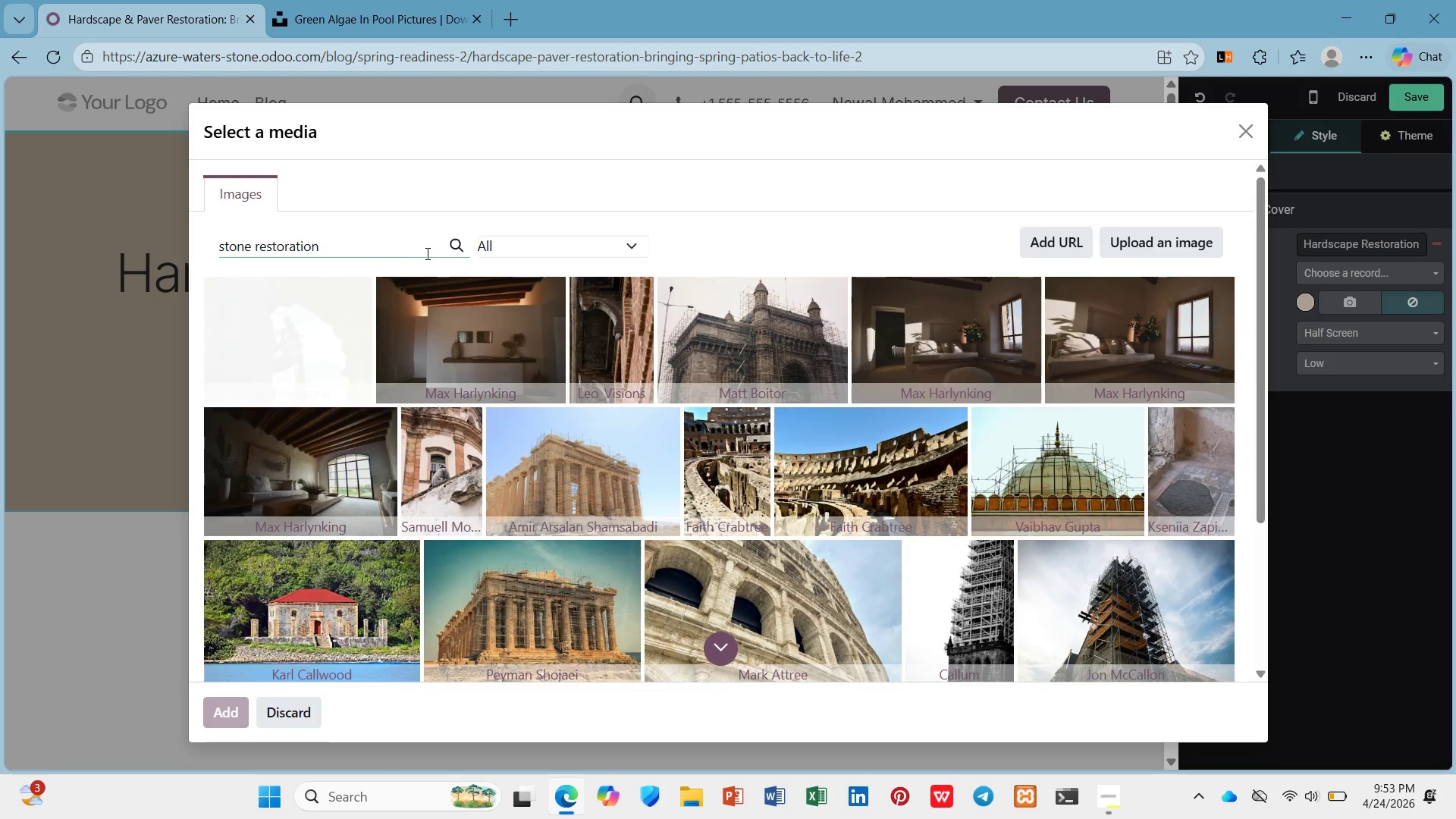 
left_click_drag(start_coordinate=[338, 245], to_coordinate=[141, 243])
 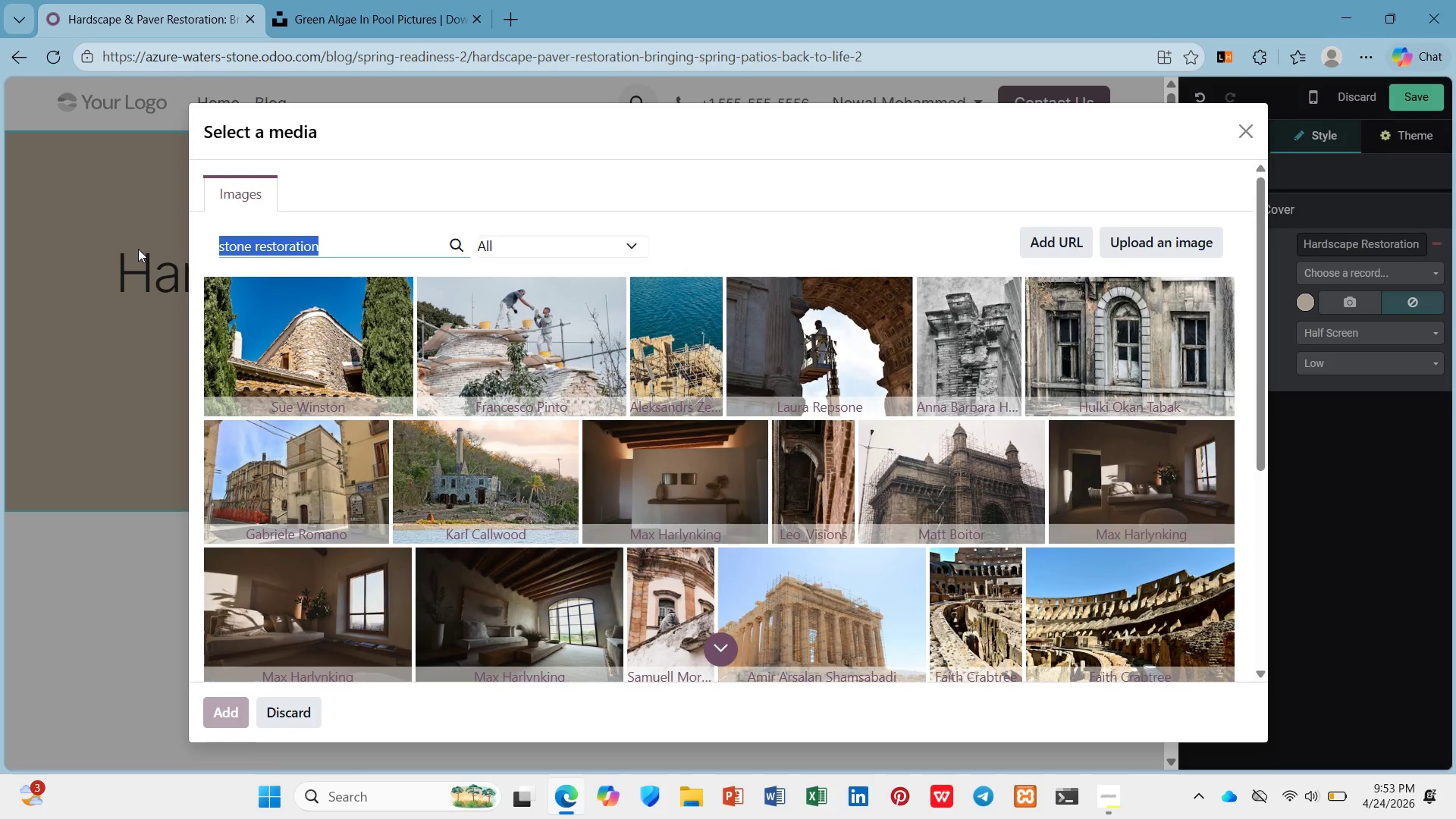 
type(patio pavers before aftee)
key(Backspace)
type(r)
 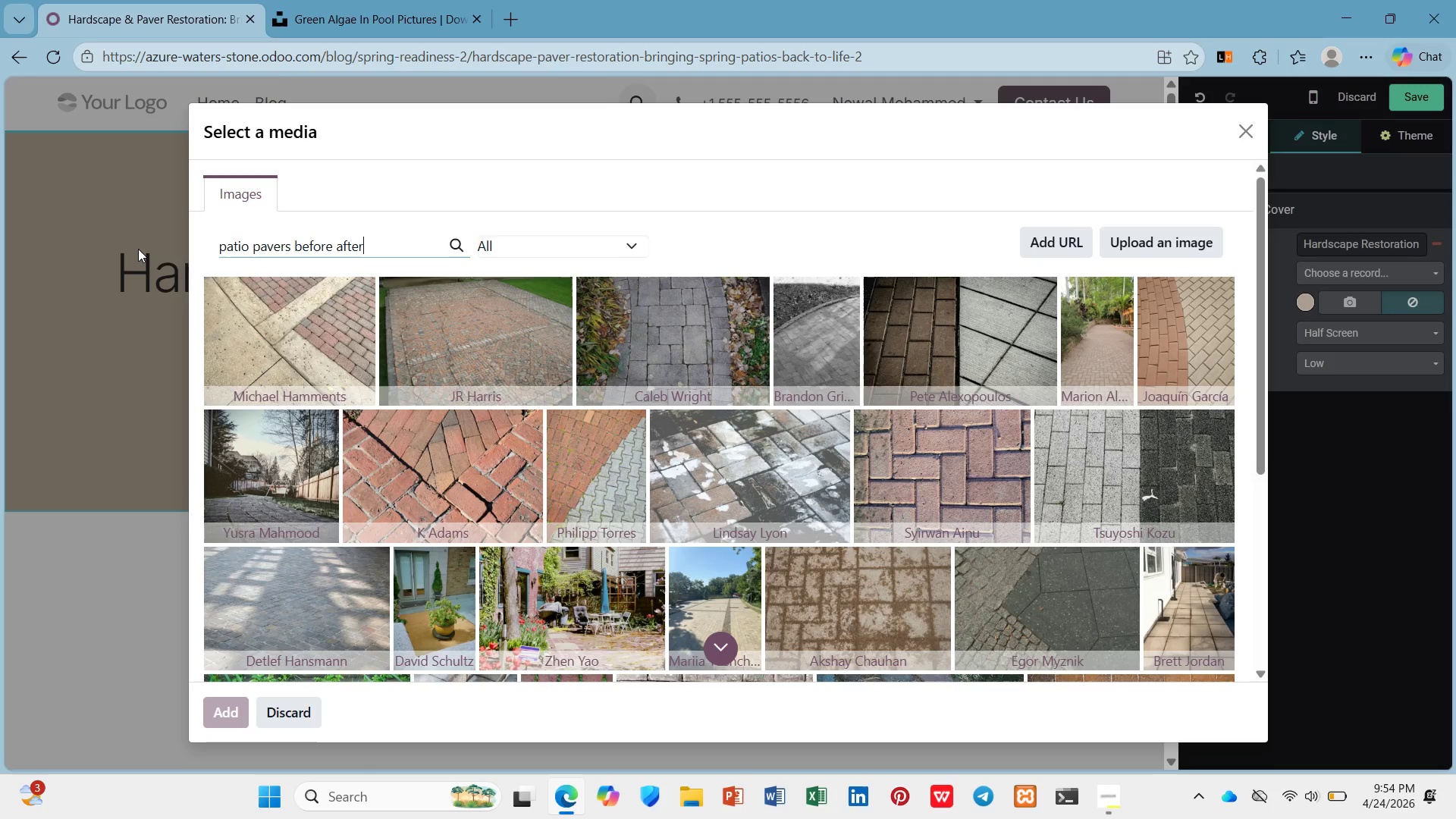 
wait(23.09)
 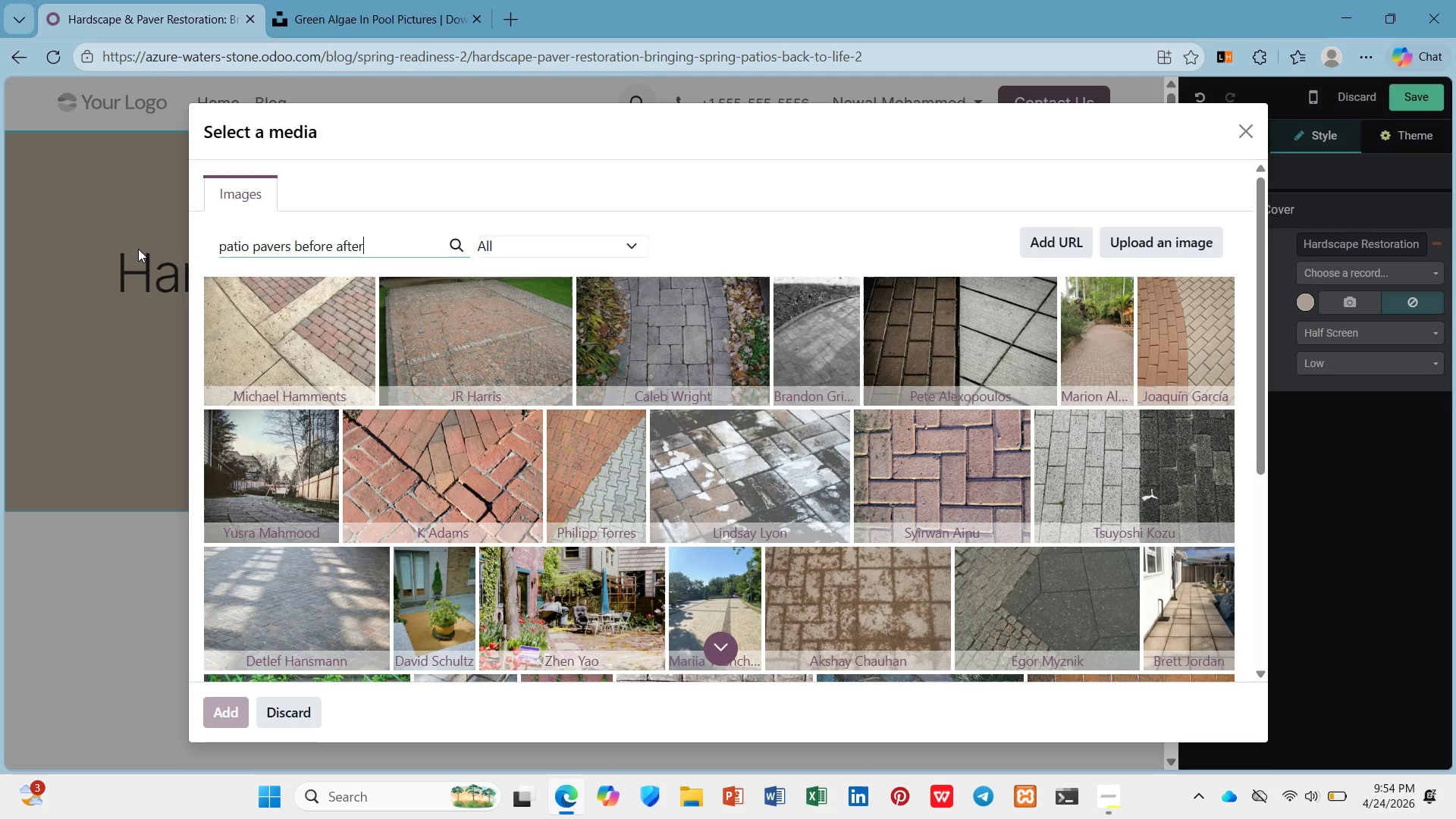 
left_click([713, 334])
 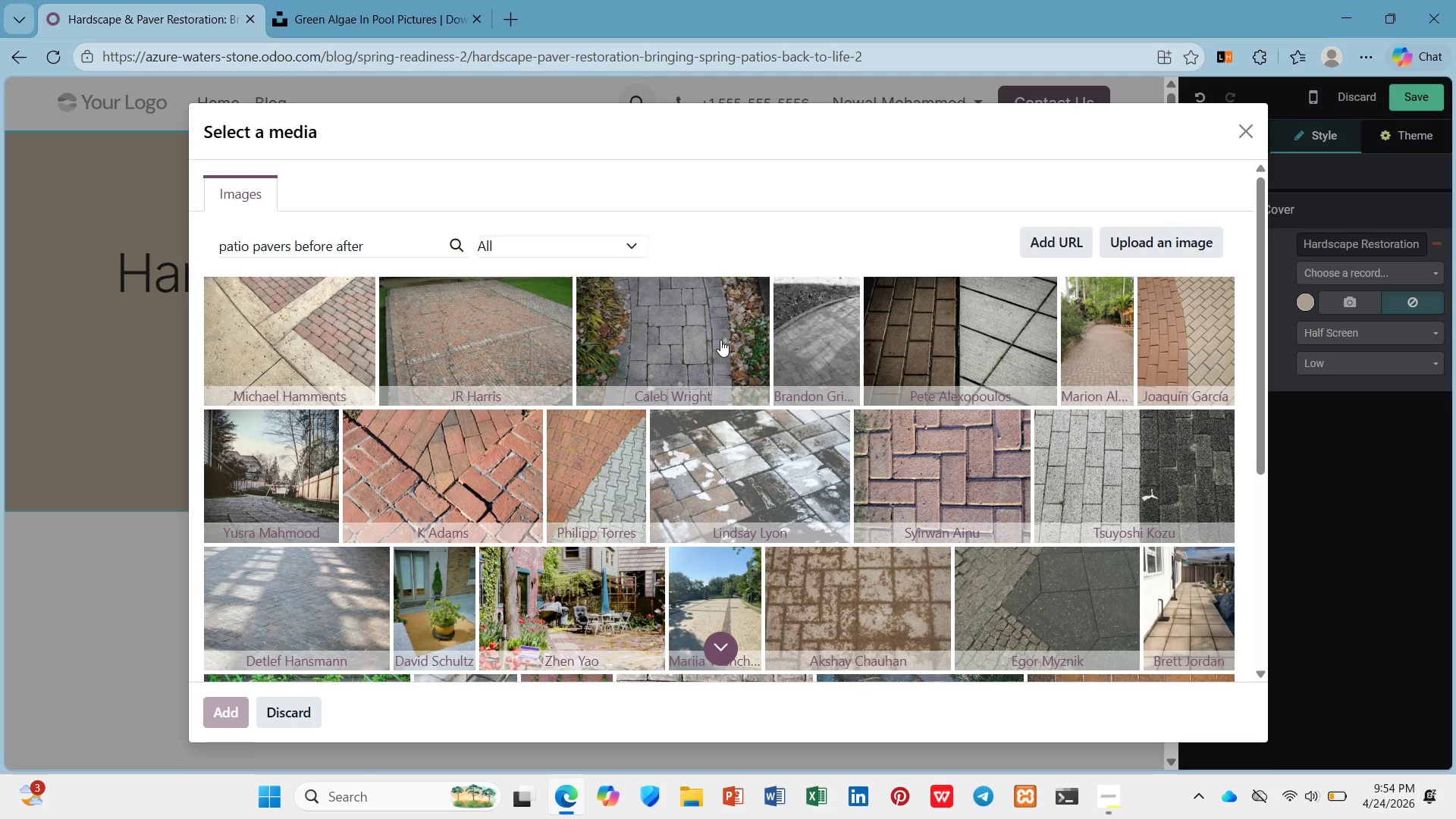 
wait(29.69)
 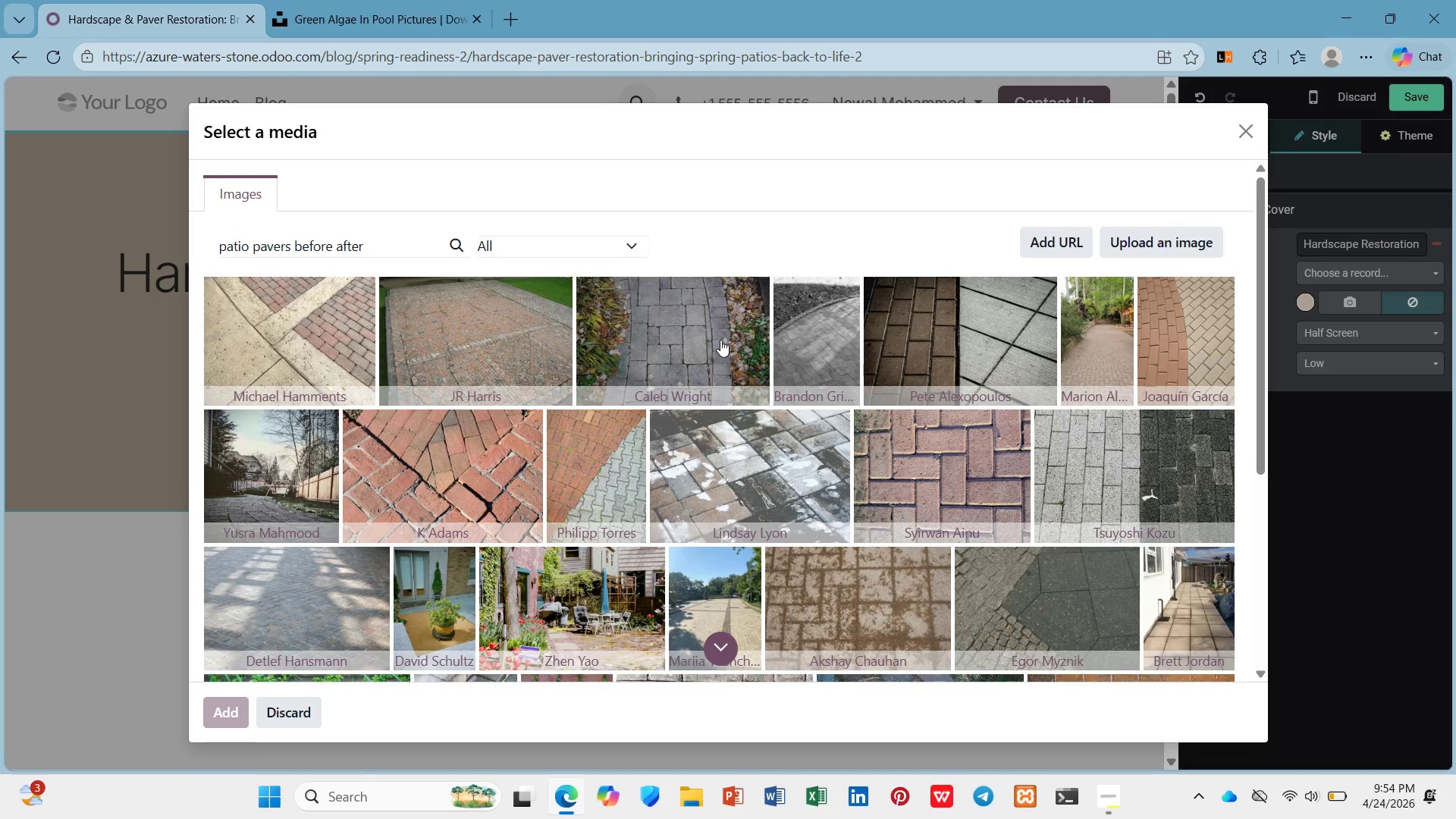 
left_click_drag(start_coordinate=[720, 337], to_coordinate=[720, 334])
 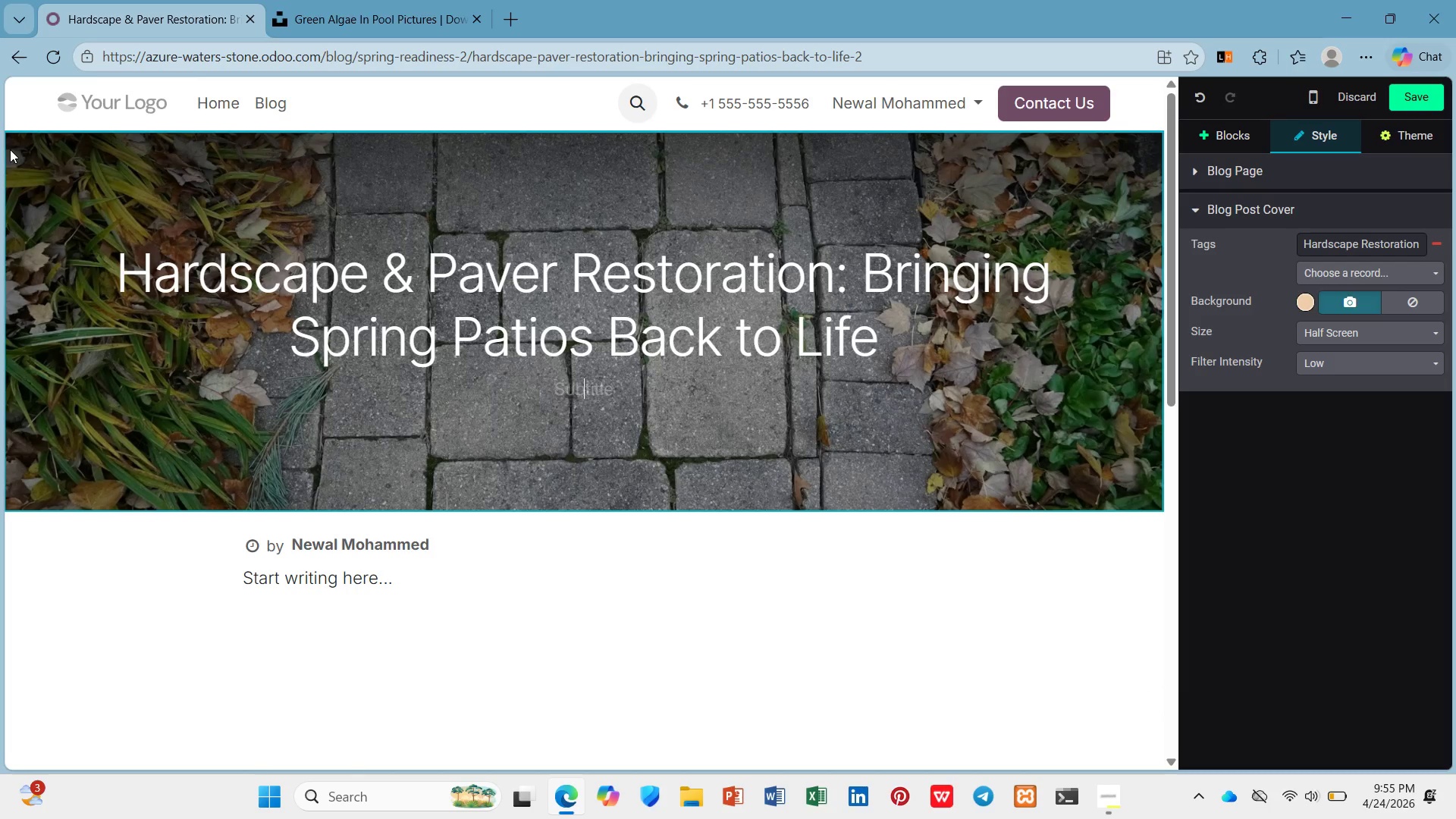 
wait(34.01)
 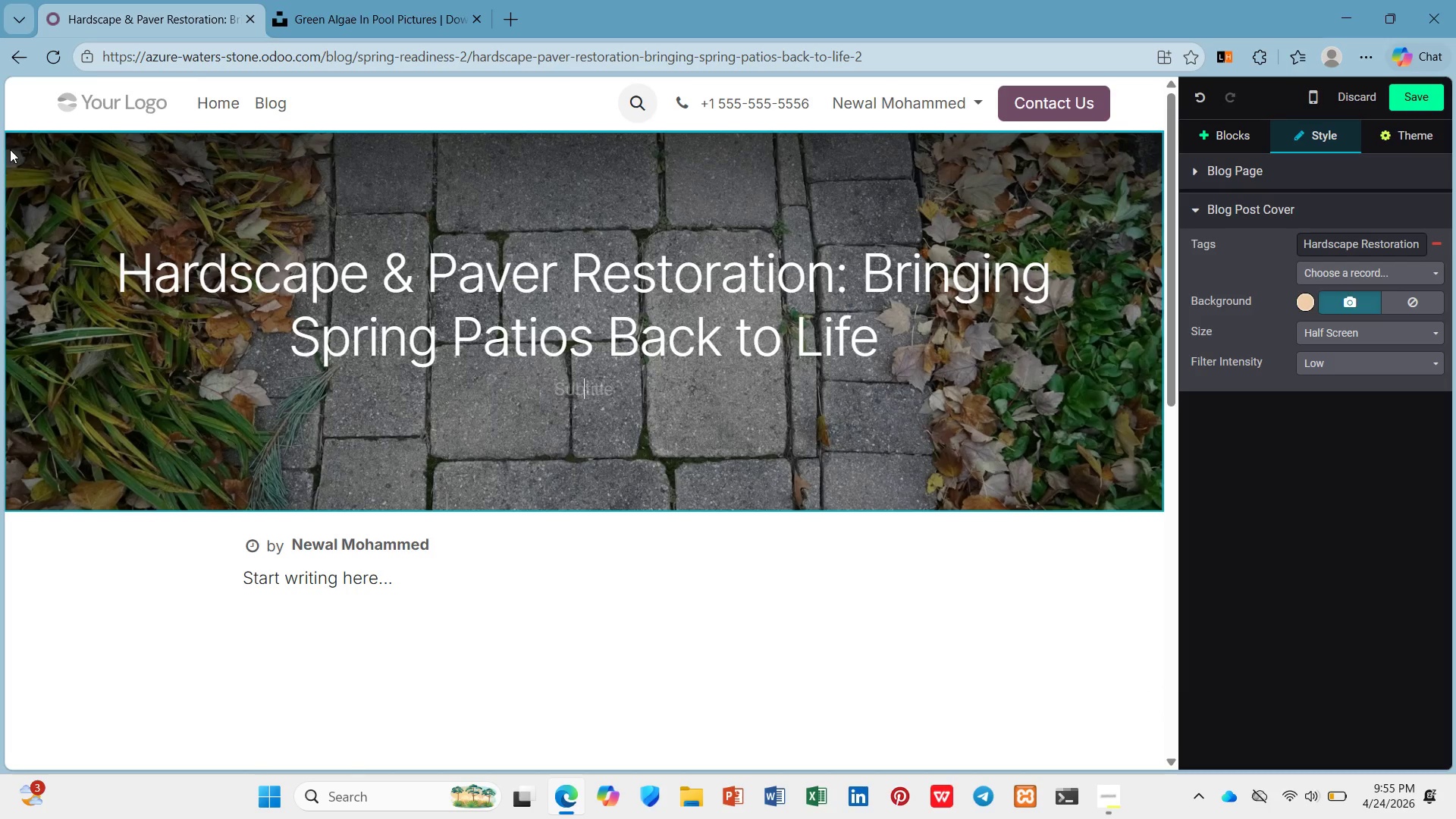 
key(Unknown)
 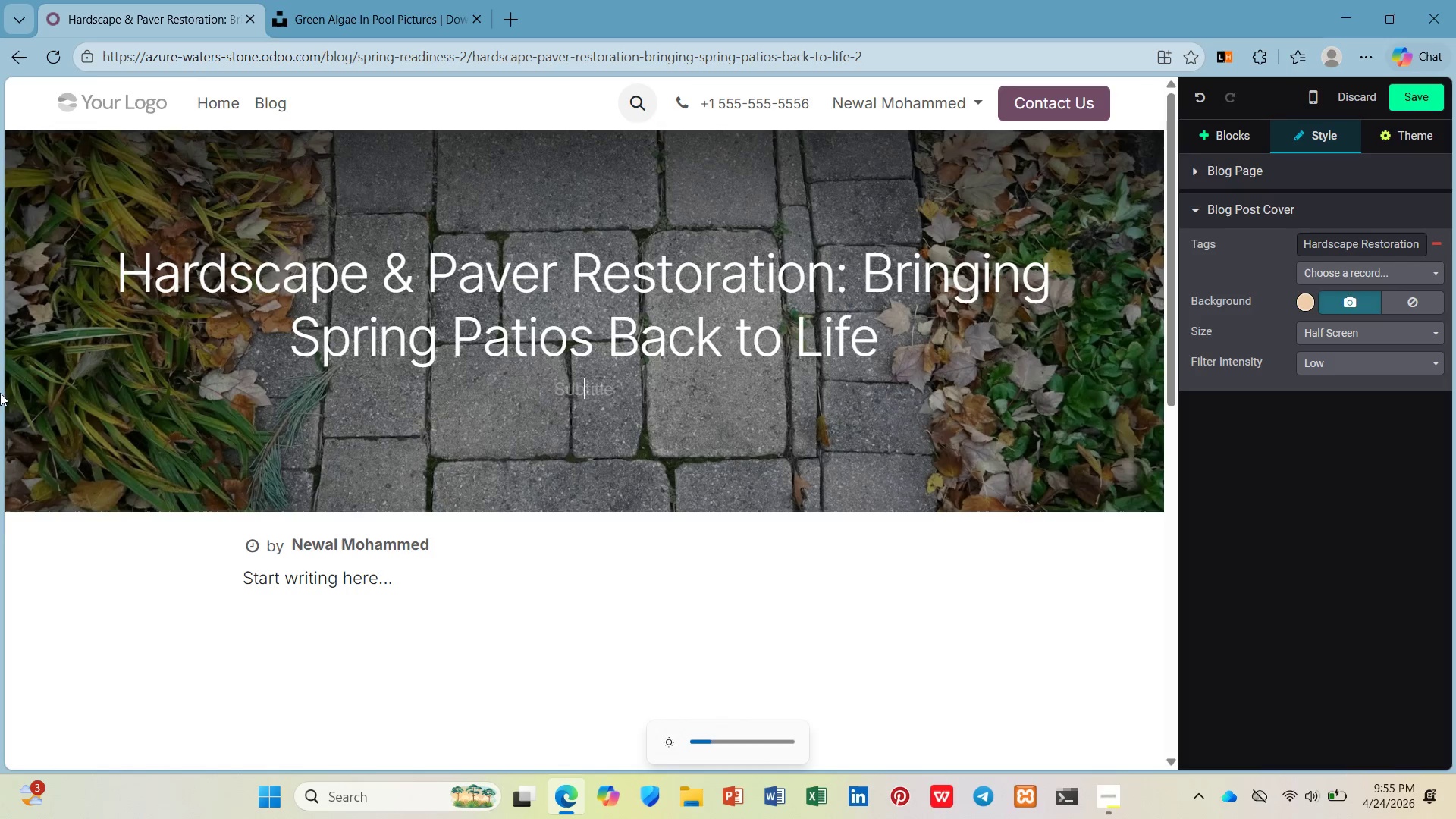 
key(Unknown)
 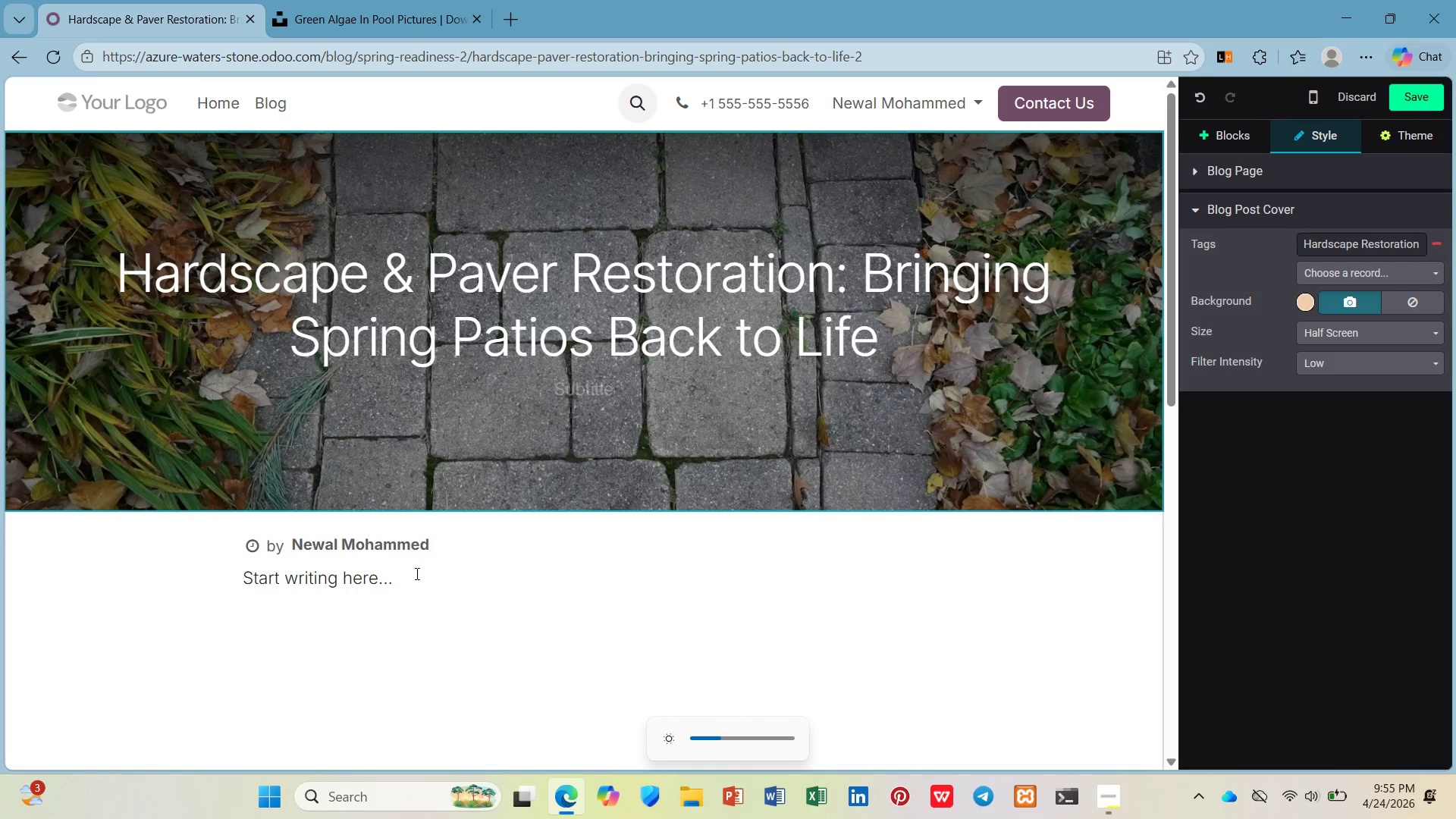 
left_click([415, 573])
 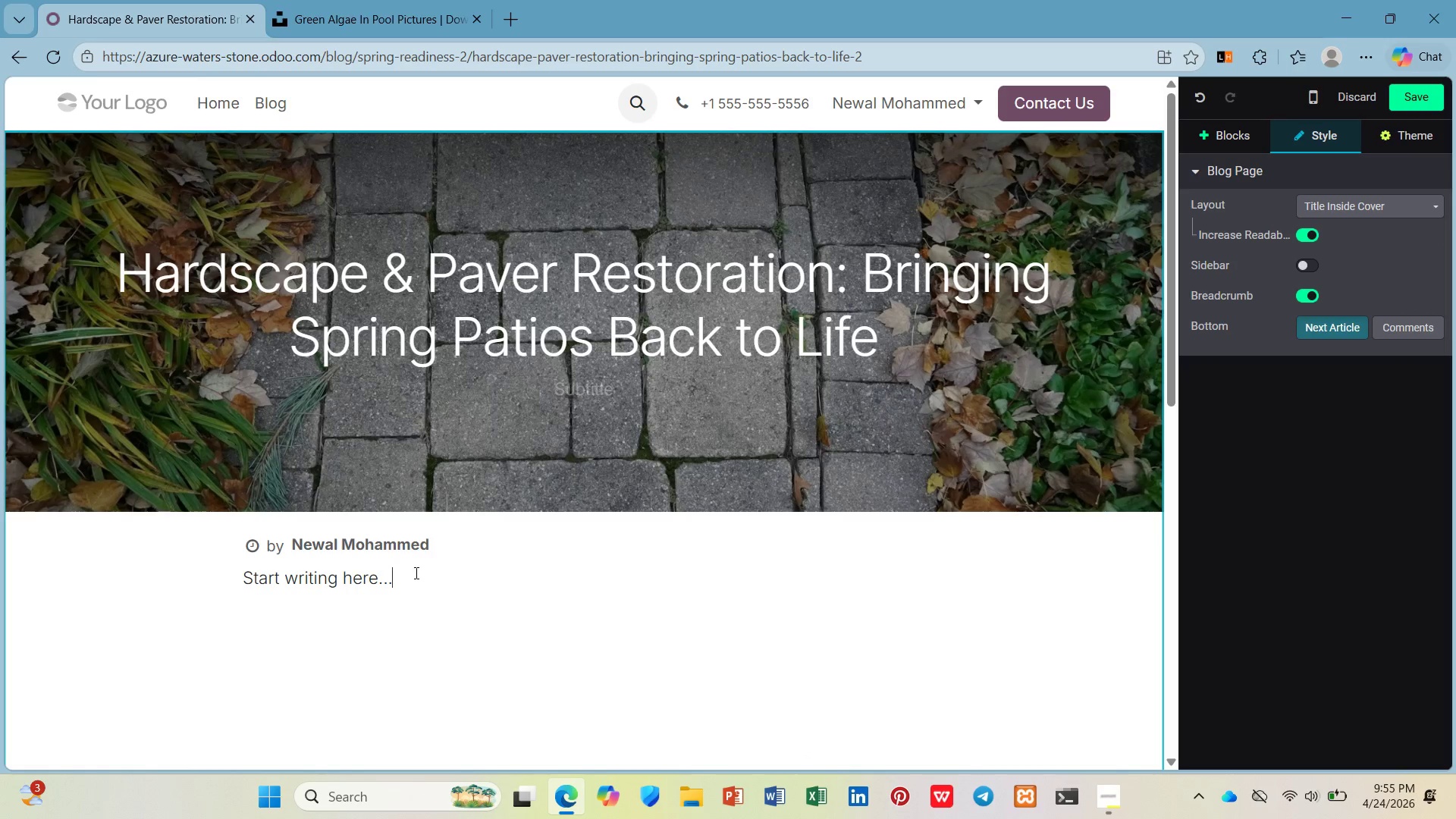 
left_click_drag(start_coordinate=[413, 573], to_coordinate=[217, 572])
 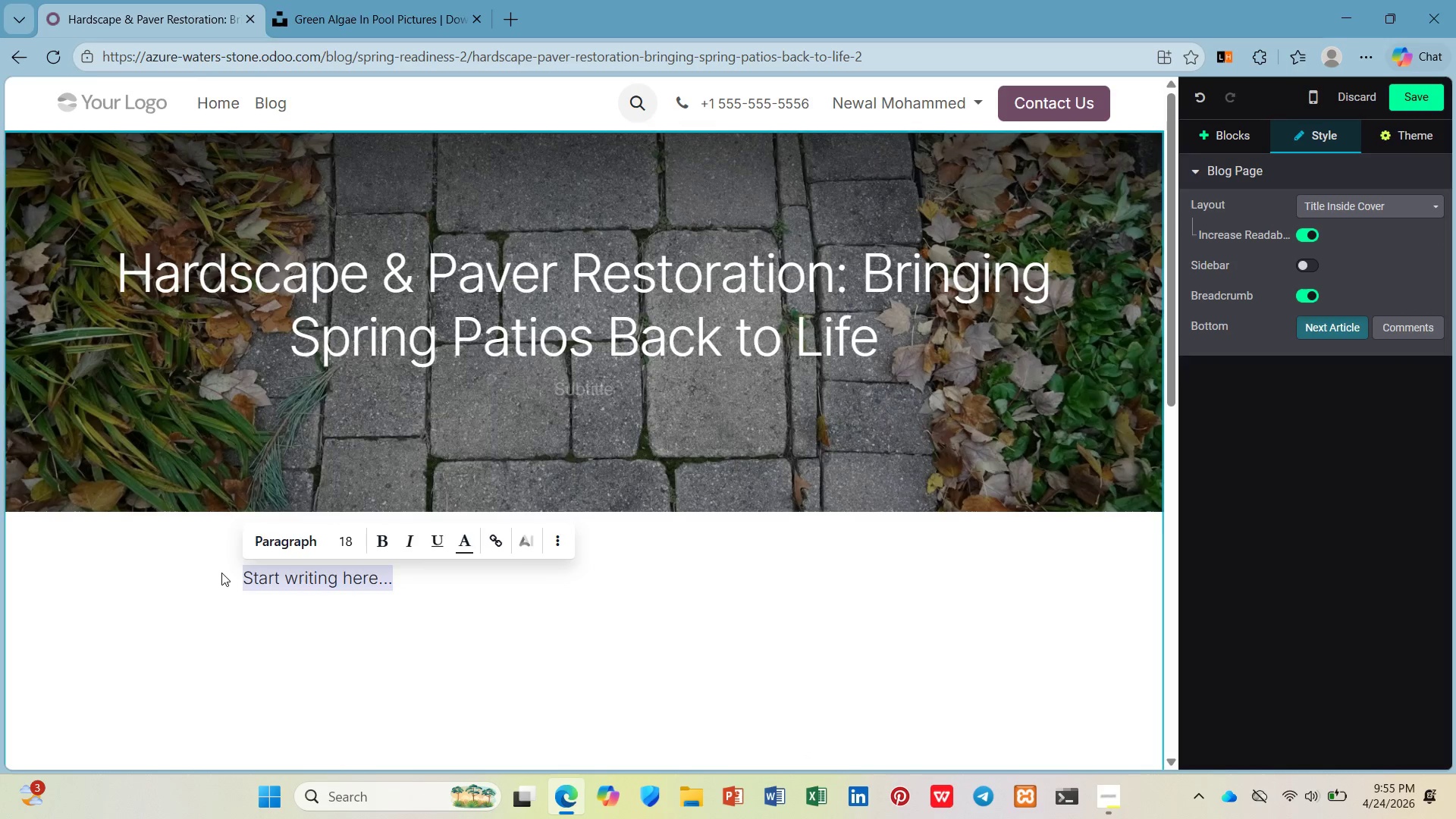 
type(/h2)
 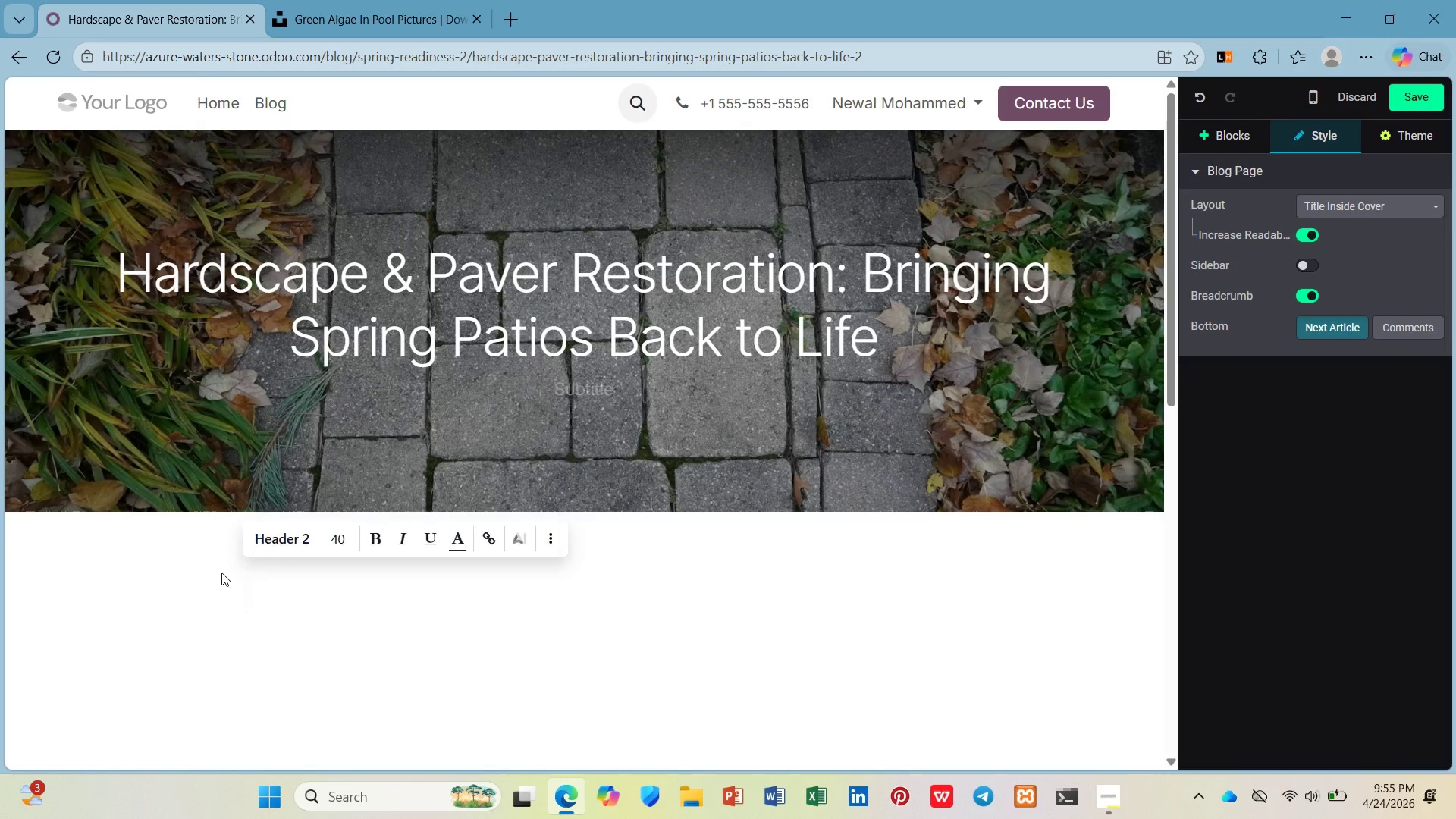 
key(Enter)
 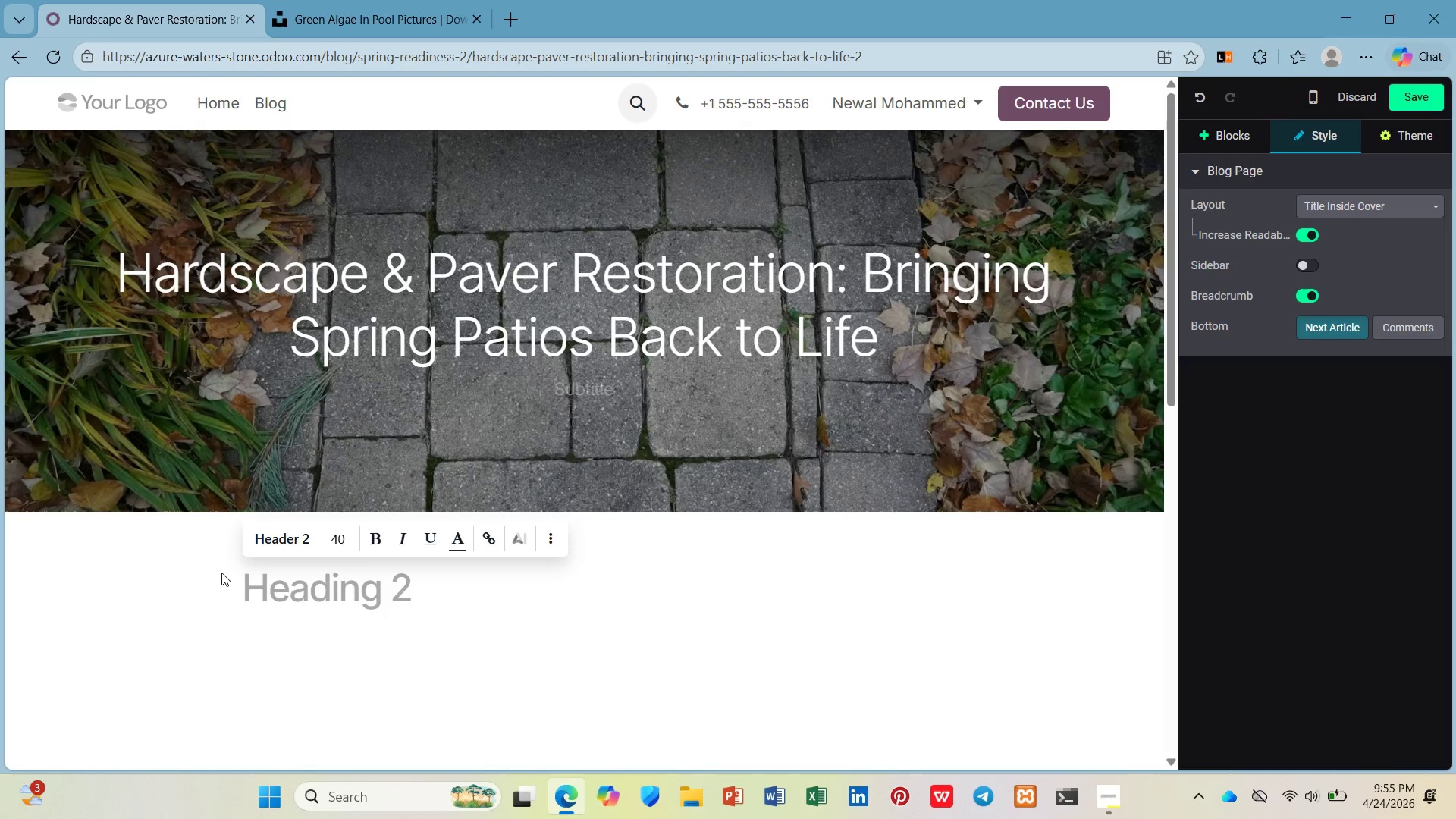 
type(Winr)
key(Backspace)
type(tr Damage Shows Up When the Snow Metl)
key(Backspace)
key(Backspace)
type(lts)
 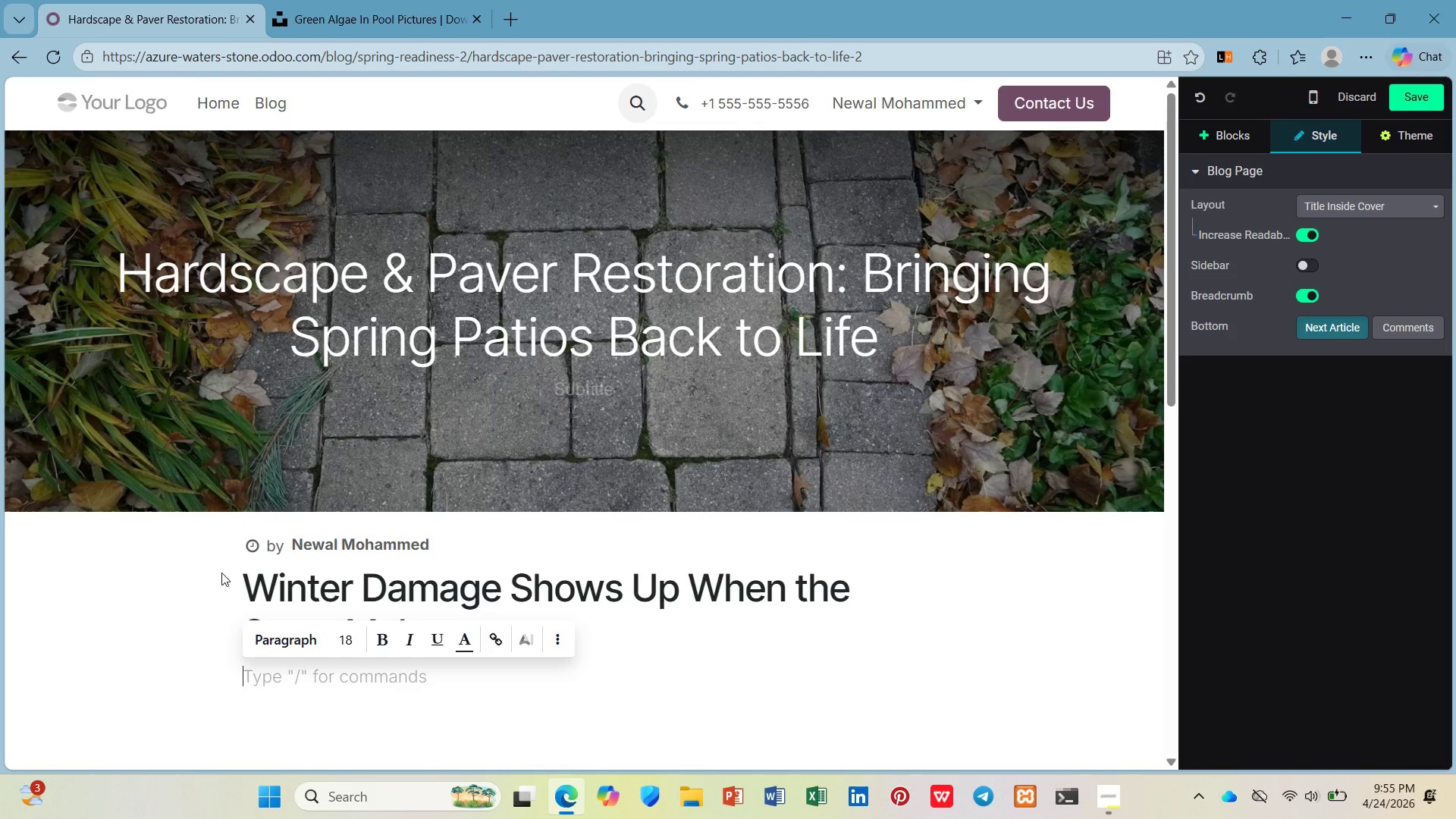 
 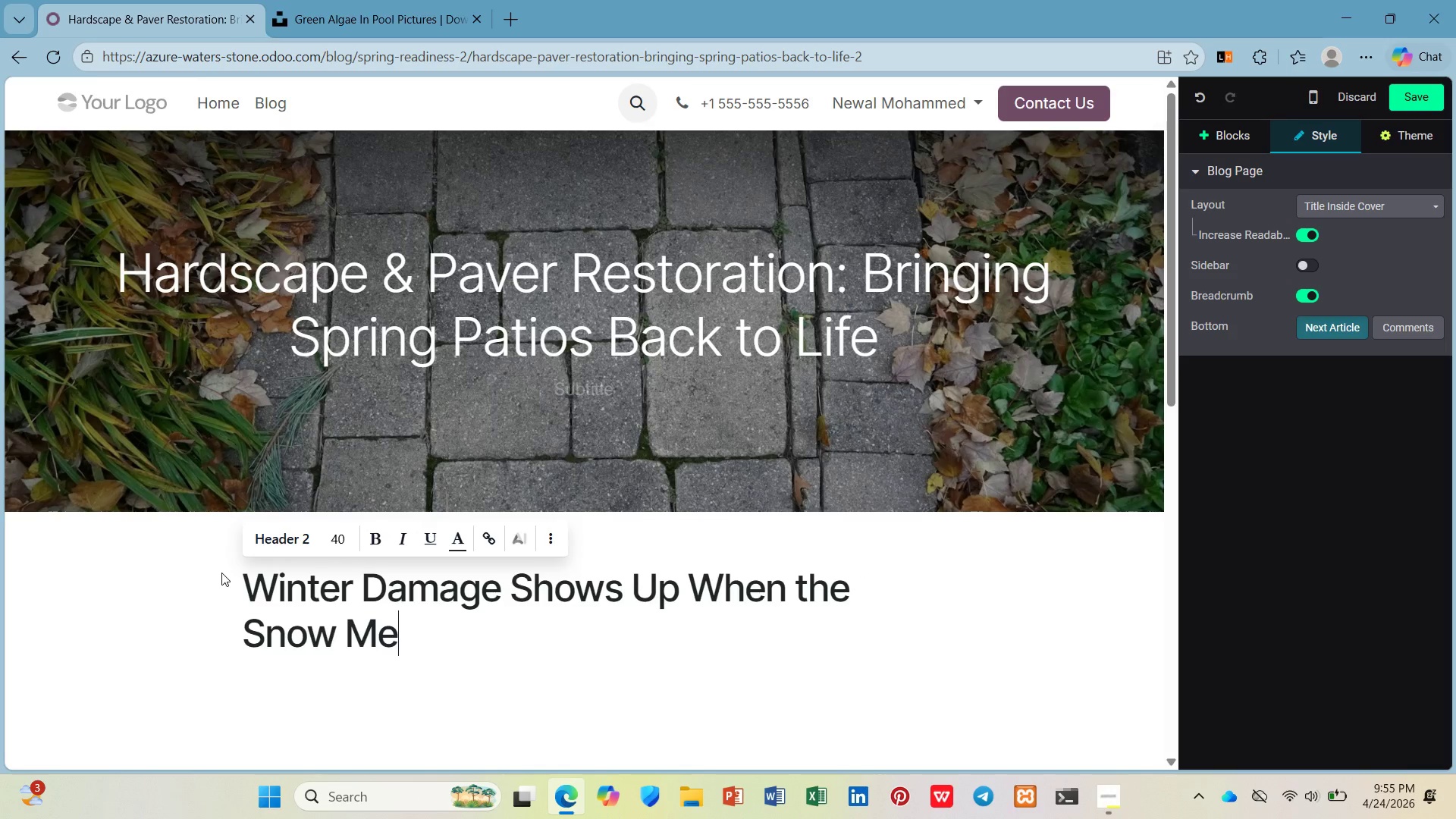 
key(Enter)
 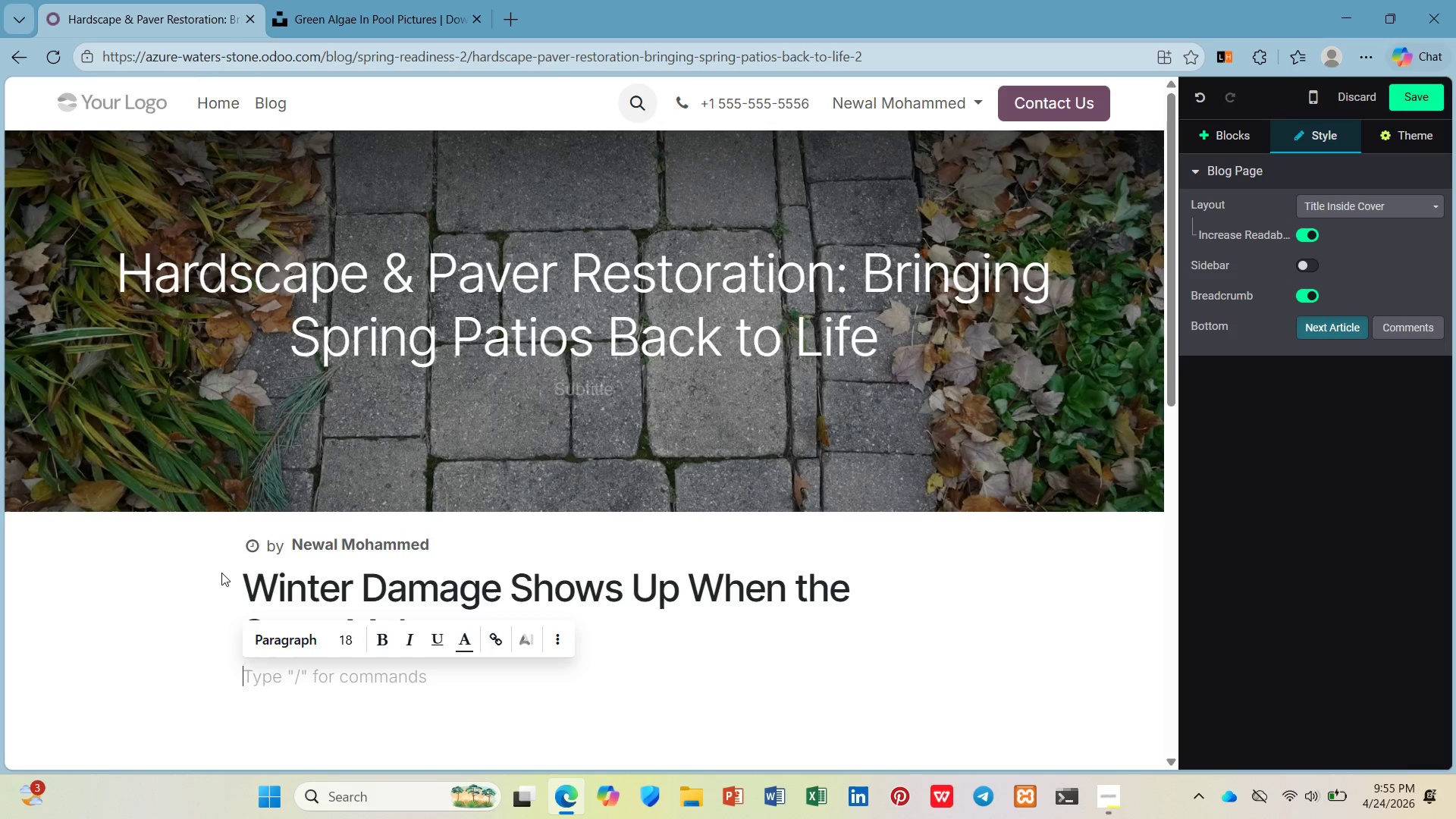 
type(Freese)
key(Backspace)
key(Backspace)
type(ze-thaw cycles, road salt tracked inddo)
key(Backspace)
key(Backspace)
 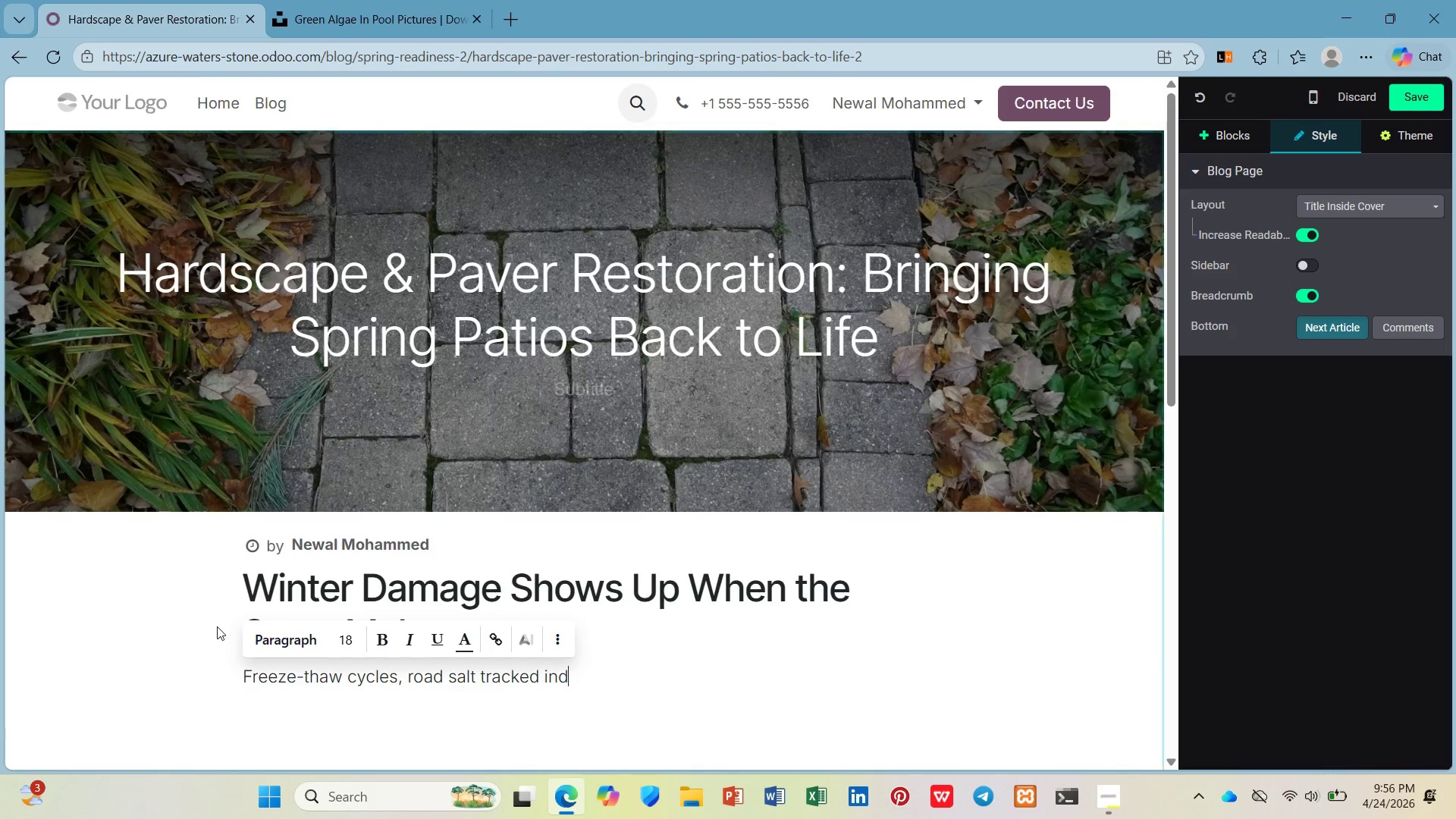 
type(oorsk)
key(Backspace)
type(, and plow damage don't just affect yur driveway. O)
key(Backspace)
type(Patios, walkays, and pool decks take silent damage al winter  -)
key(Backspace)
key(Backspace)
type(- re)
 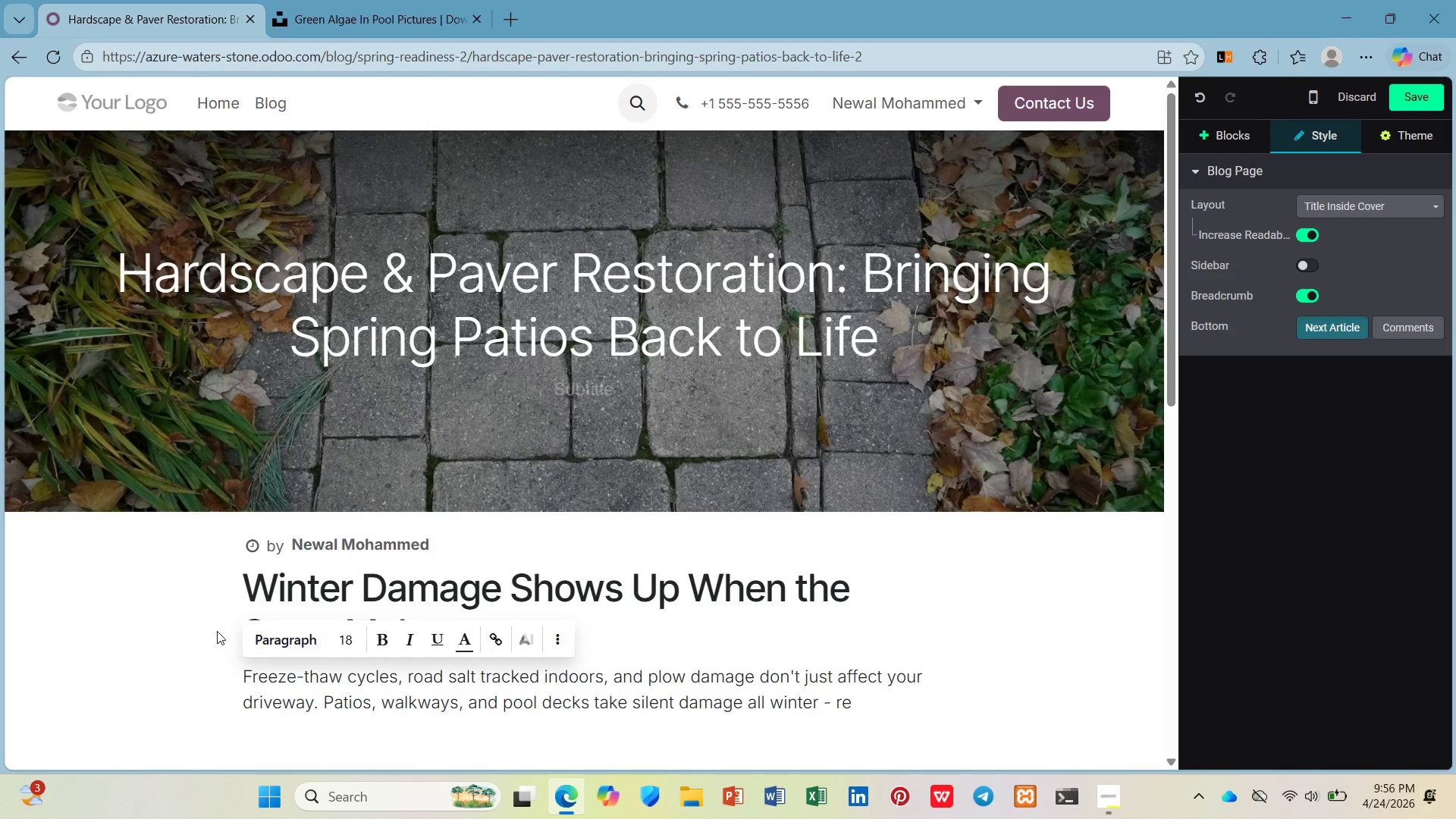 
type(vealed only when yu finally st outside in April.)
 